 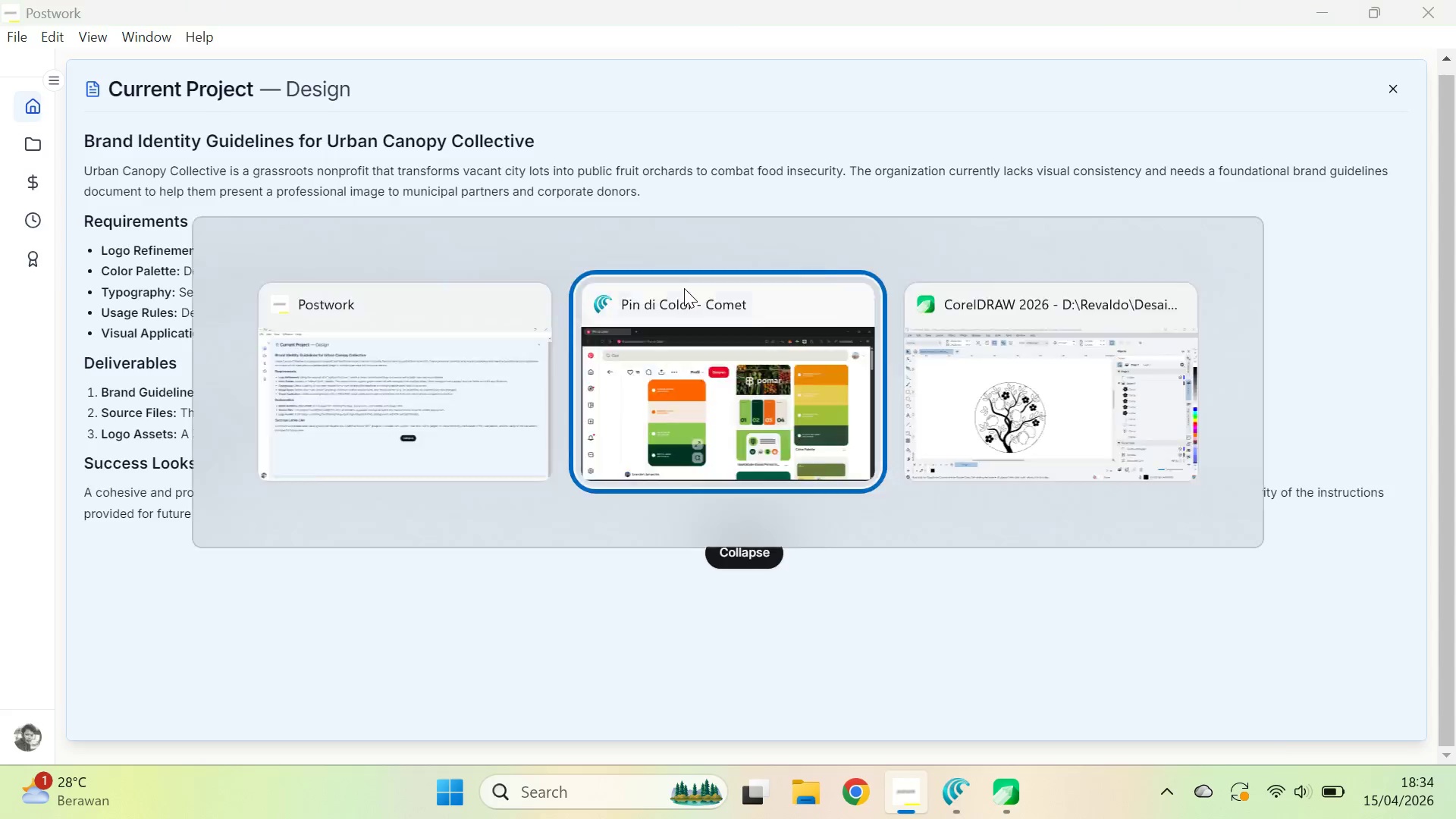 
key(Alt+Tab)
 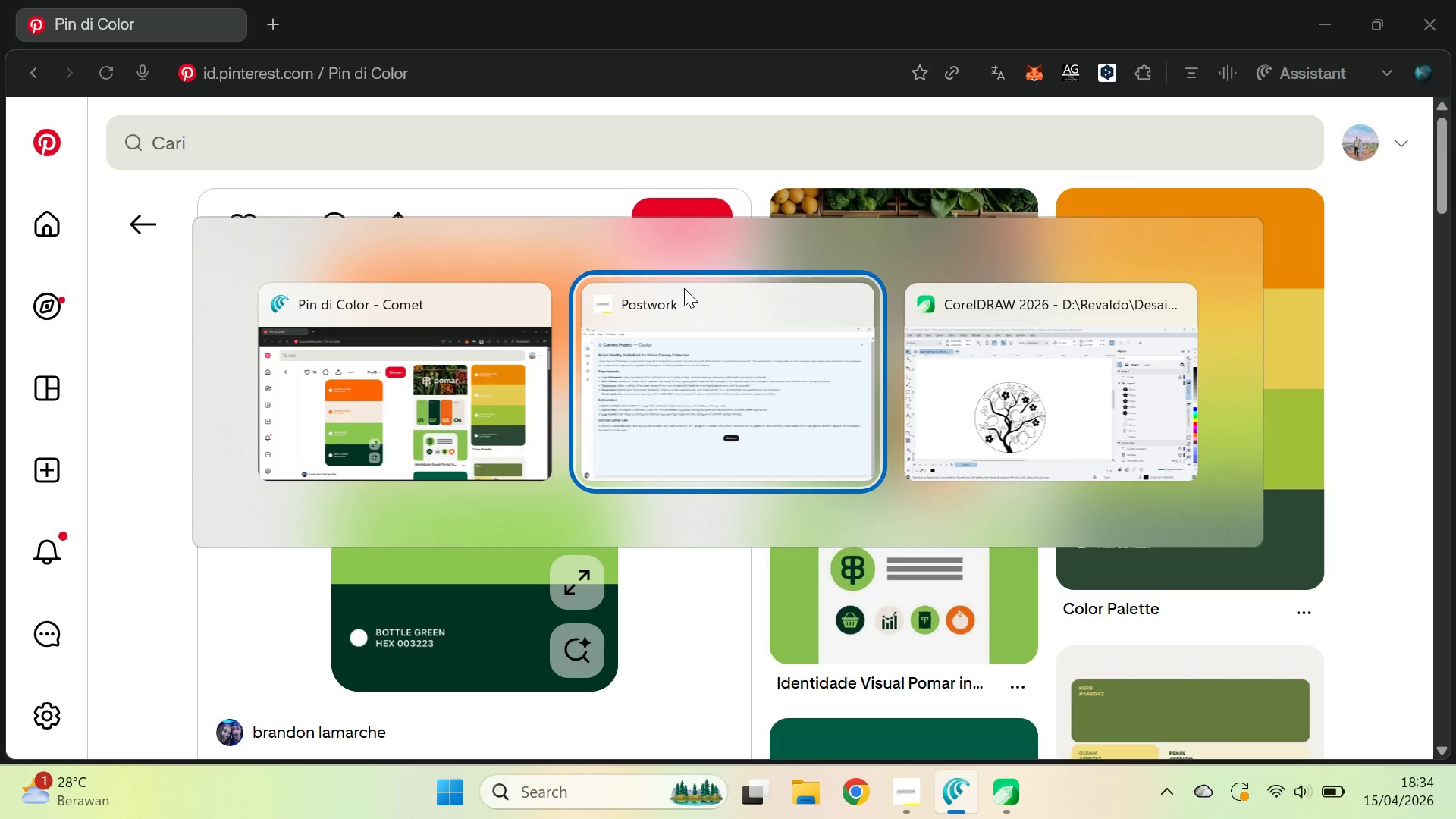 
key(Alt+Tab)
 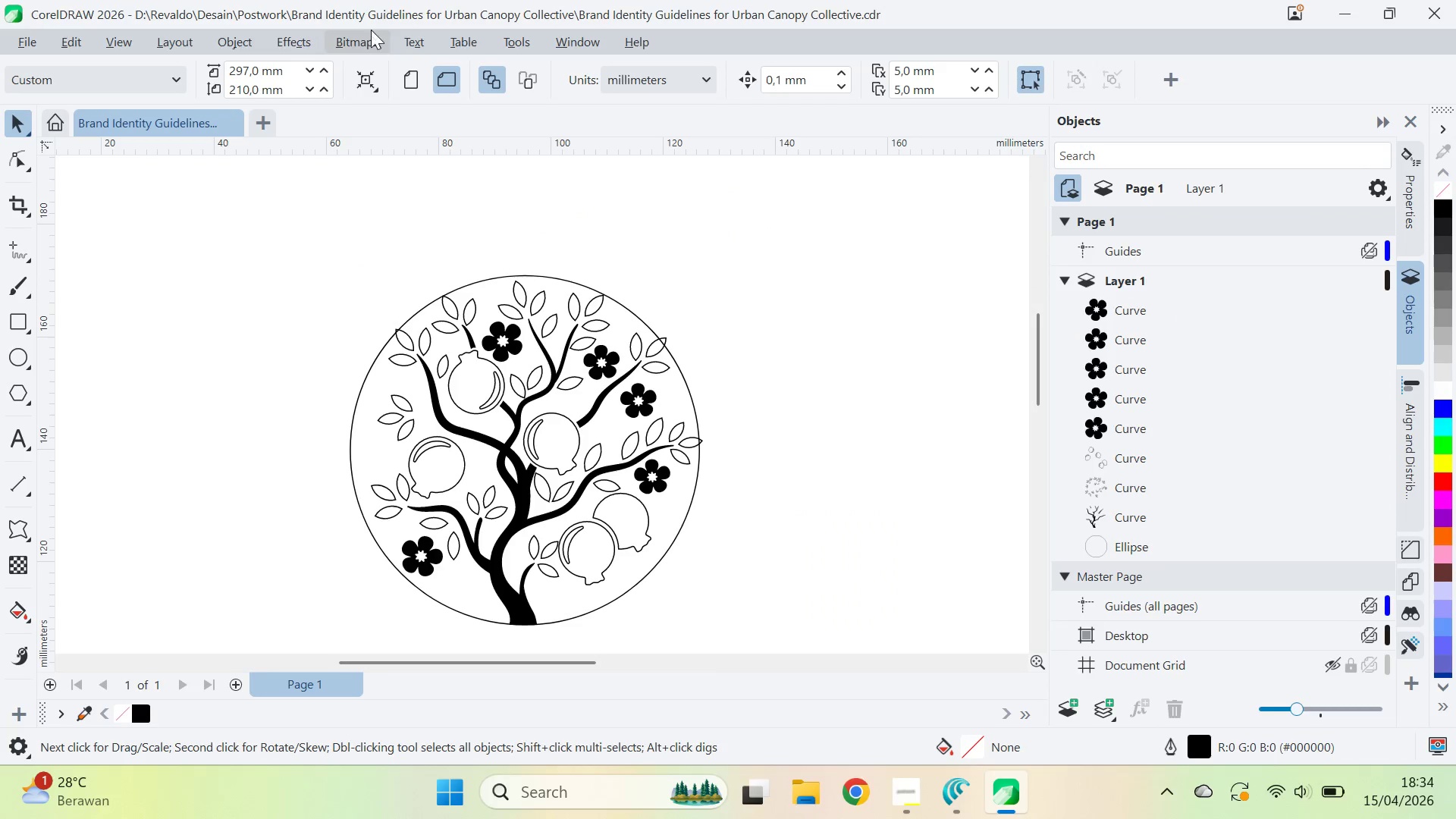 
left_click_drag(start_coordinate=[372, 25], to_coordinate=[1097, 20])
 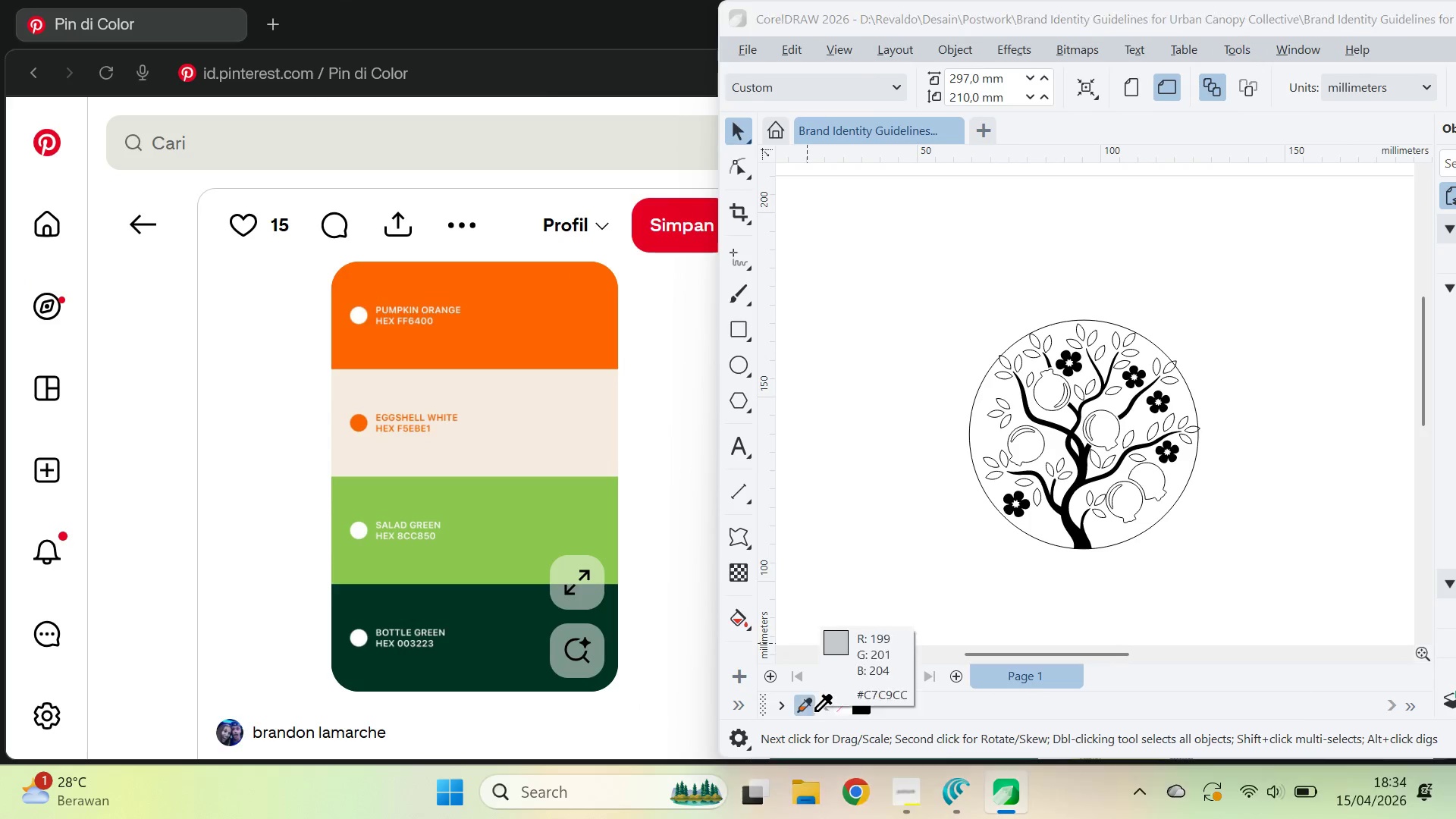 
hold_key(key=ControlLeft, duration=1.5)
left_click([487, 326])
 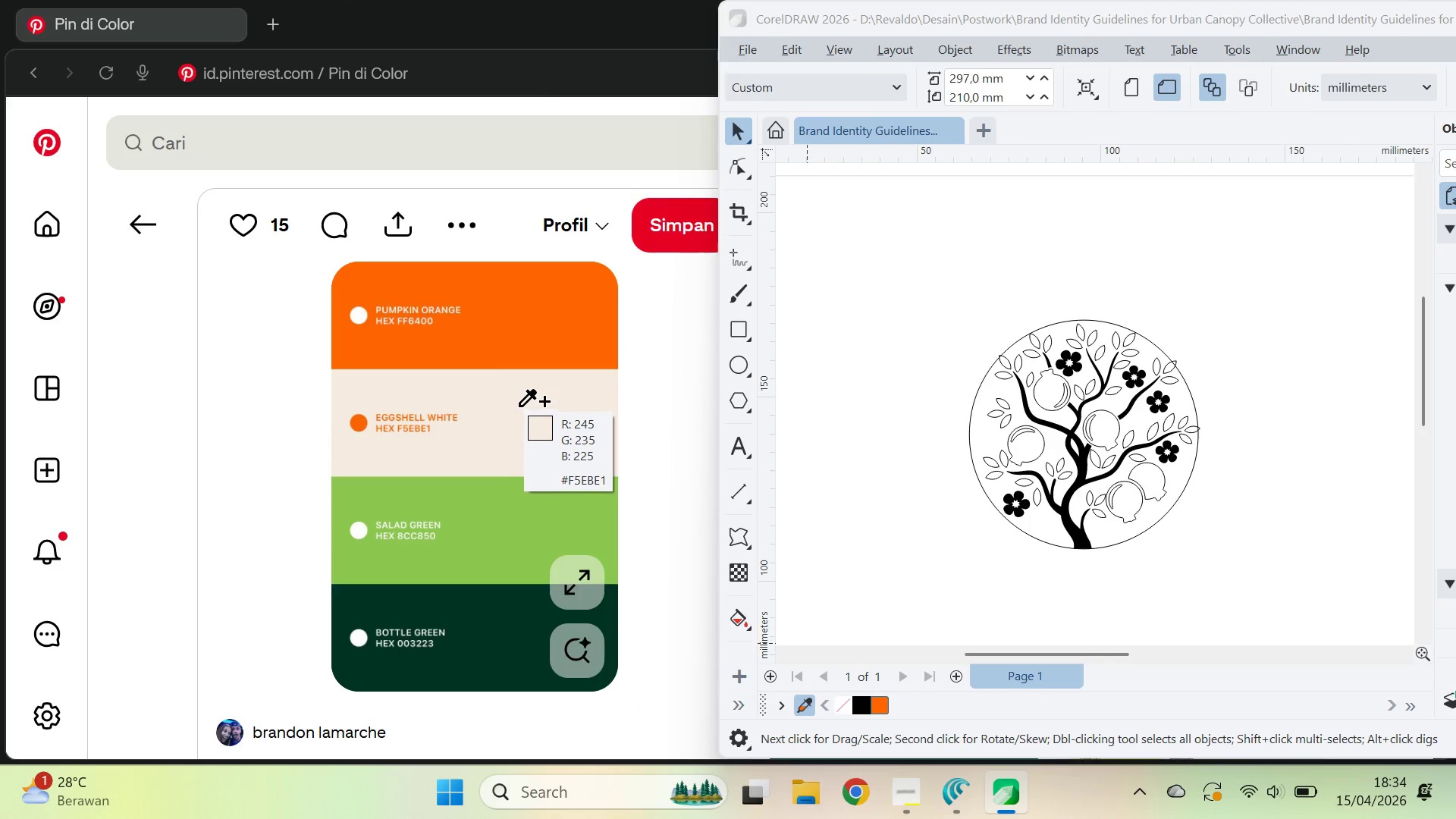 
double_click([519, 407])
 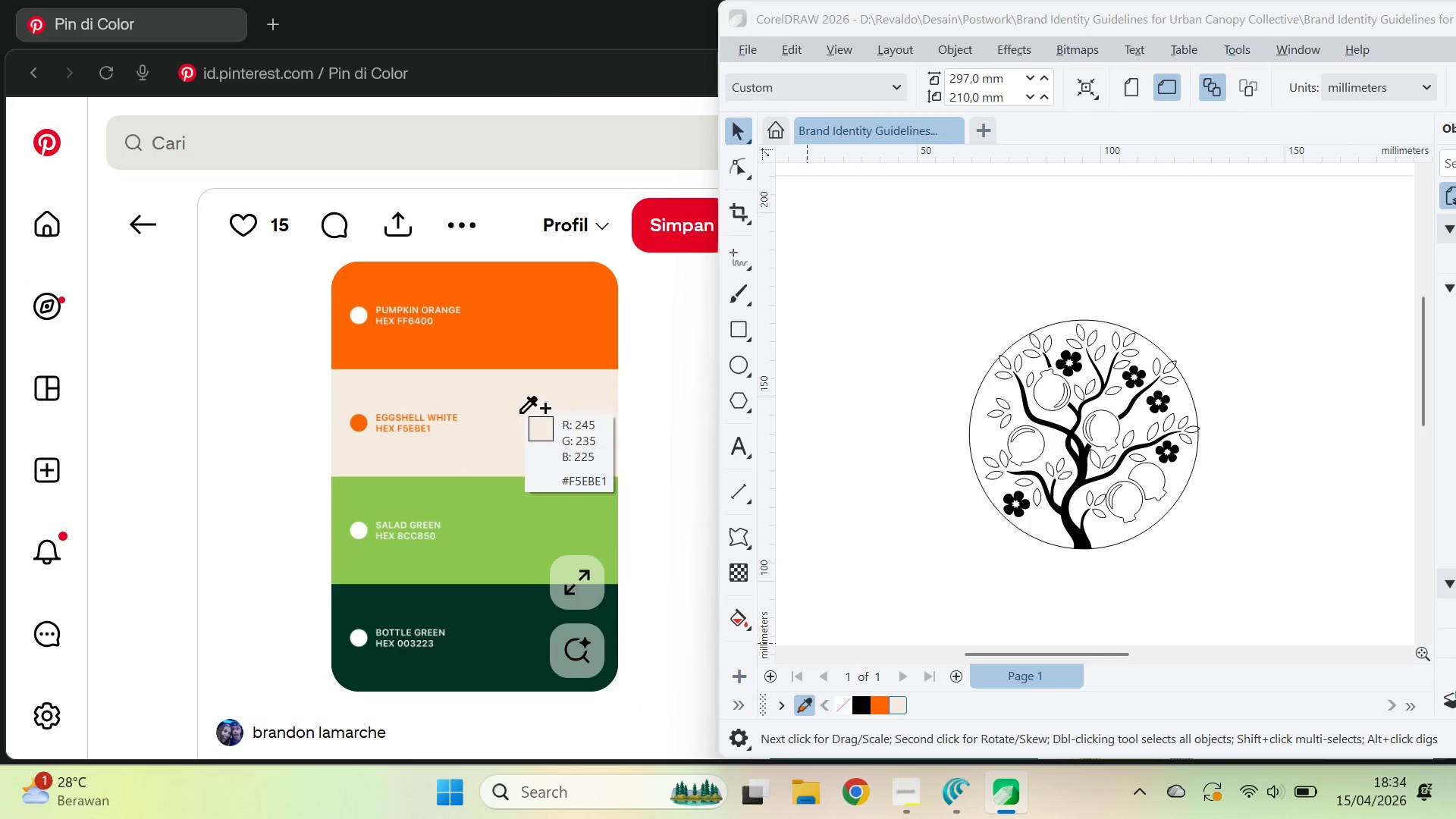 
hold_key(key=ControlLeft, duration=1.5)
triple_click([516, 525])
 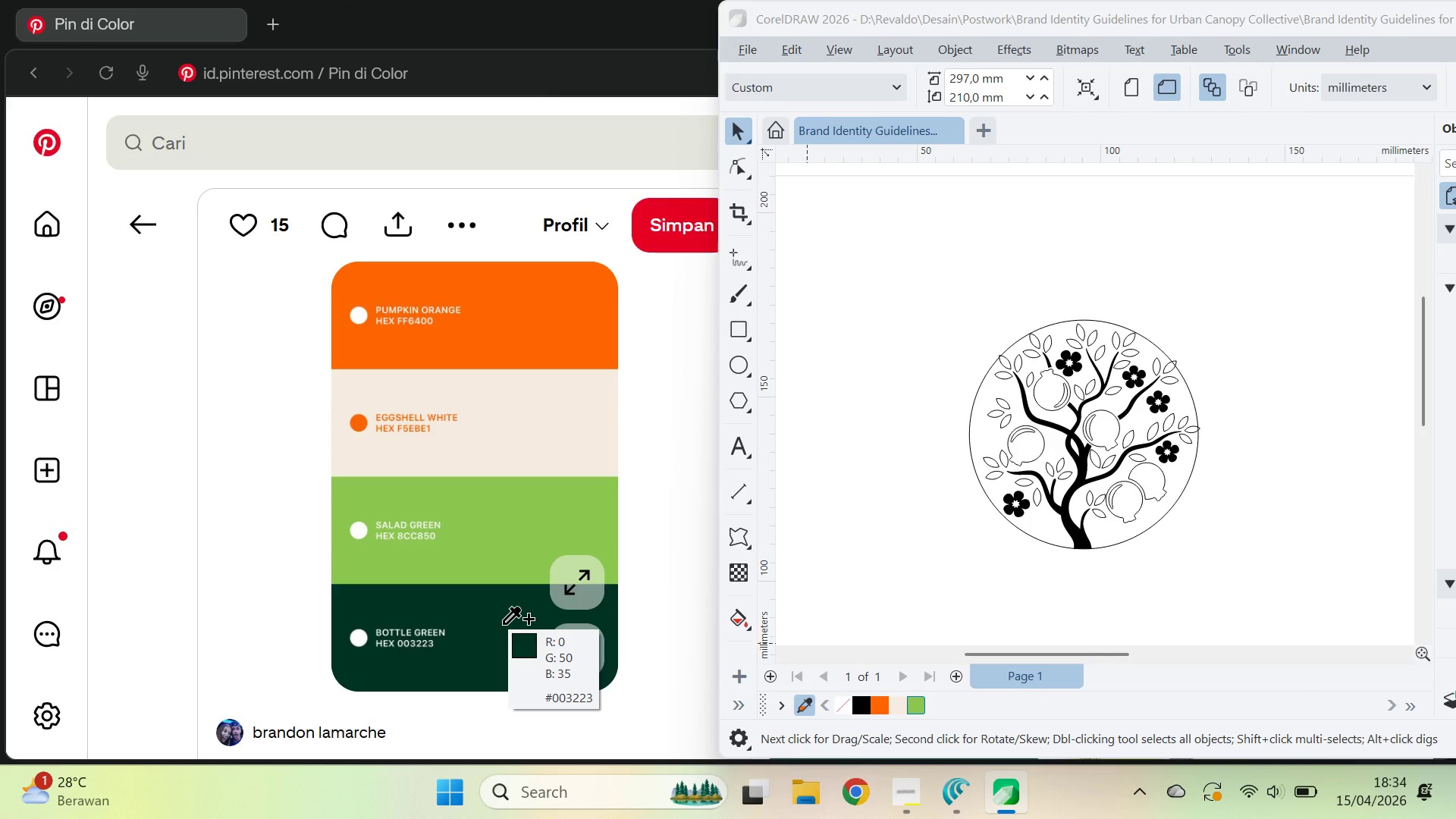 
hold_key(key=ControlLeft, duration=0.36)
 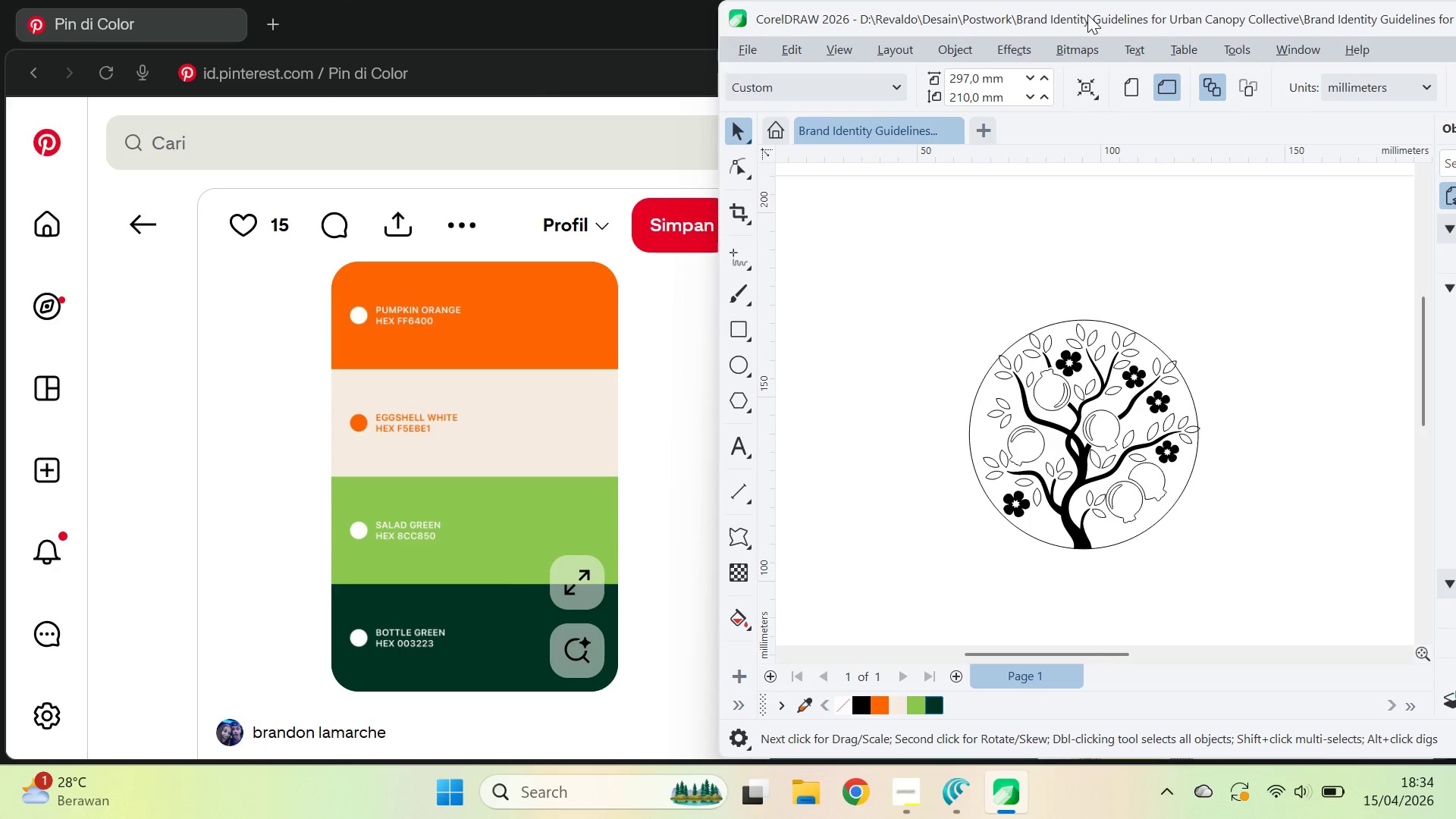 
double_click([1087, 14])
 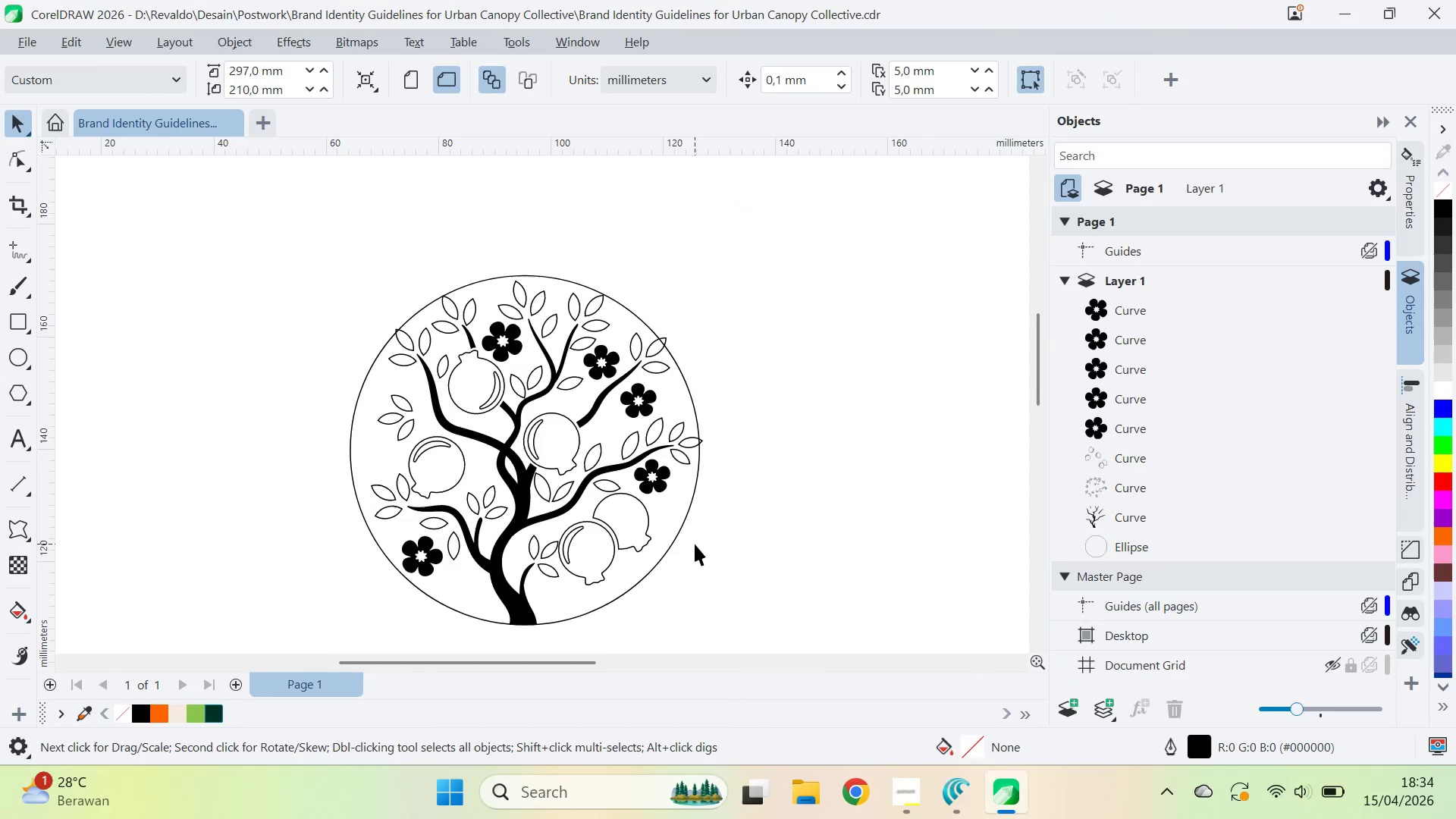 
type(qv)
 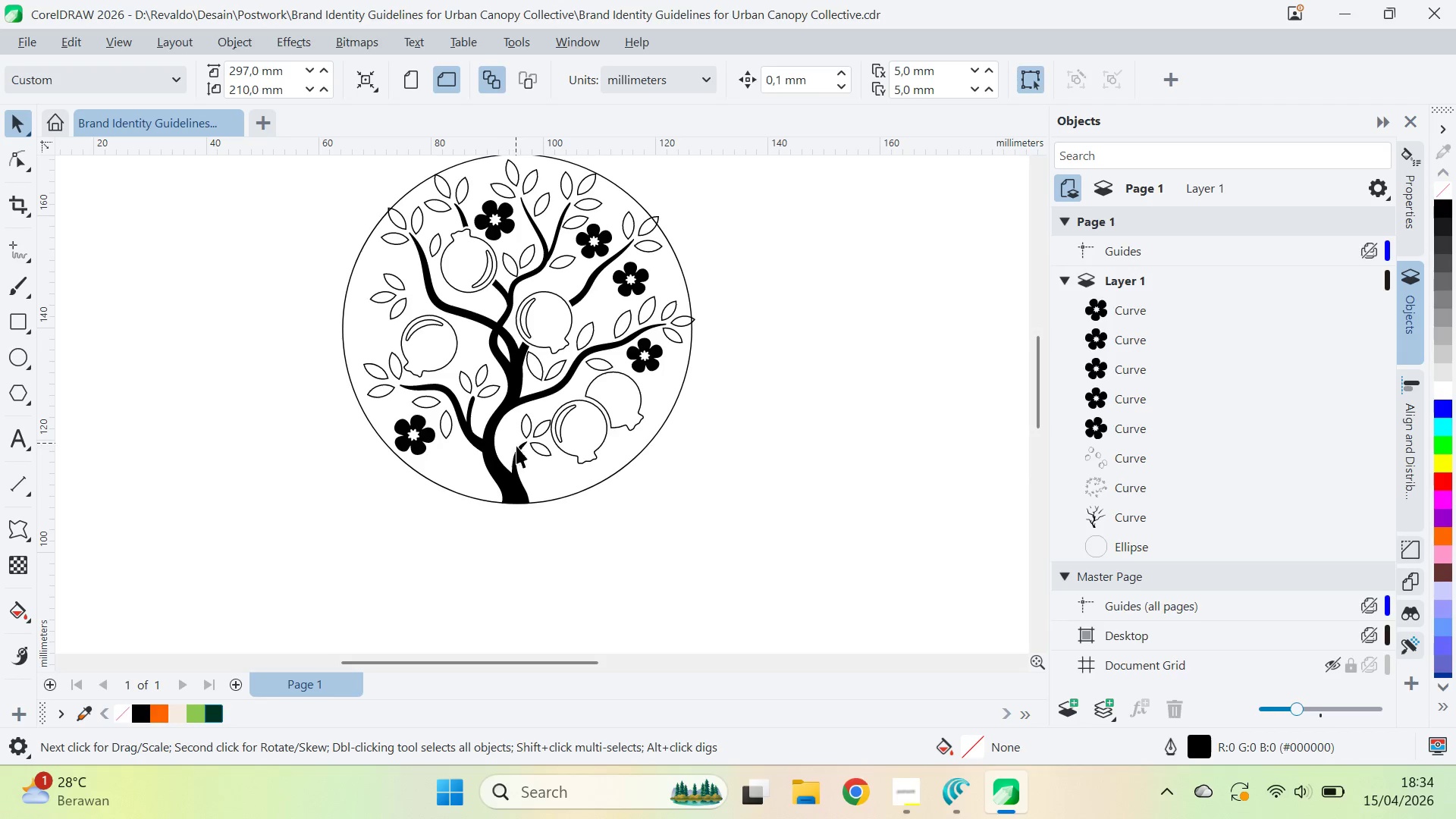 
left_click_drag(start_coordinate=[779, 469], to_coordinate=[771, 348])
 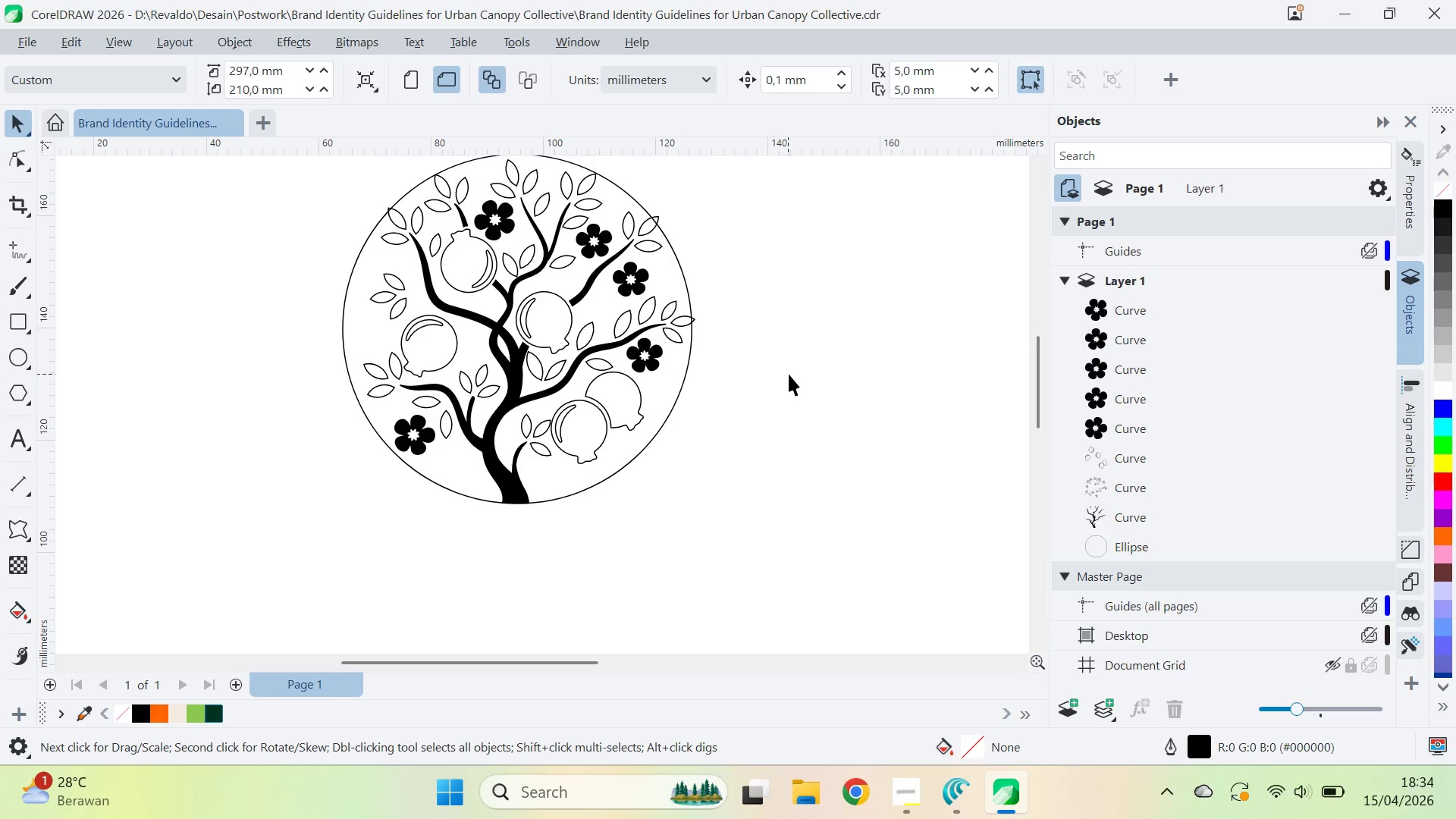 
left_click_drag(start_coordinate=[788, 374], to_coordinate=[777, 378])
 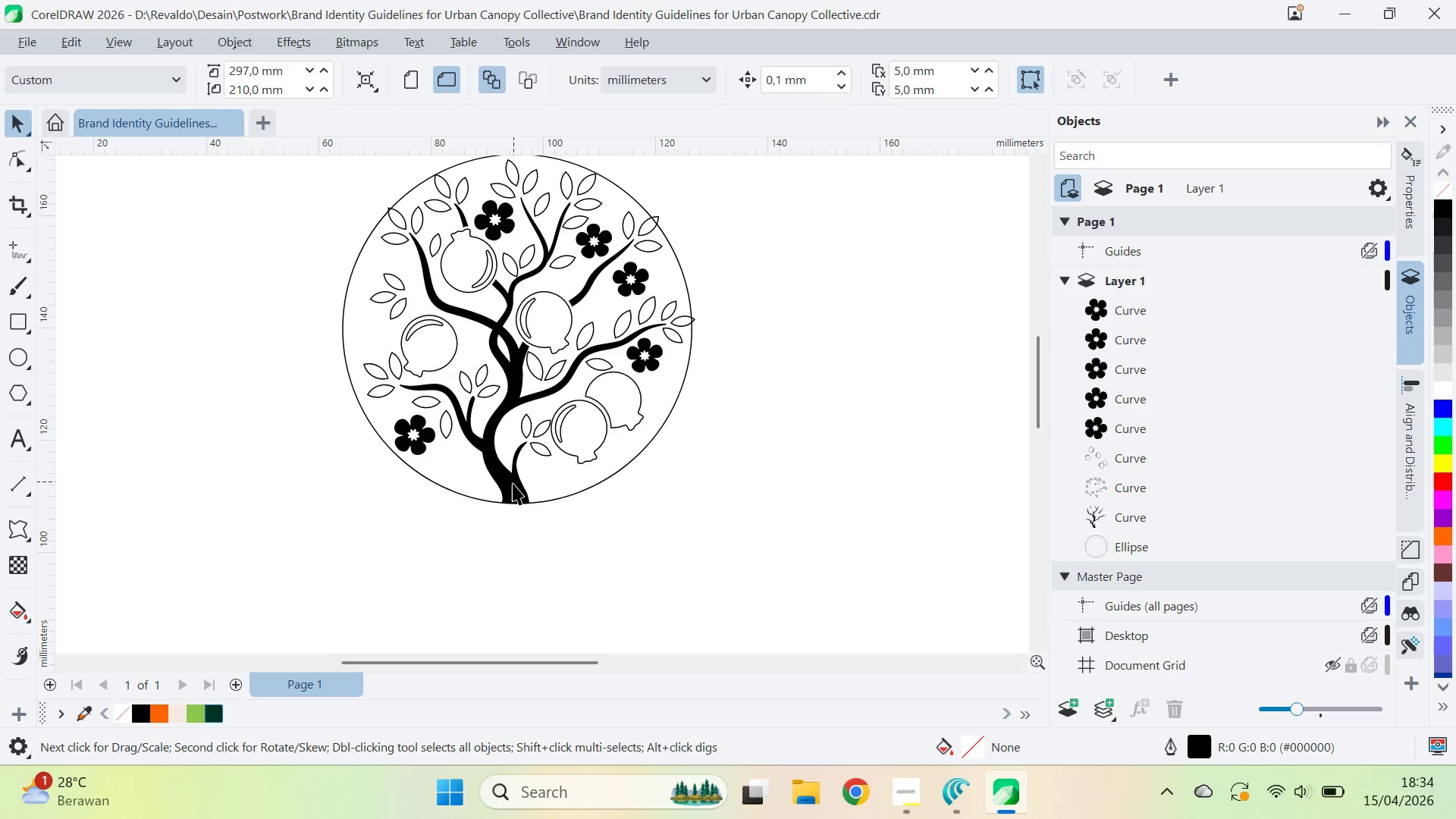 
left_click([511, 485])
 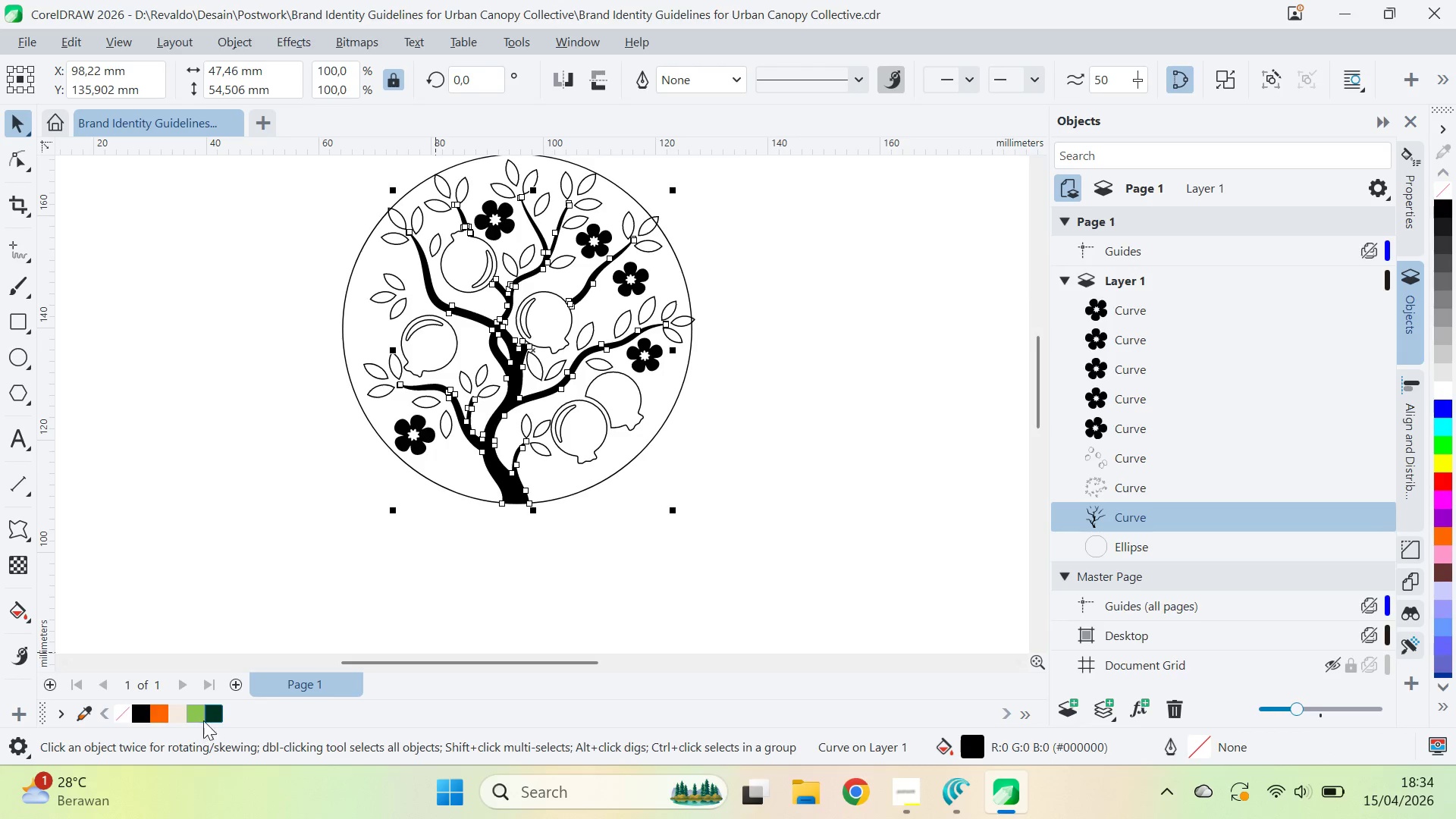 
left_click([214, 713])
 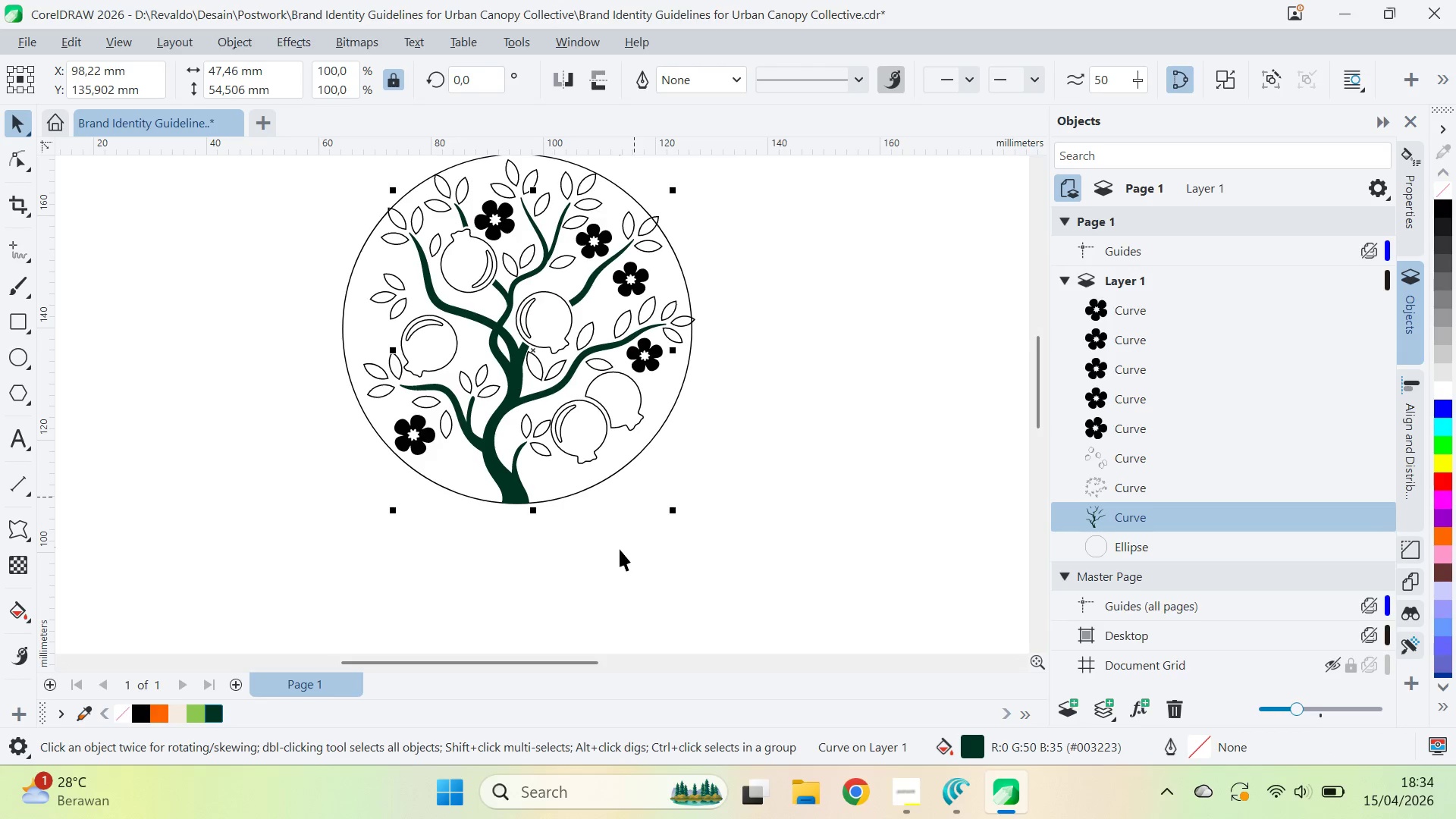 
left_click([620, 552])
 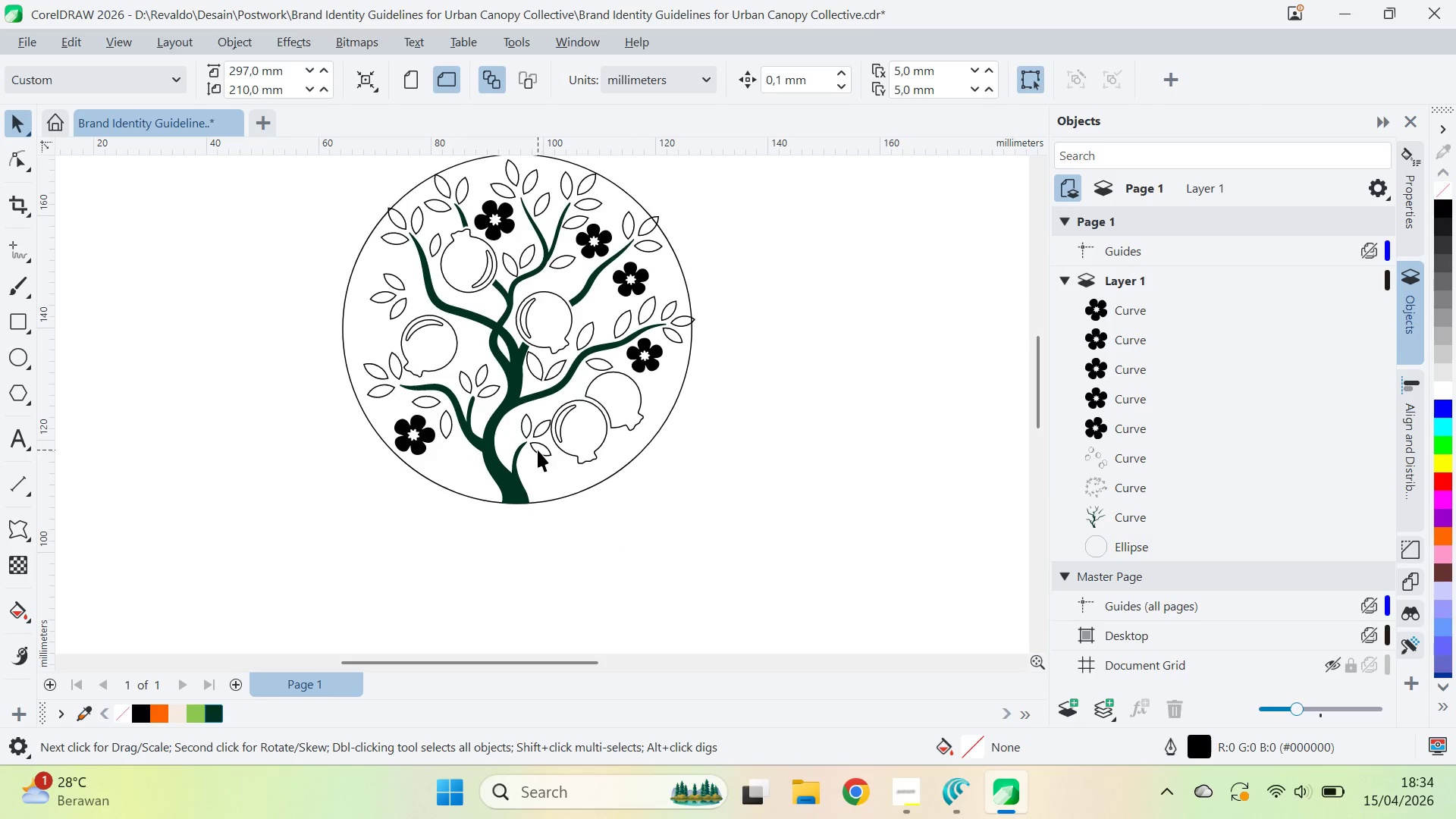 
left_click([538, 448])
 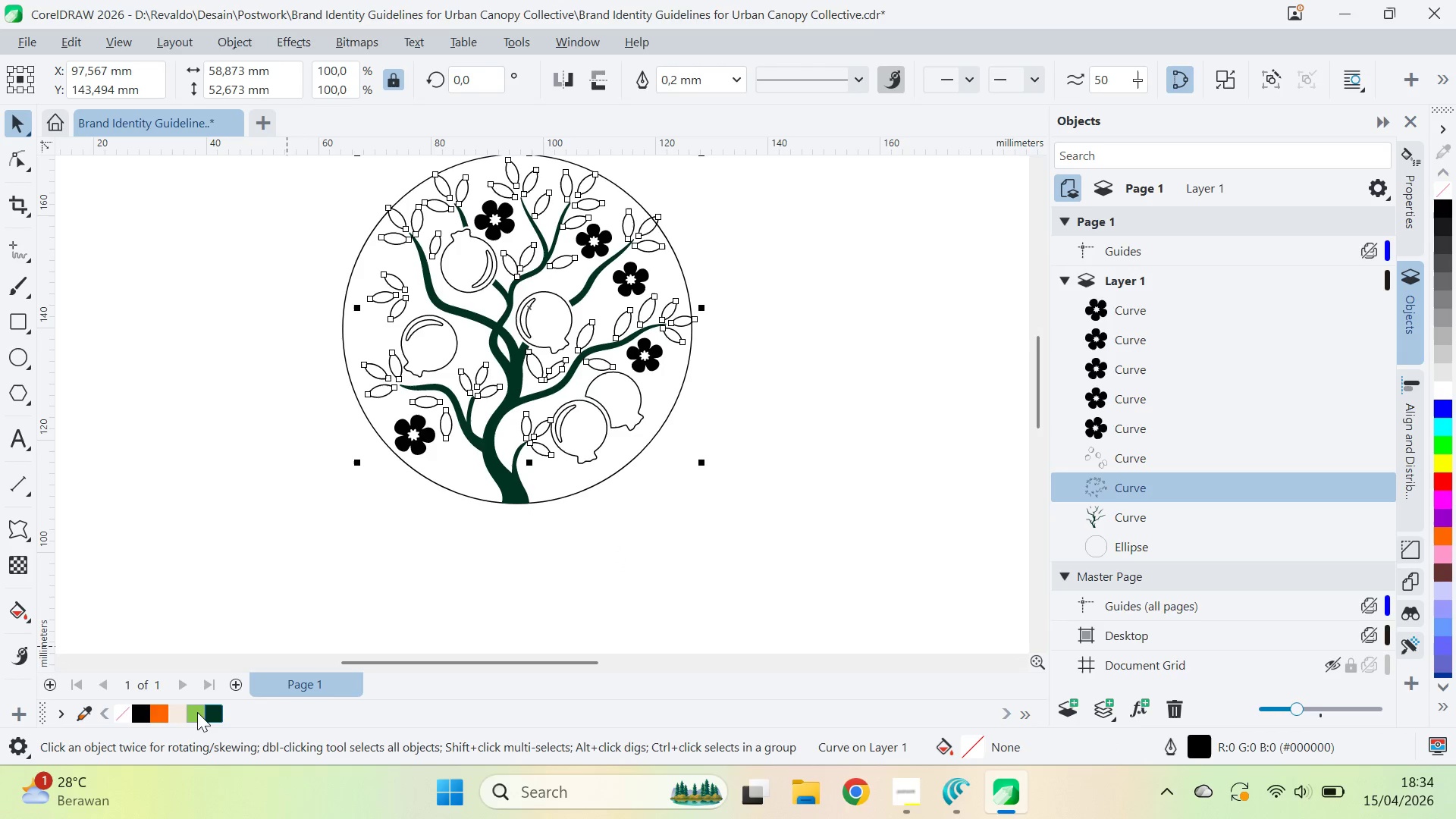 
left_click([198, 714])
 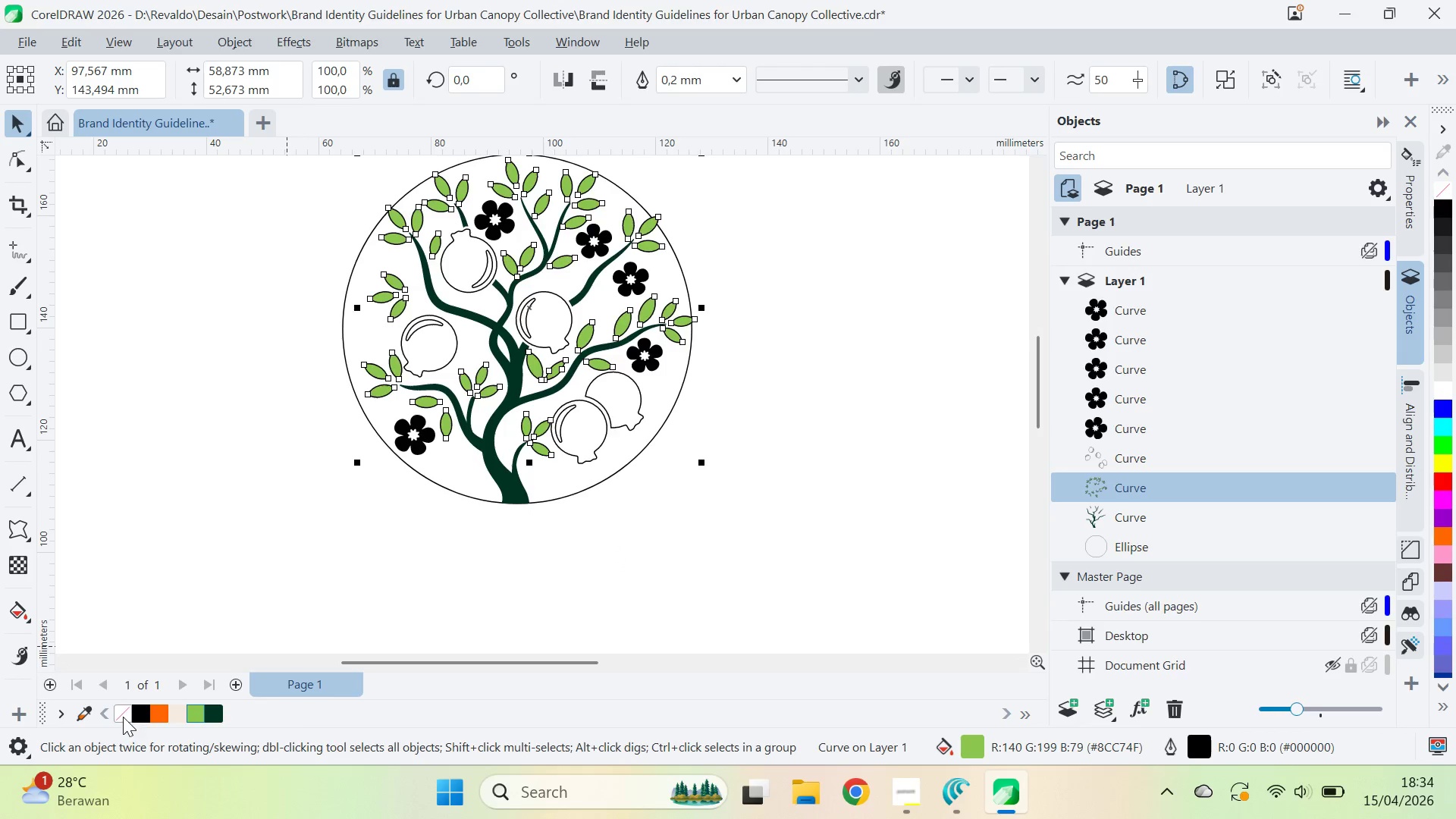 
left_click([568, 556])
 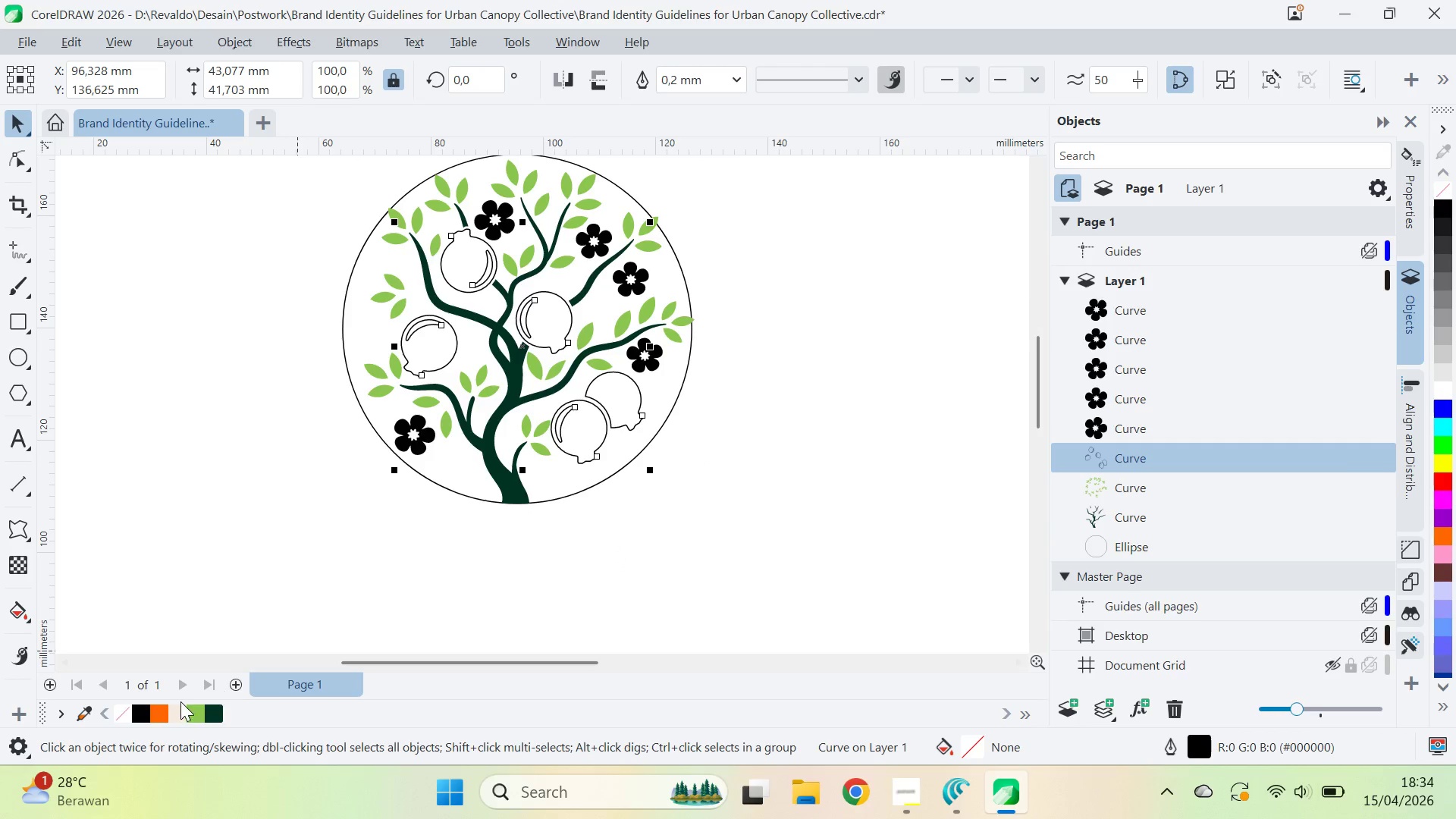 
left_click([163, 713])
 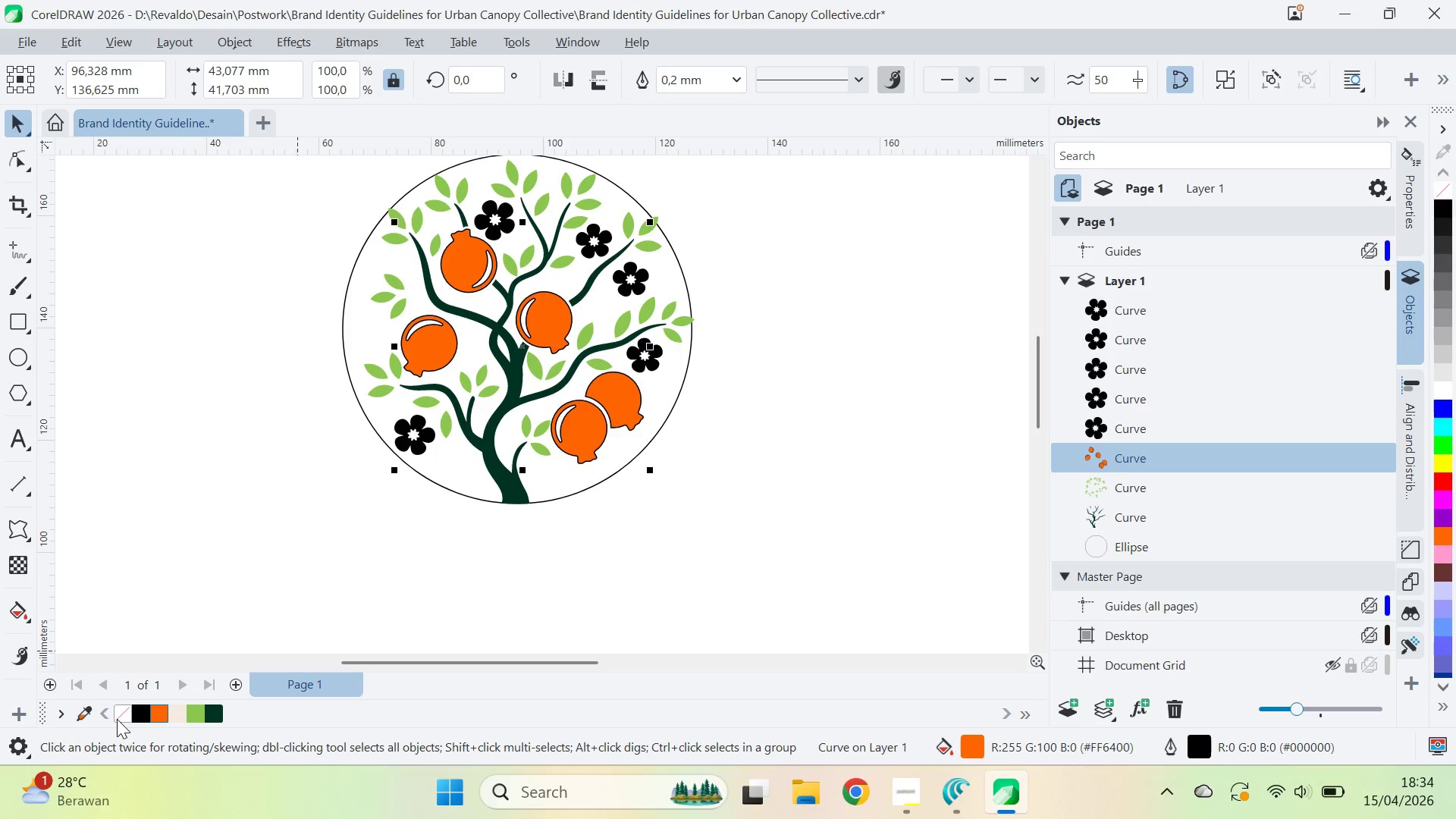 
right_click([124, 717])
 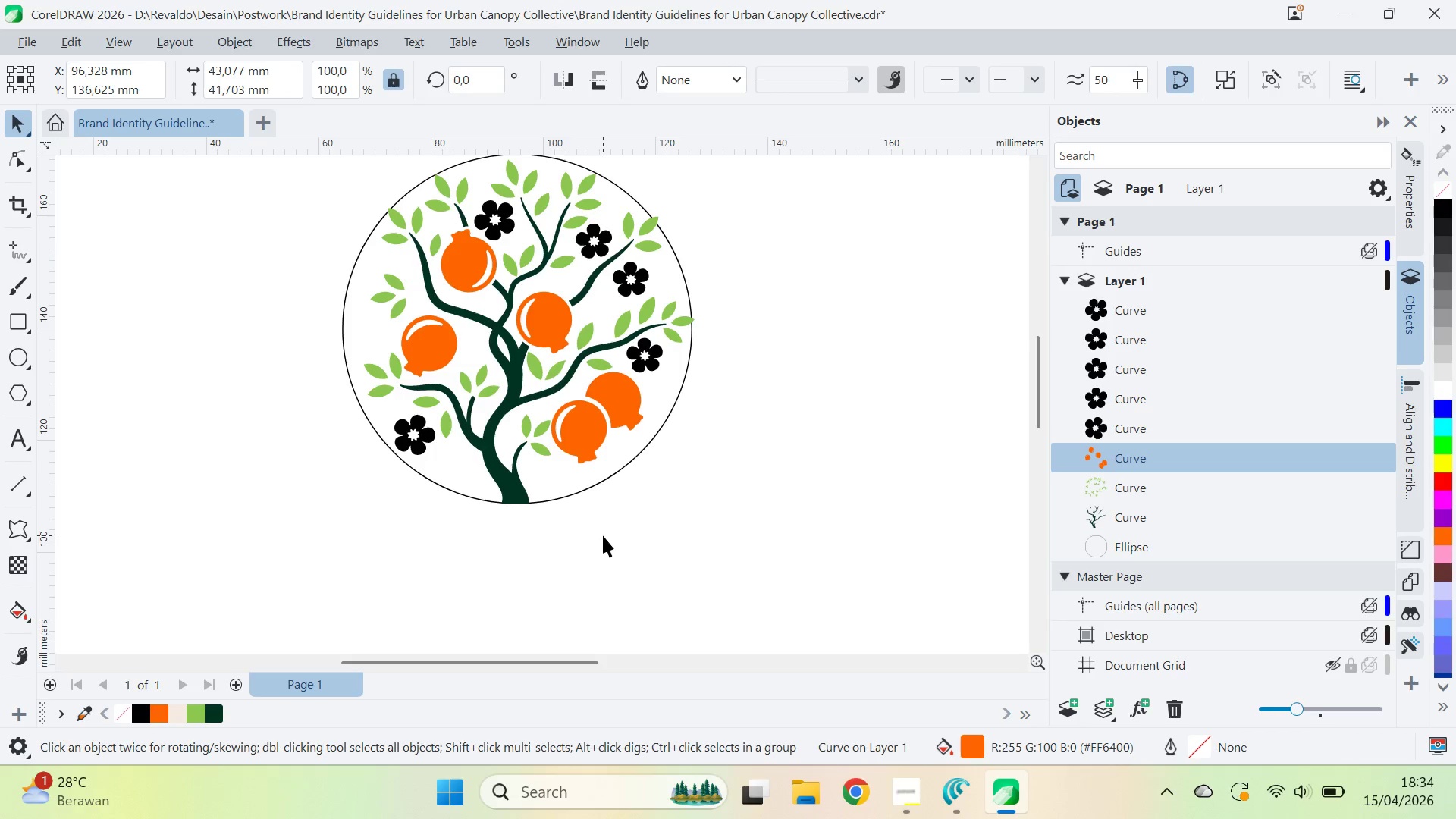 
type(qv)
 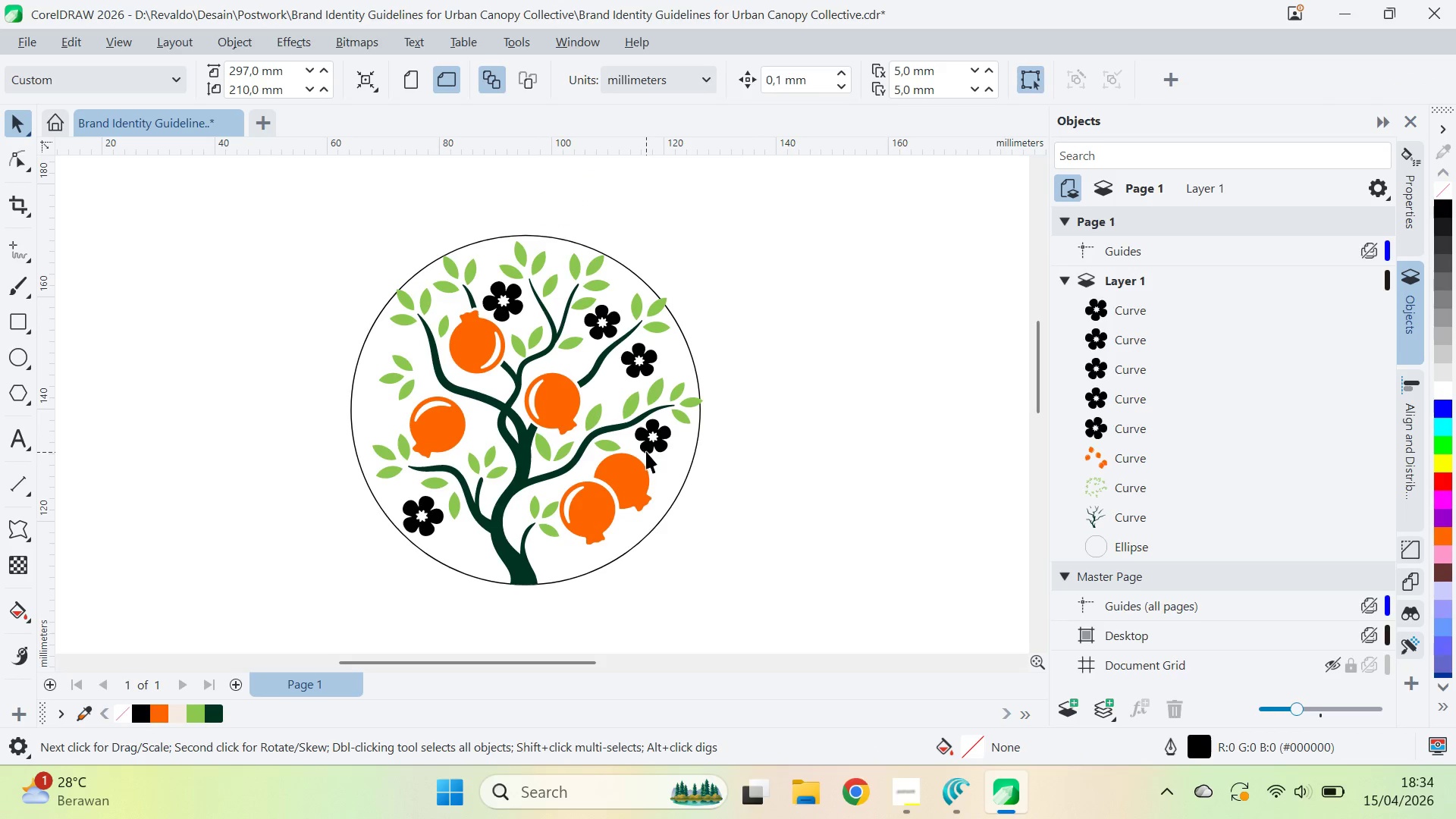 
left_click_drag(start_coordinate=[737, 398], to_coordinate=[745, 479])
 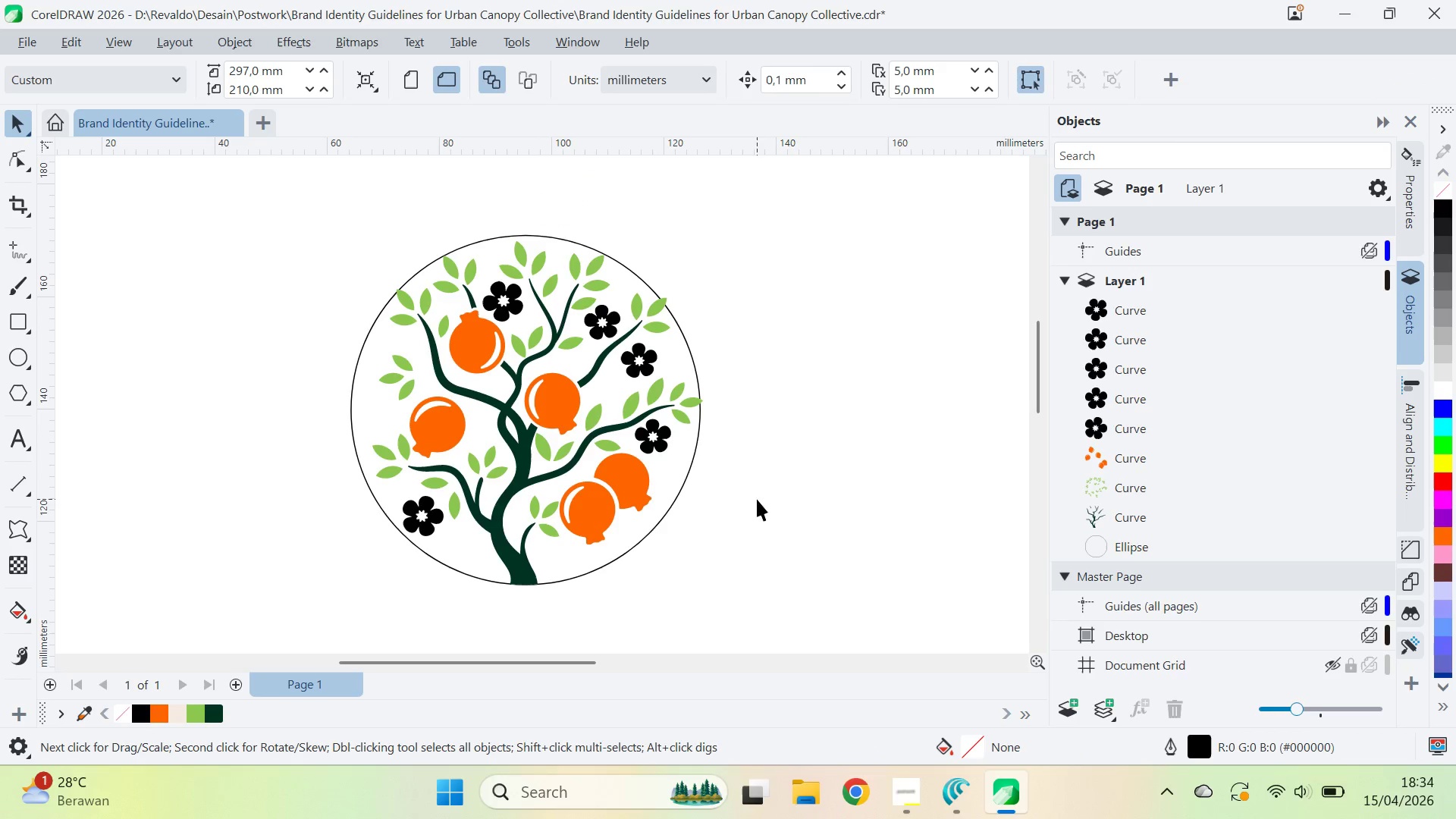 
left_click_drag(start_coordinate=[757, 499], to_coordinate=[739, 491])
 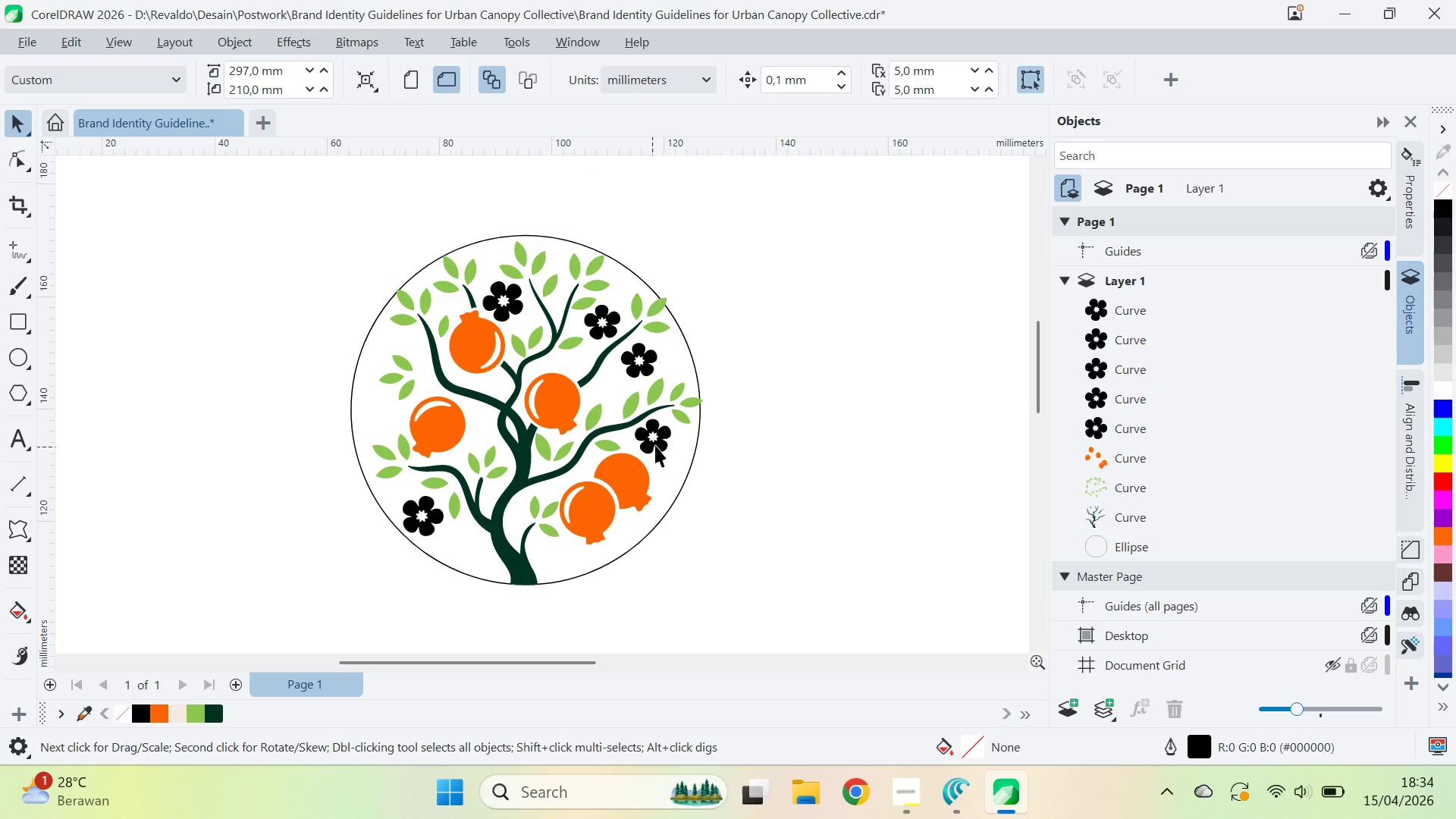 
left_click([657, 445])
 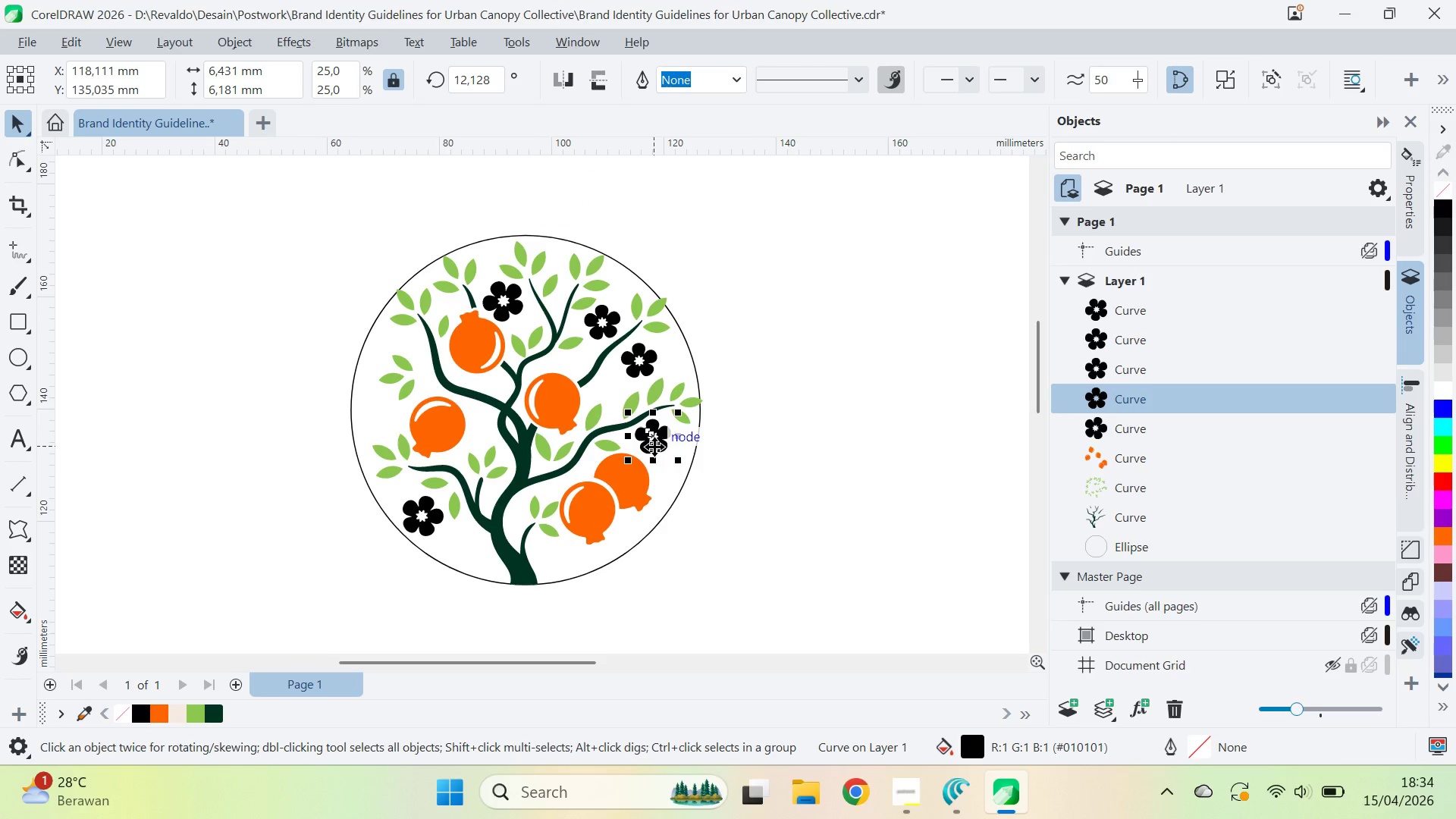 
hold_key(key=ShiftLeft, duration=1.5)
left_click([612, 321])
 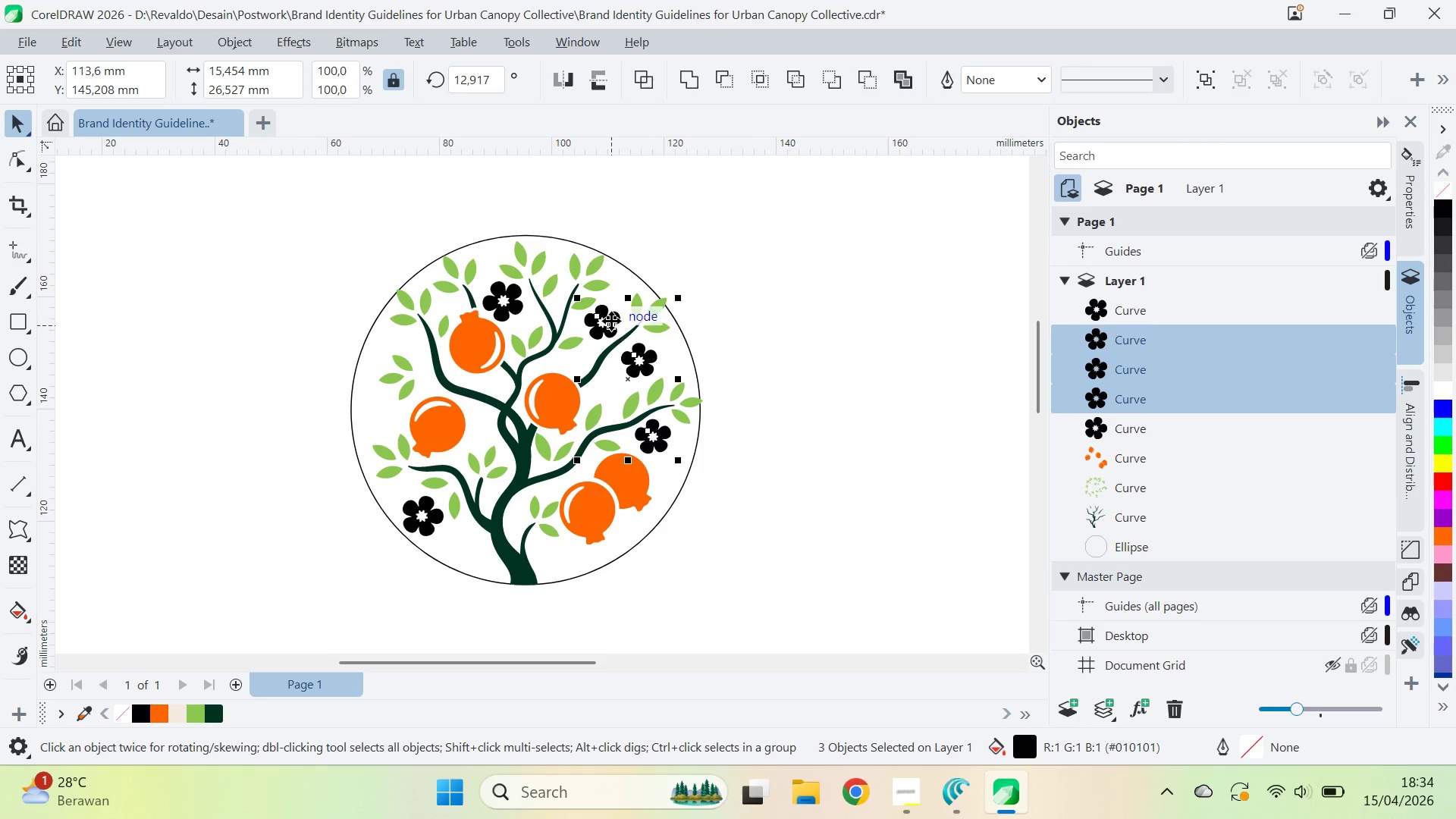 
hold_key(key=ShiftLeft, duration=1.51)
 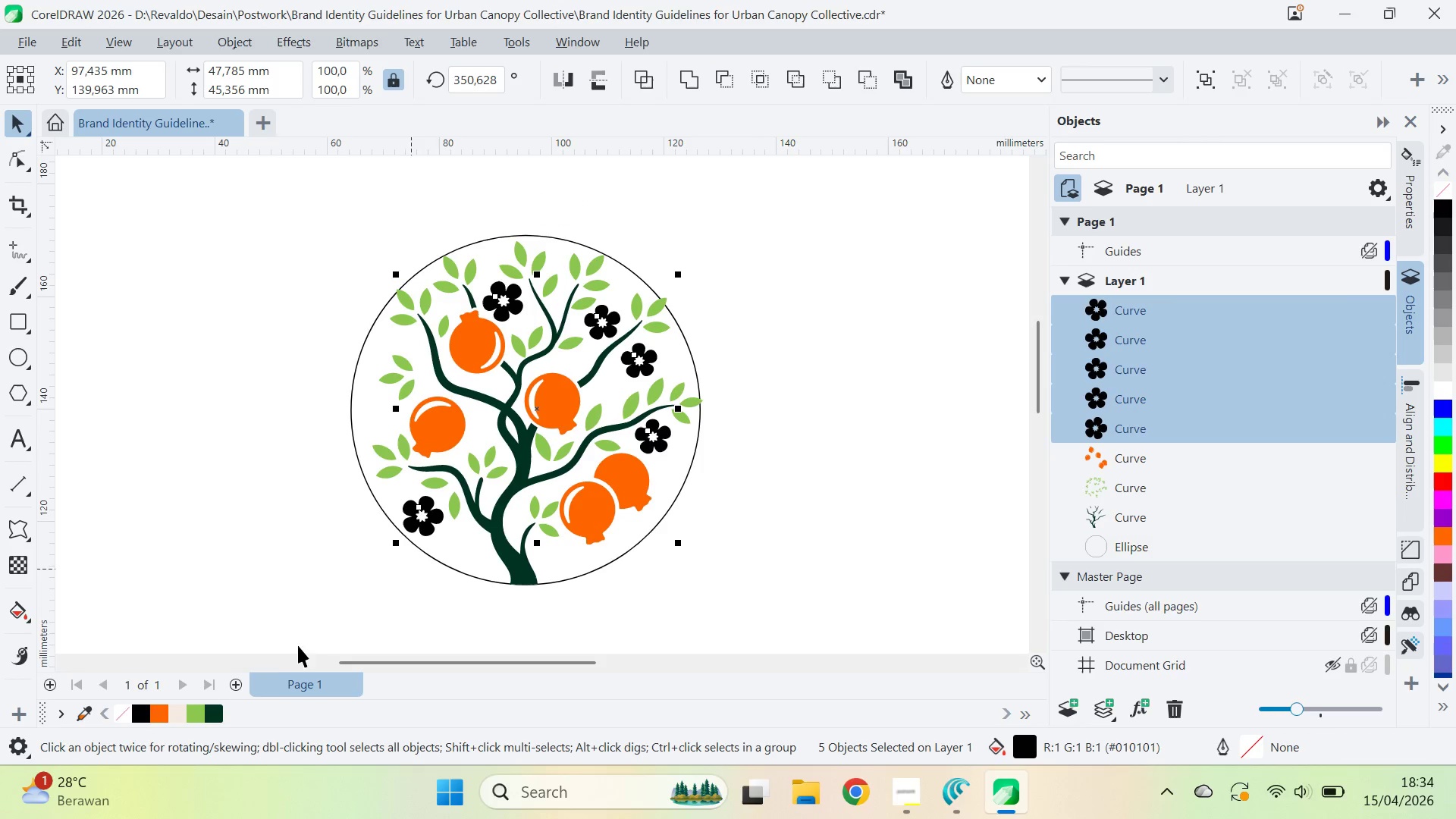 
hold_key(key=ShiftLeft, duration=0.41)
left_click([439, 514])
 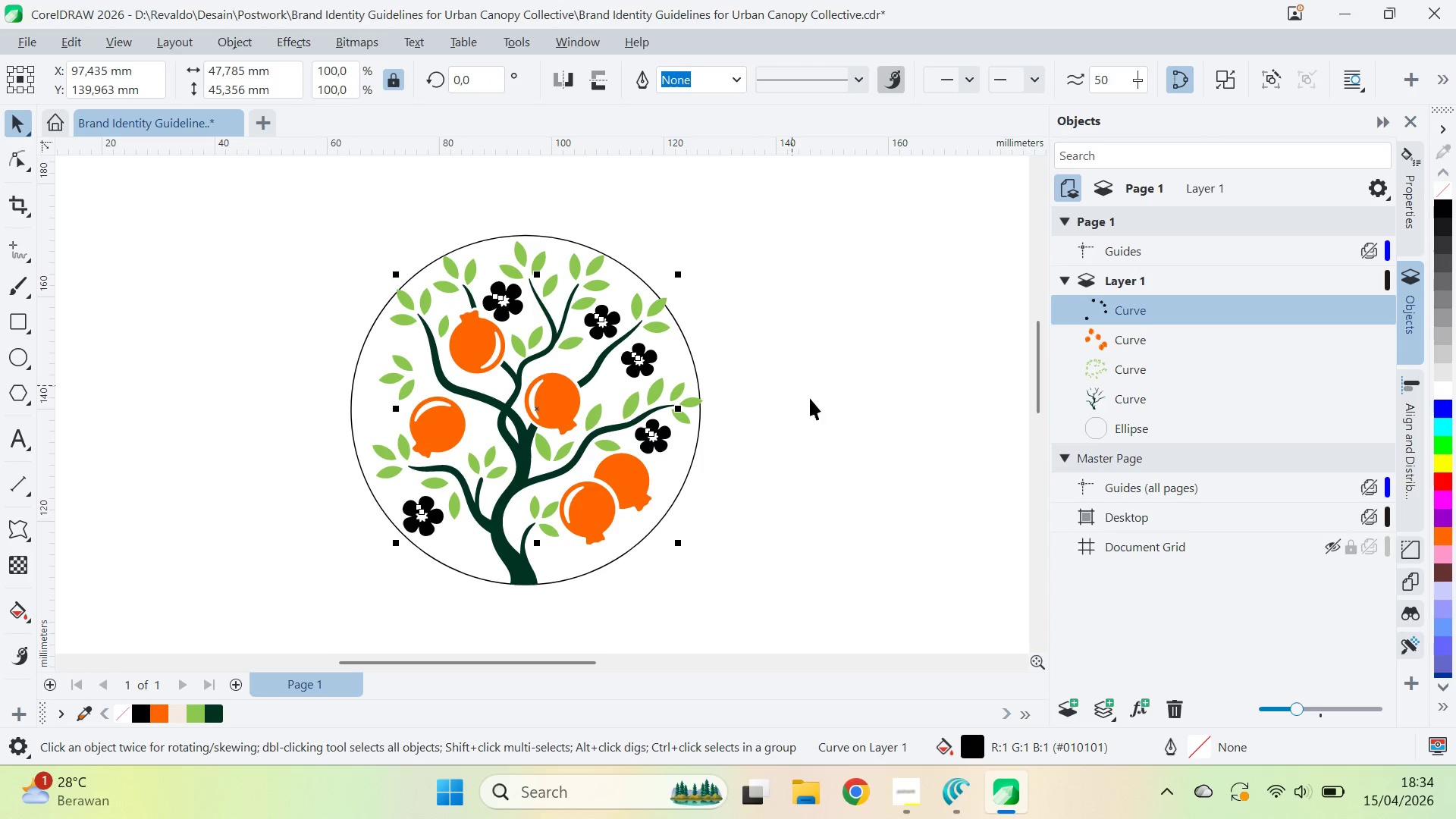 
left_click([196, 713])
 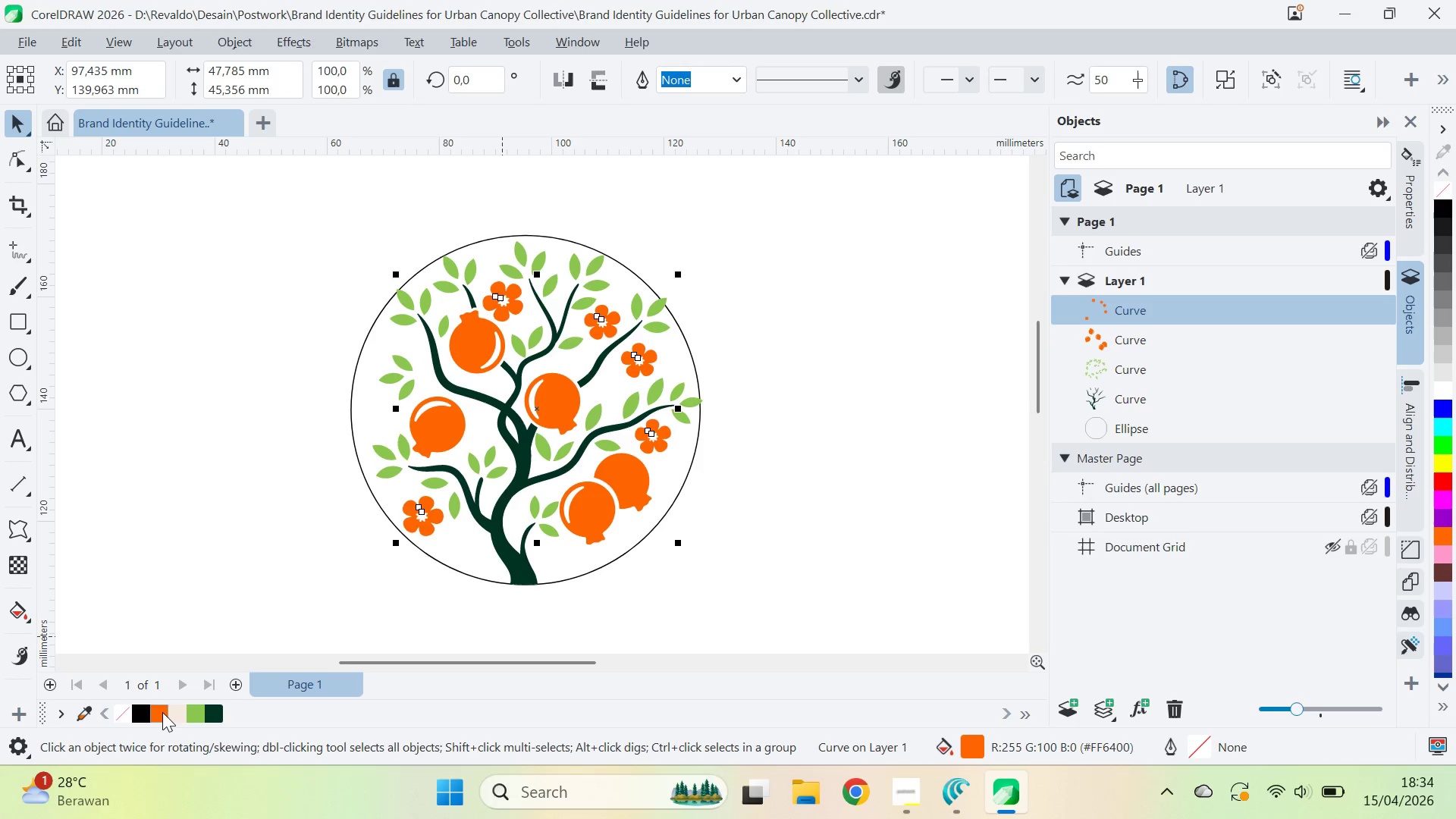 
key(Alt+AltLeft)
 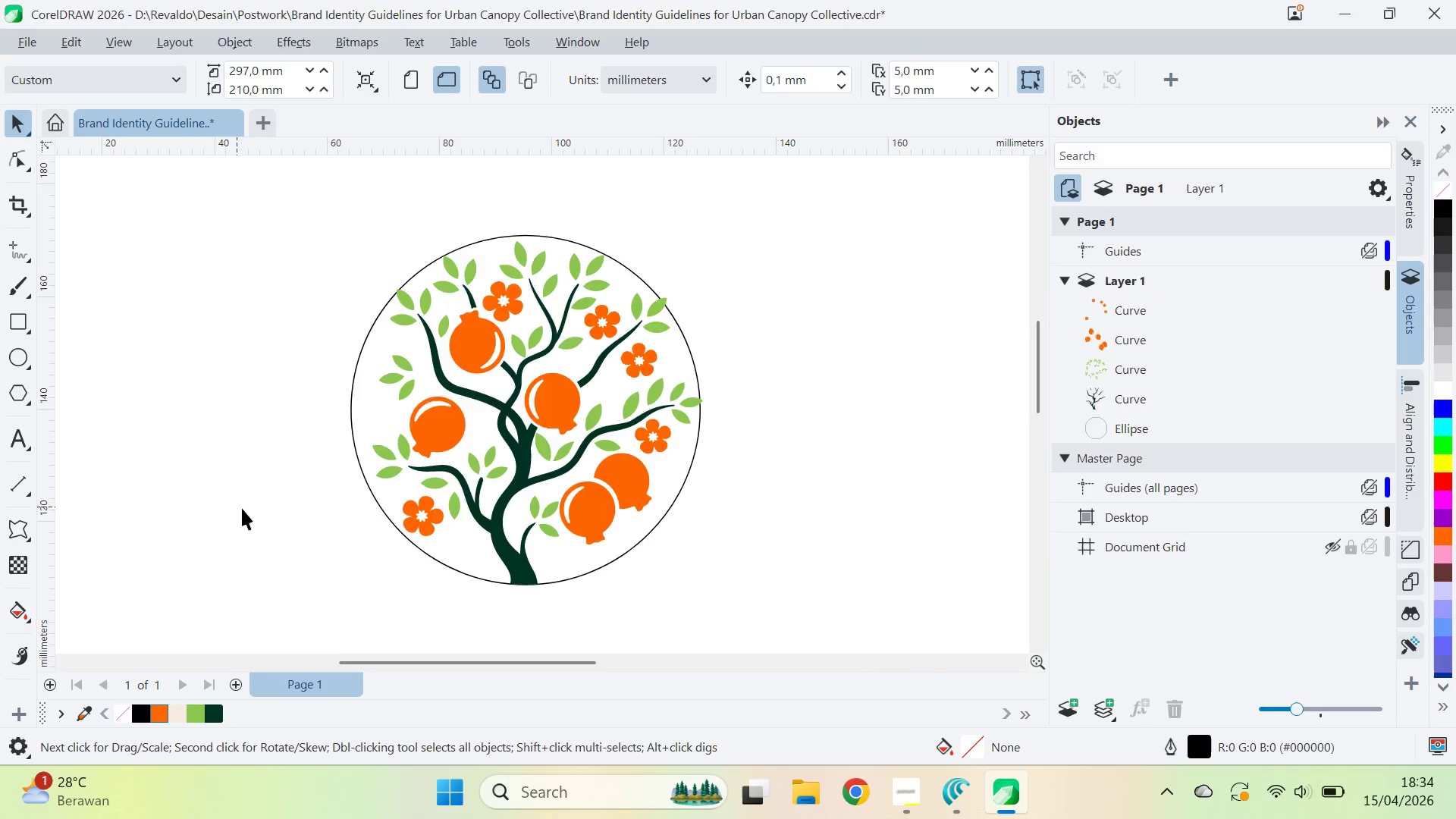 
key(Alt+Tab)
 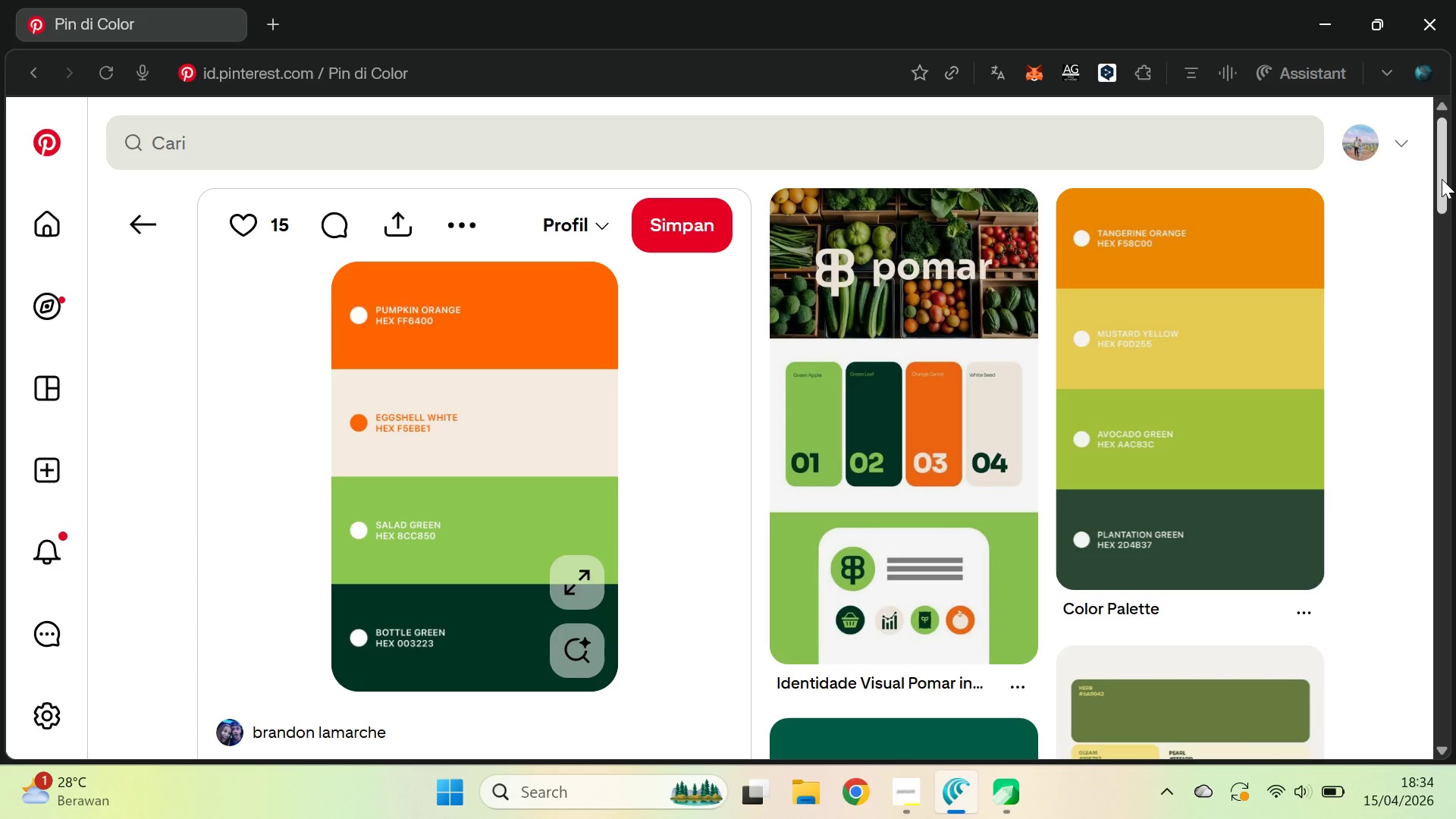 
wait(7.38)
 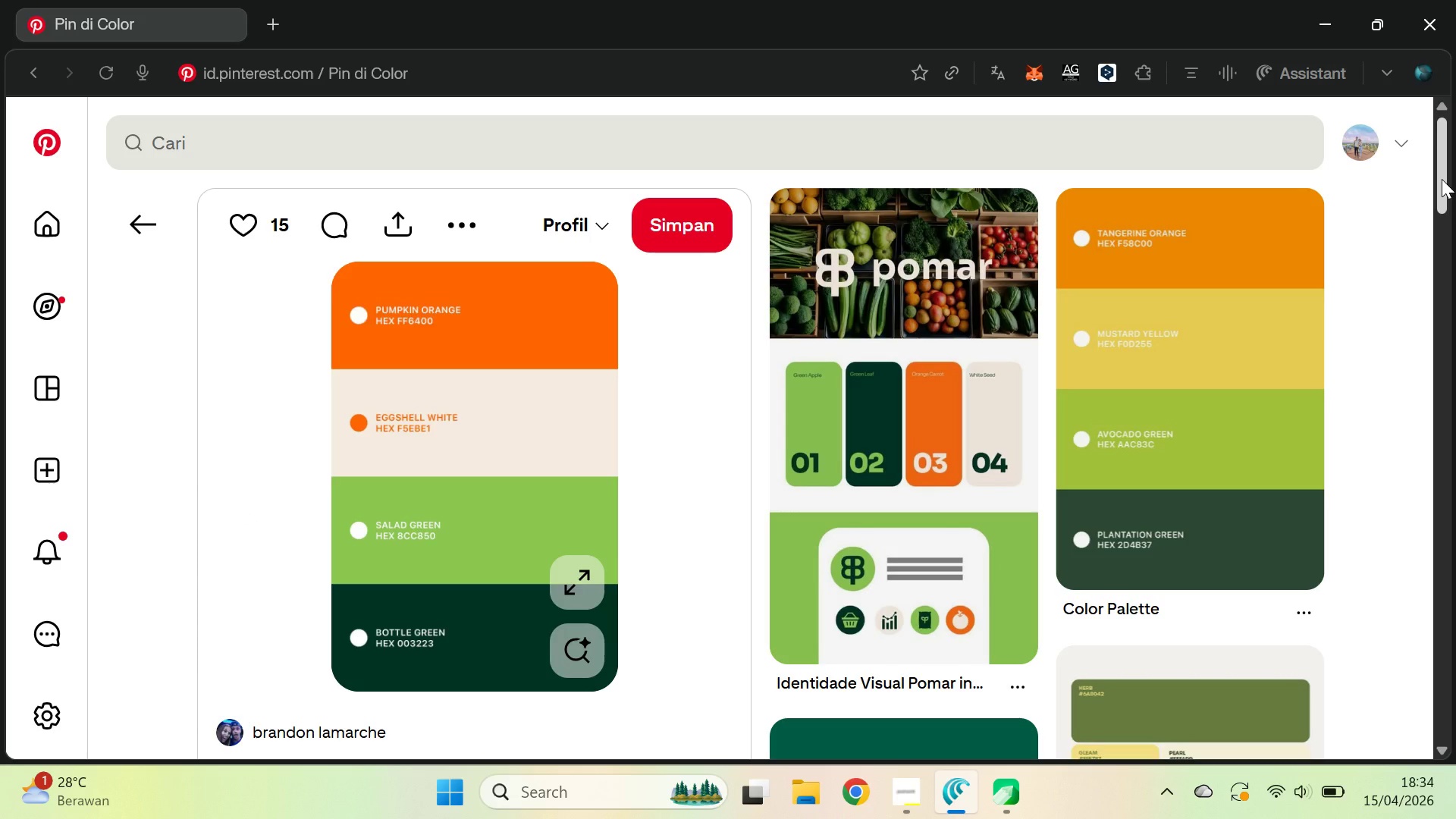 
left_click_drag(start_coordinate=[1442, 179], to_coordinate=[1455, 585])
 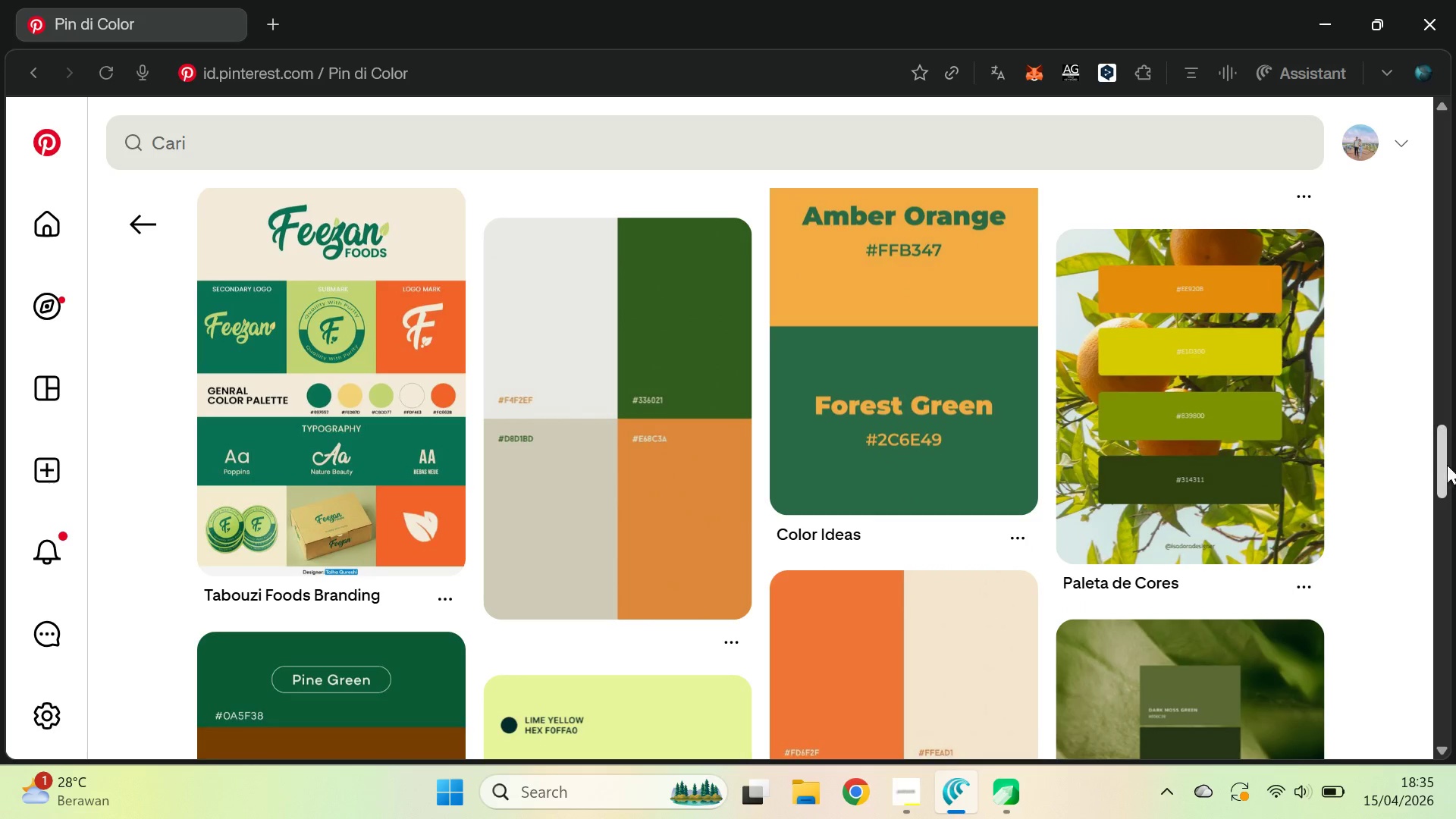 
left_click_drag(start_coordinate=[1442, 456], to_coordinate=[1419, 634])
 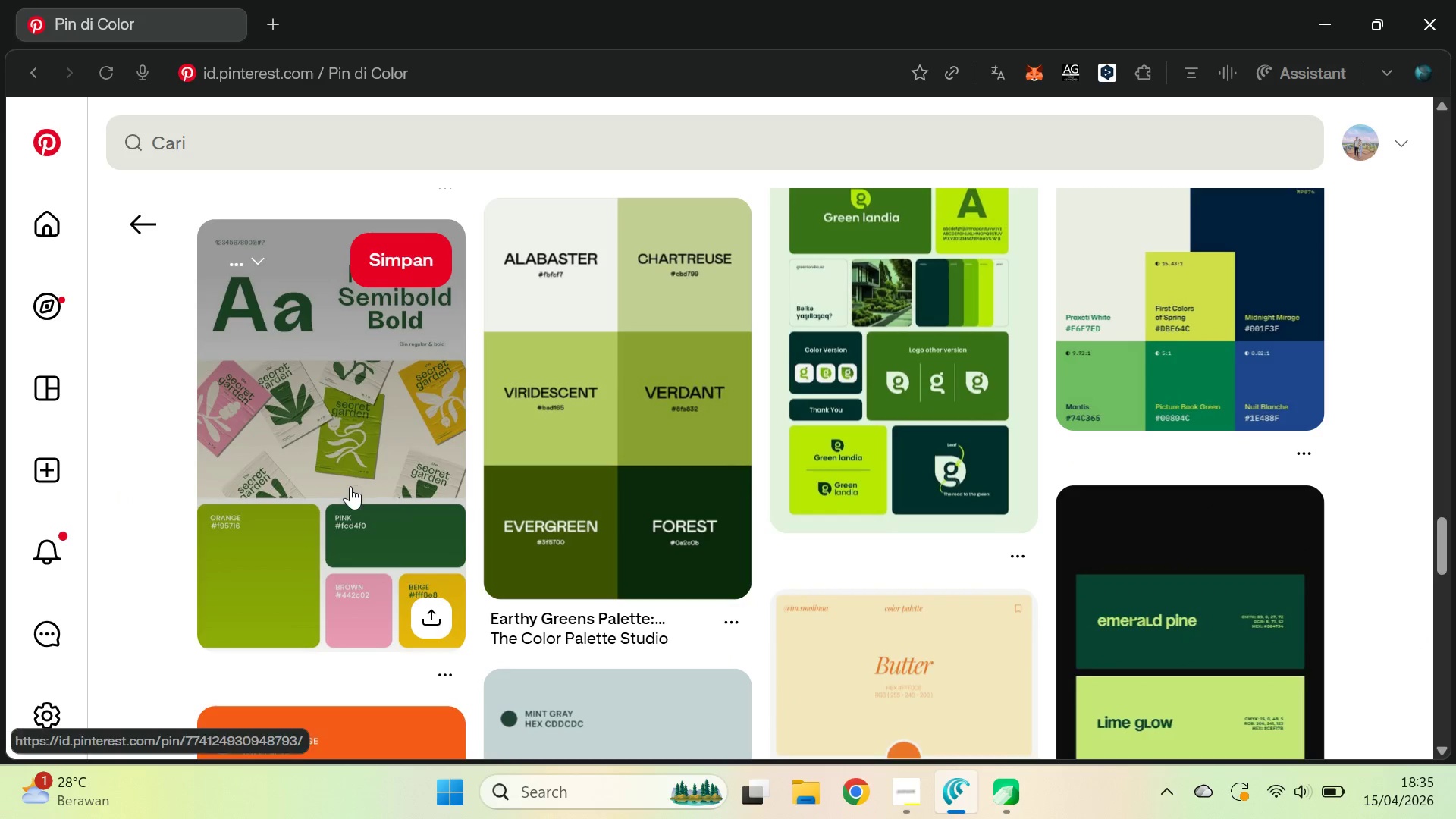 
left_click_drag(start_coordinate=[350, 488], to_coordinate=[350, 491])
 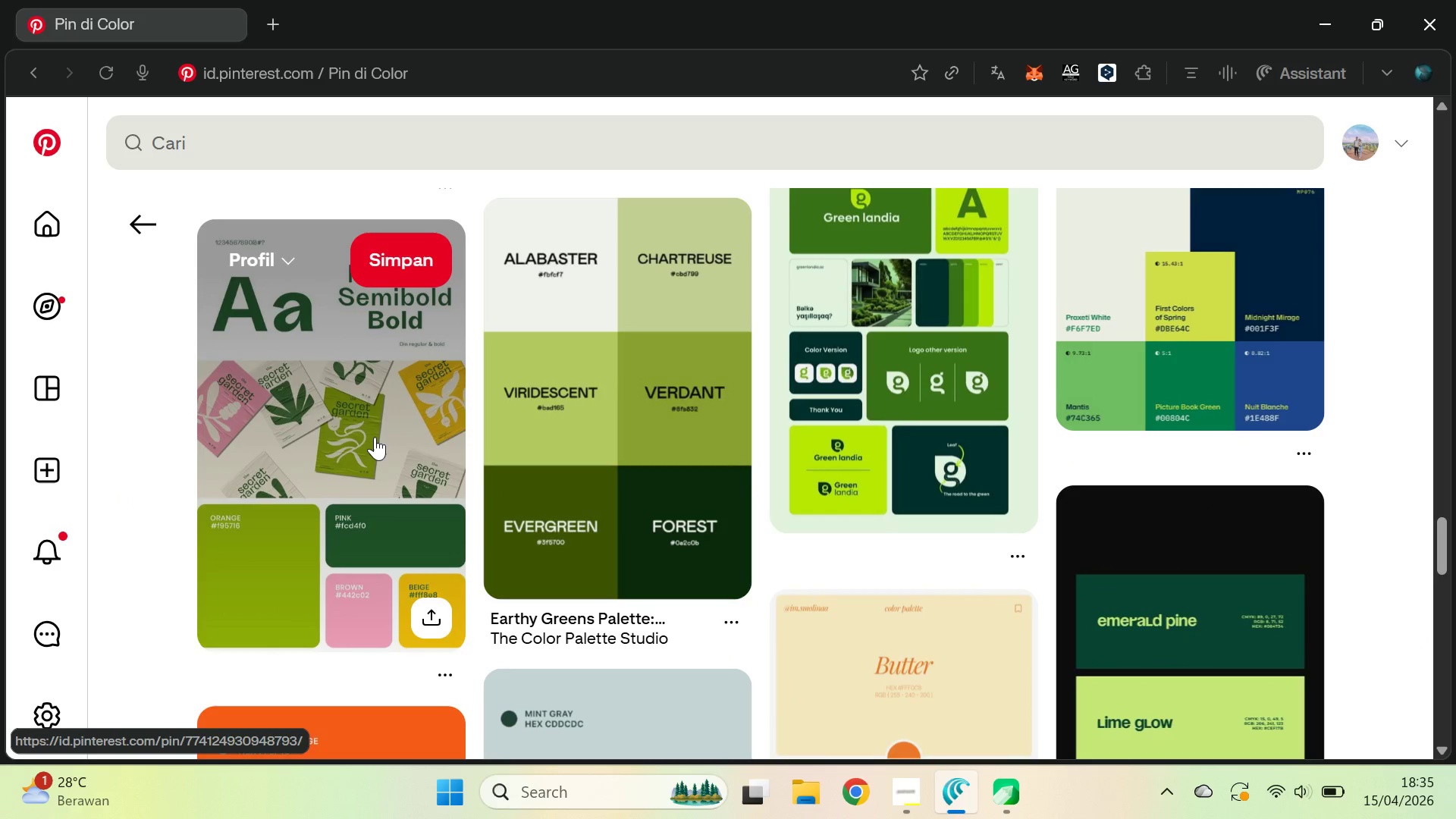 
scroll: coordinate [374, 437], scroll_direction: down, amount: 1.0
 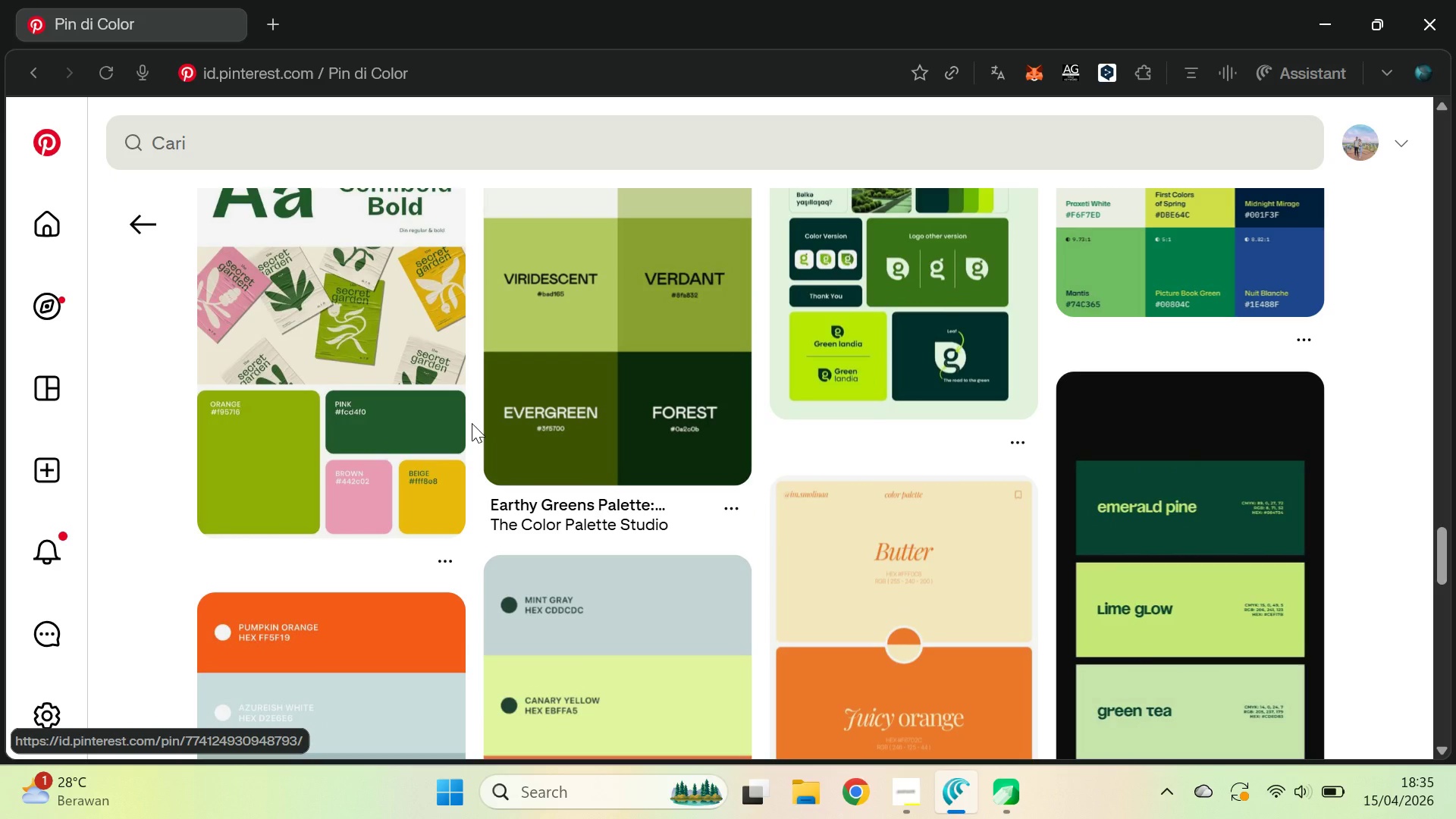 
wait(5.08)
 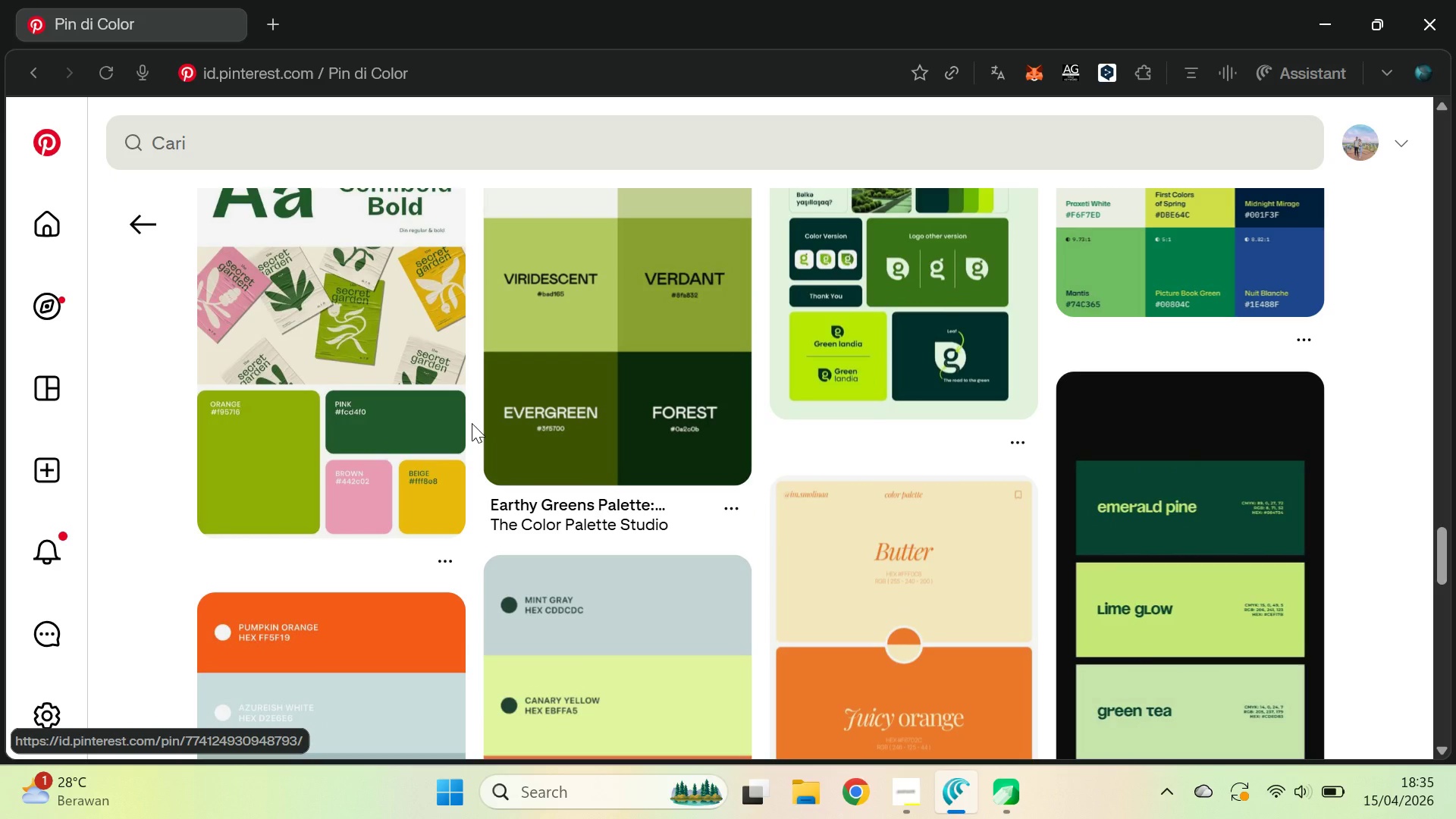 
scroll: coordinate [472, 423], scroll_direction: down, amount: 1.0
 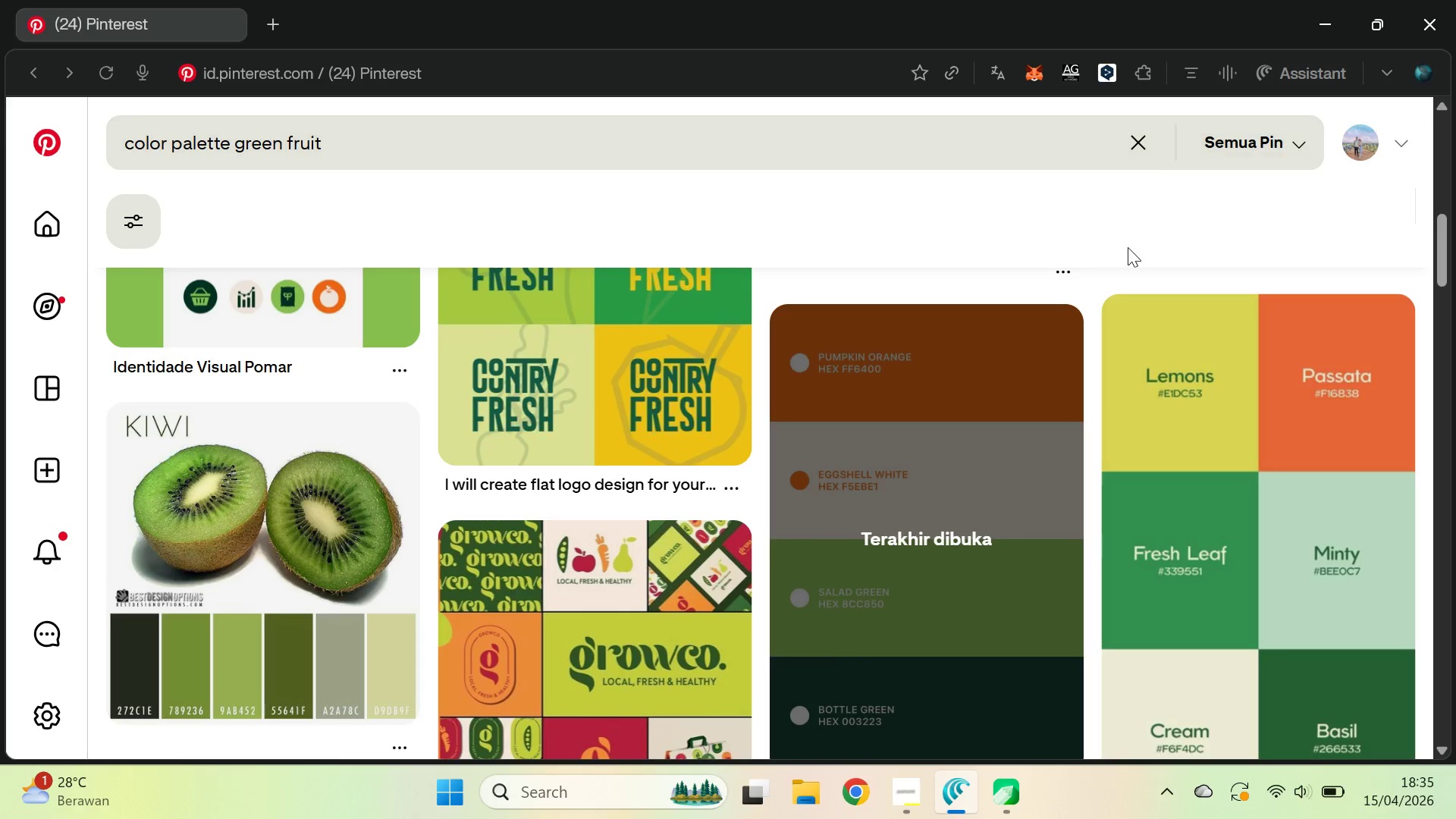 
left_click_drag(start_coordinate=[1442, 235], to_coordinate=[1445, 187])
 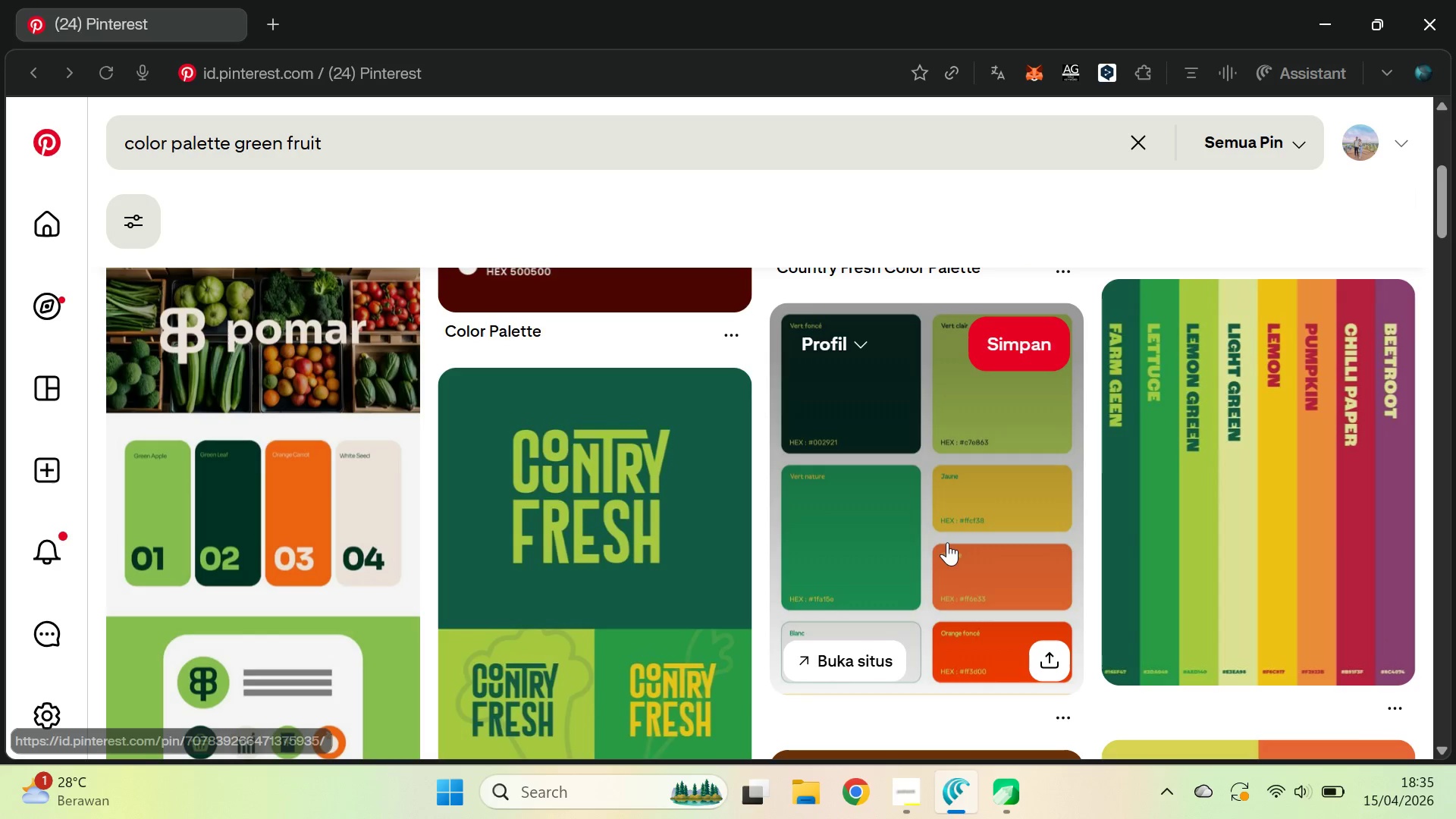 
left_click([947, 541])
 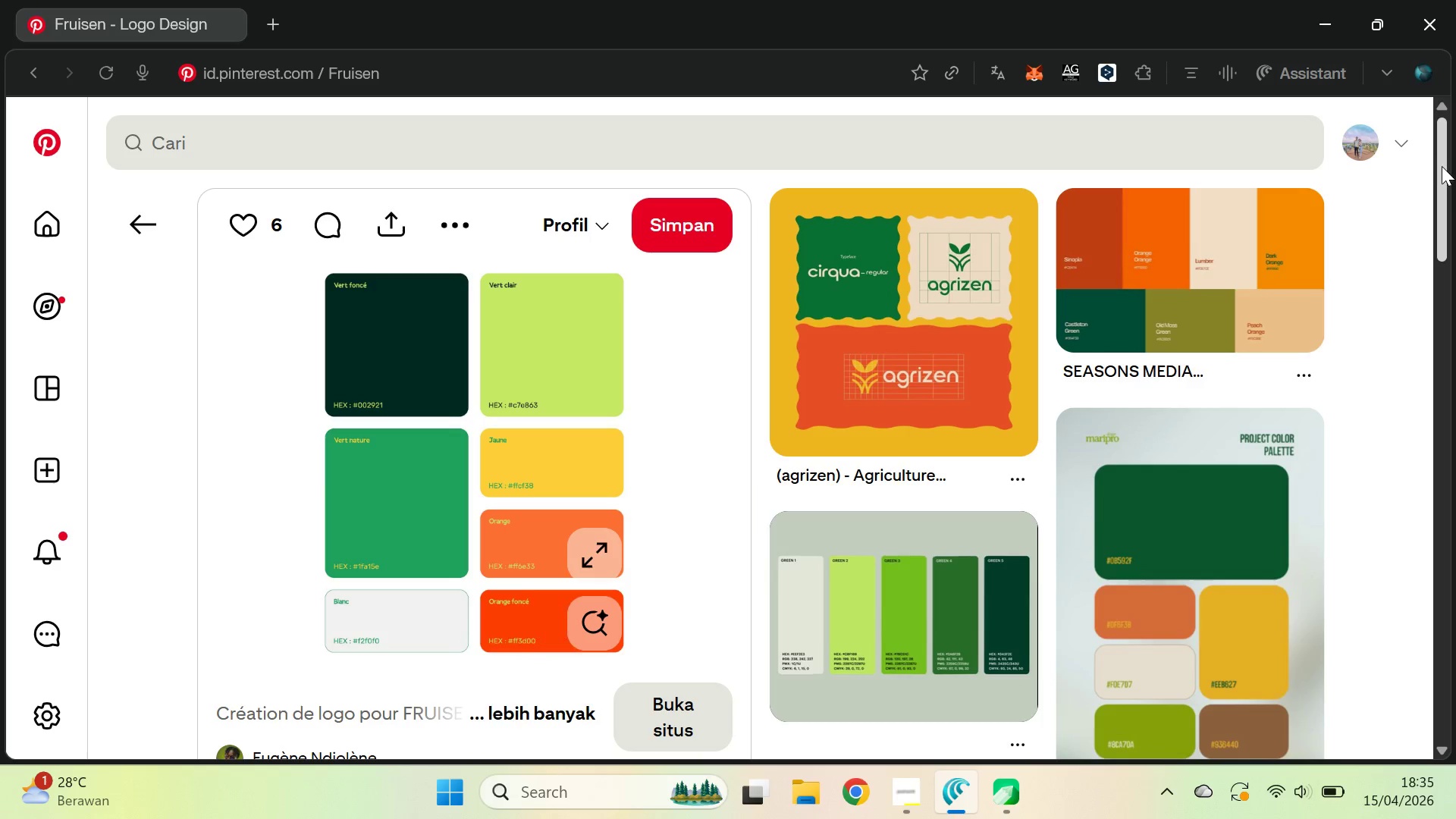 
wait(7.03)
 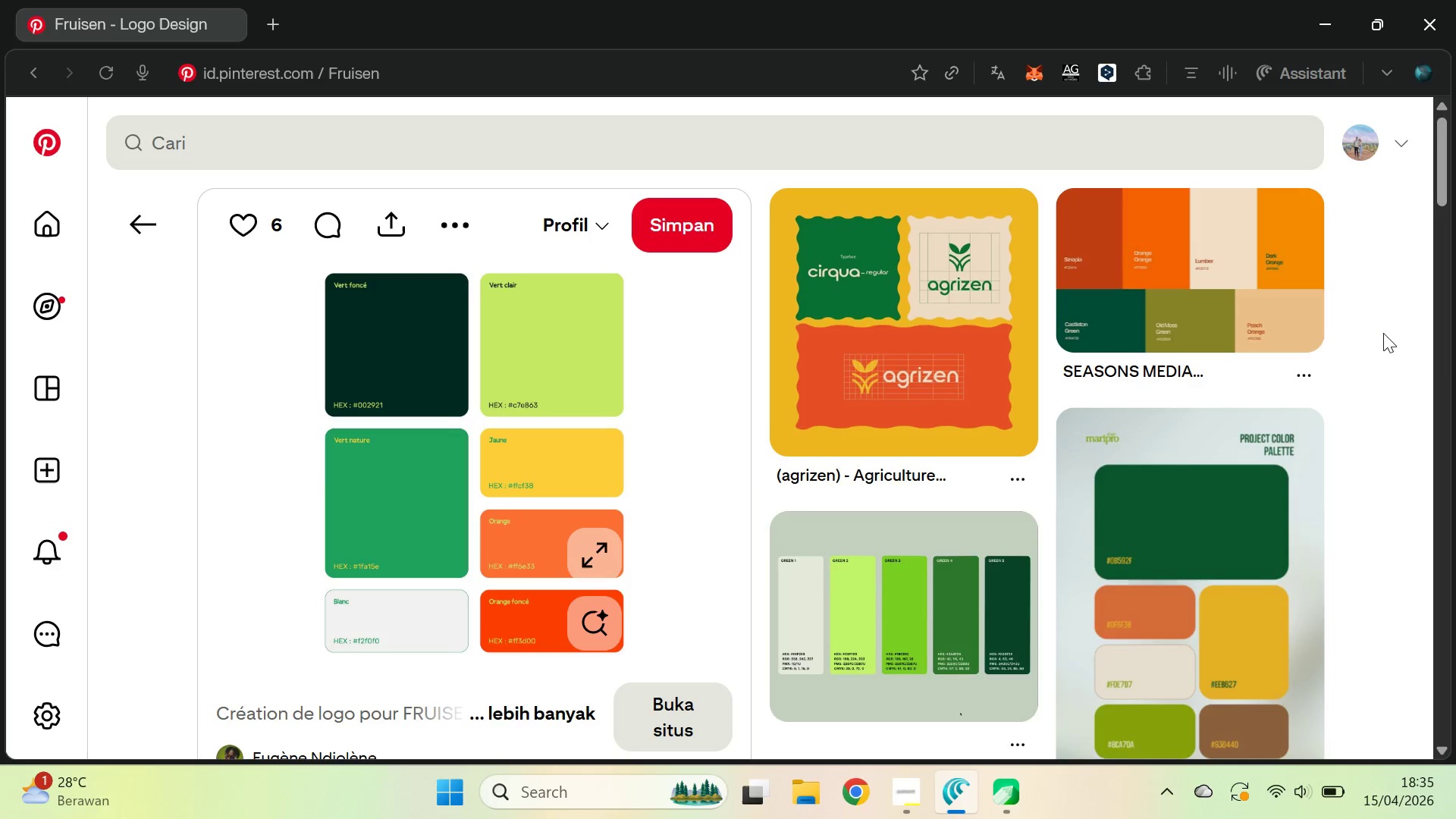 
left_click_drag(start_coordinate=[1441, 166], to_coordinate=[1455, 300])
 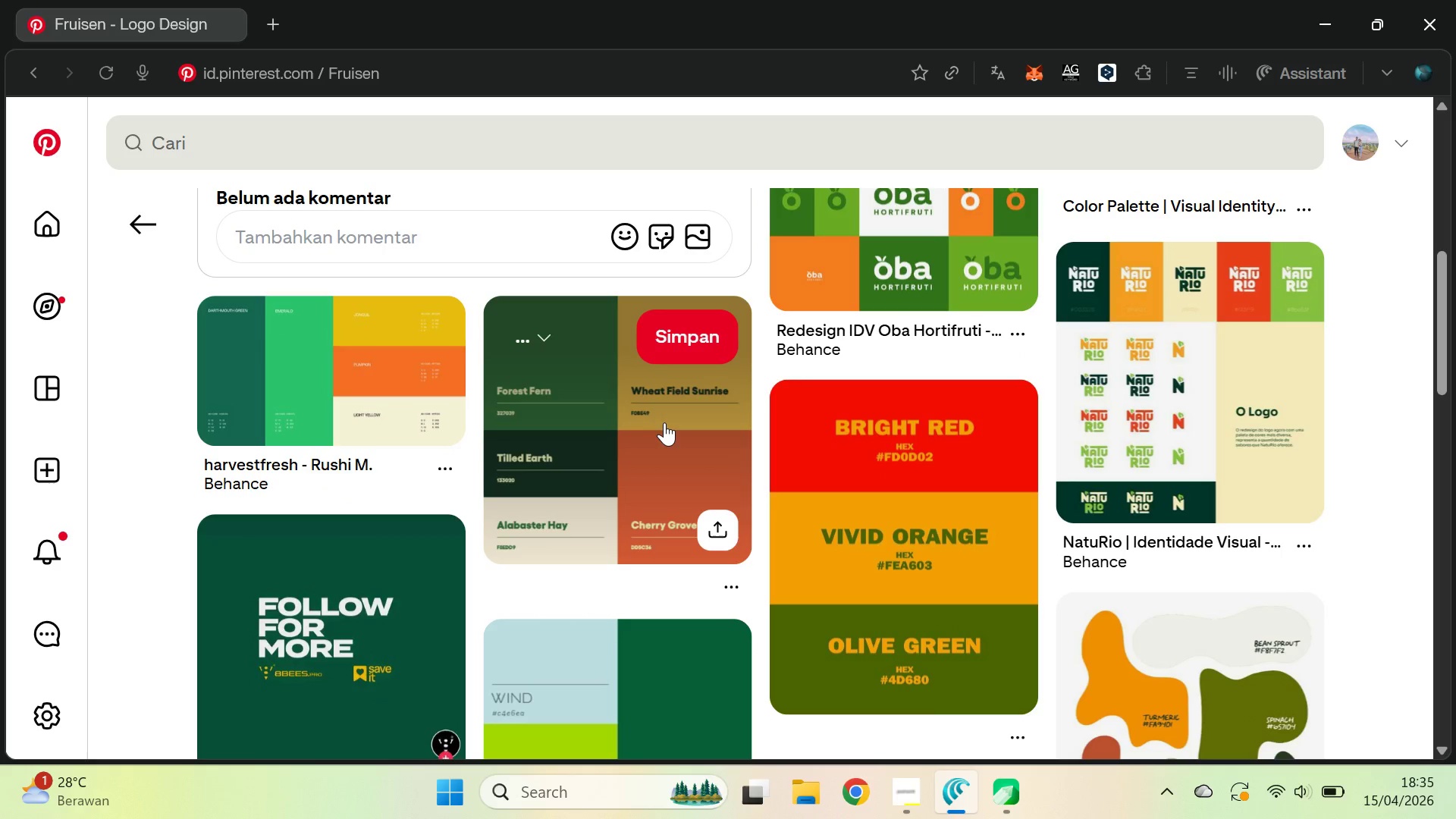 
left_click([664, 422])
 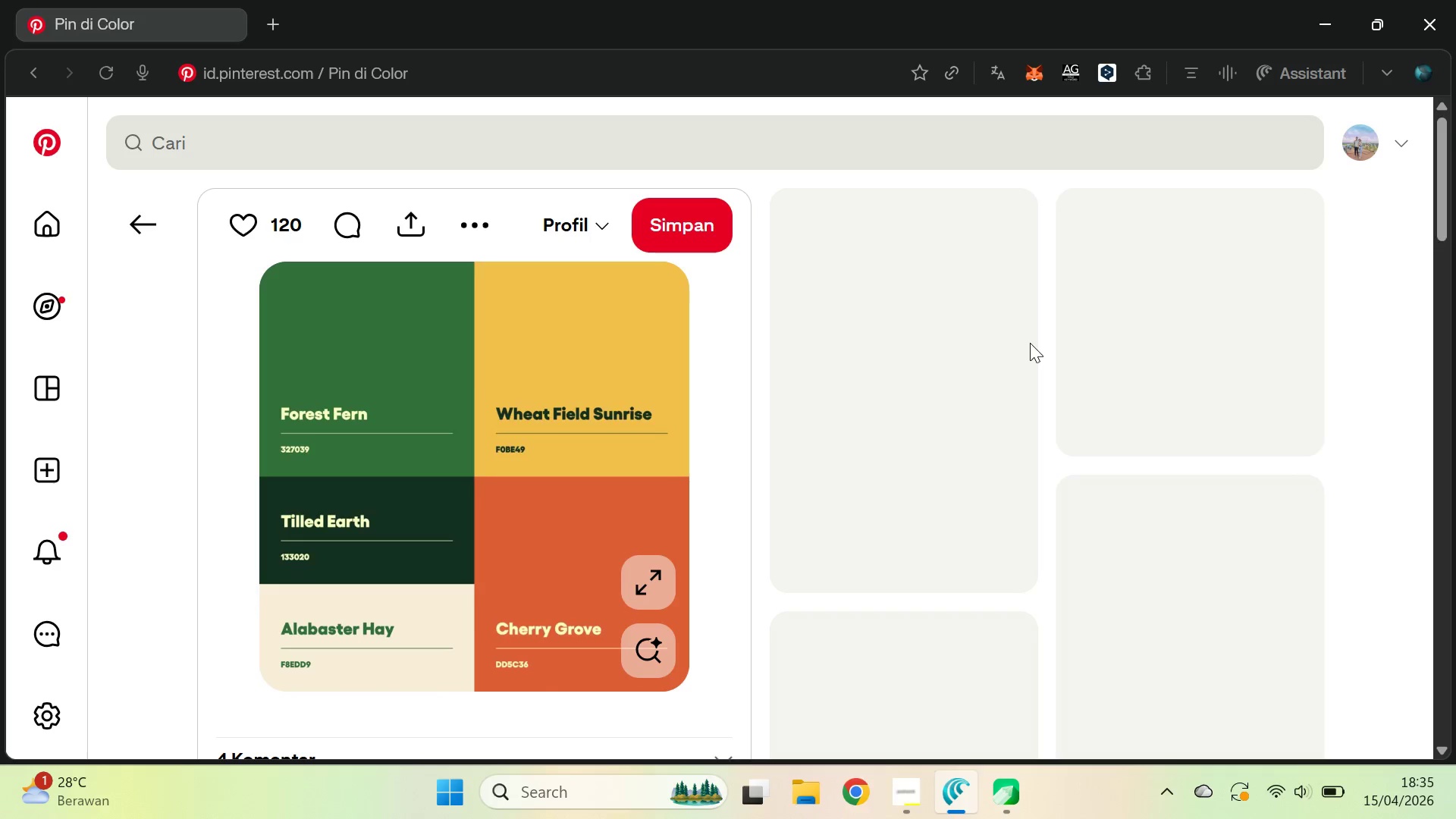 
key(Alt+Tab)
 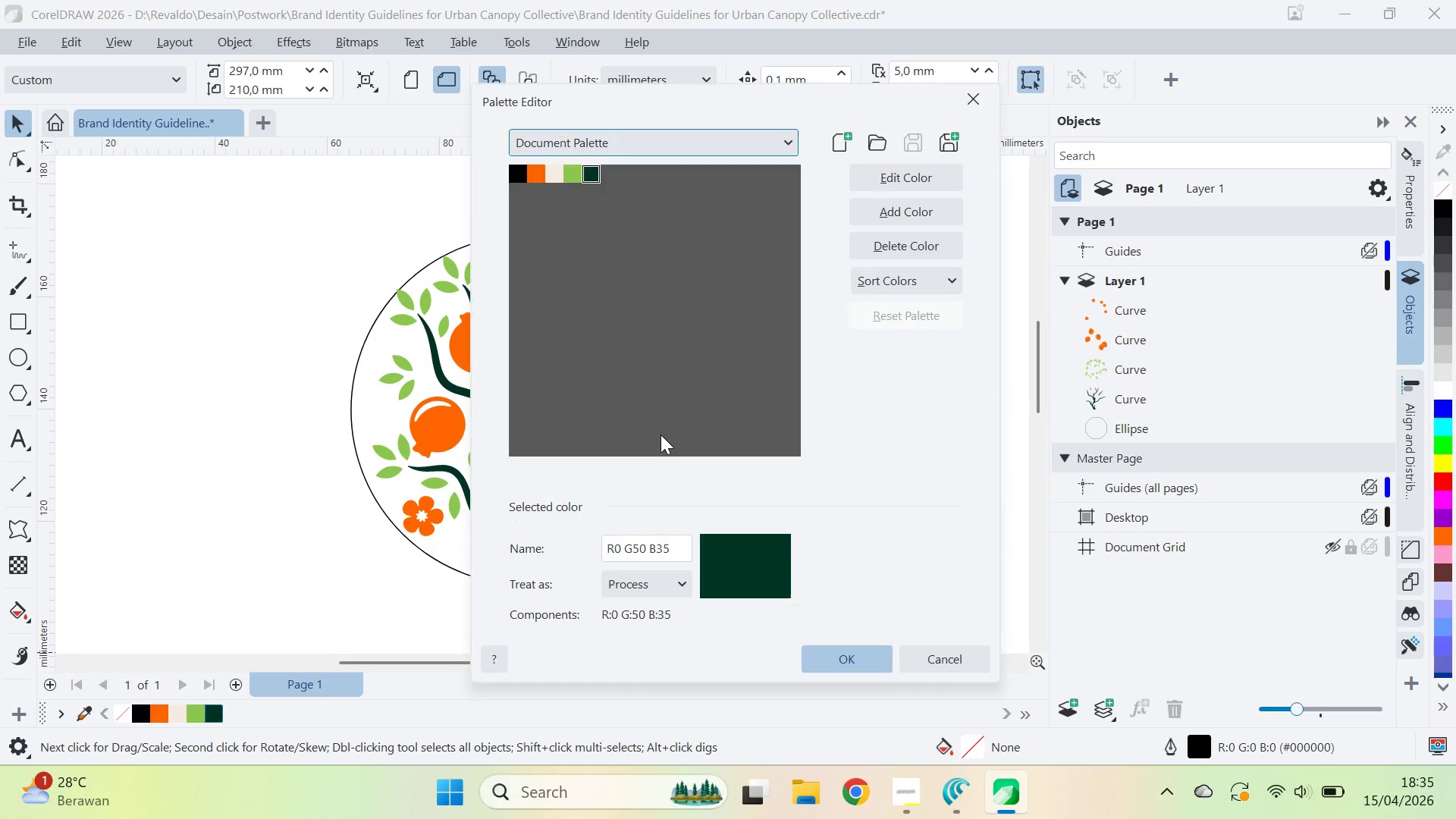 
double_click([895, 253])
 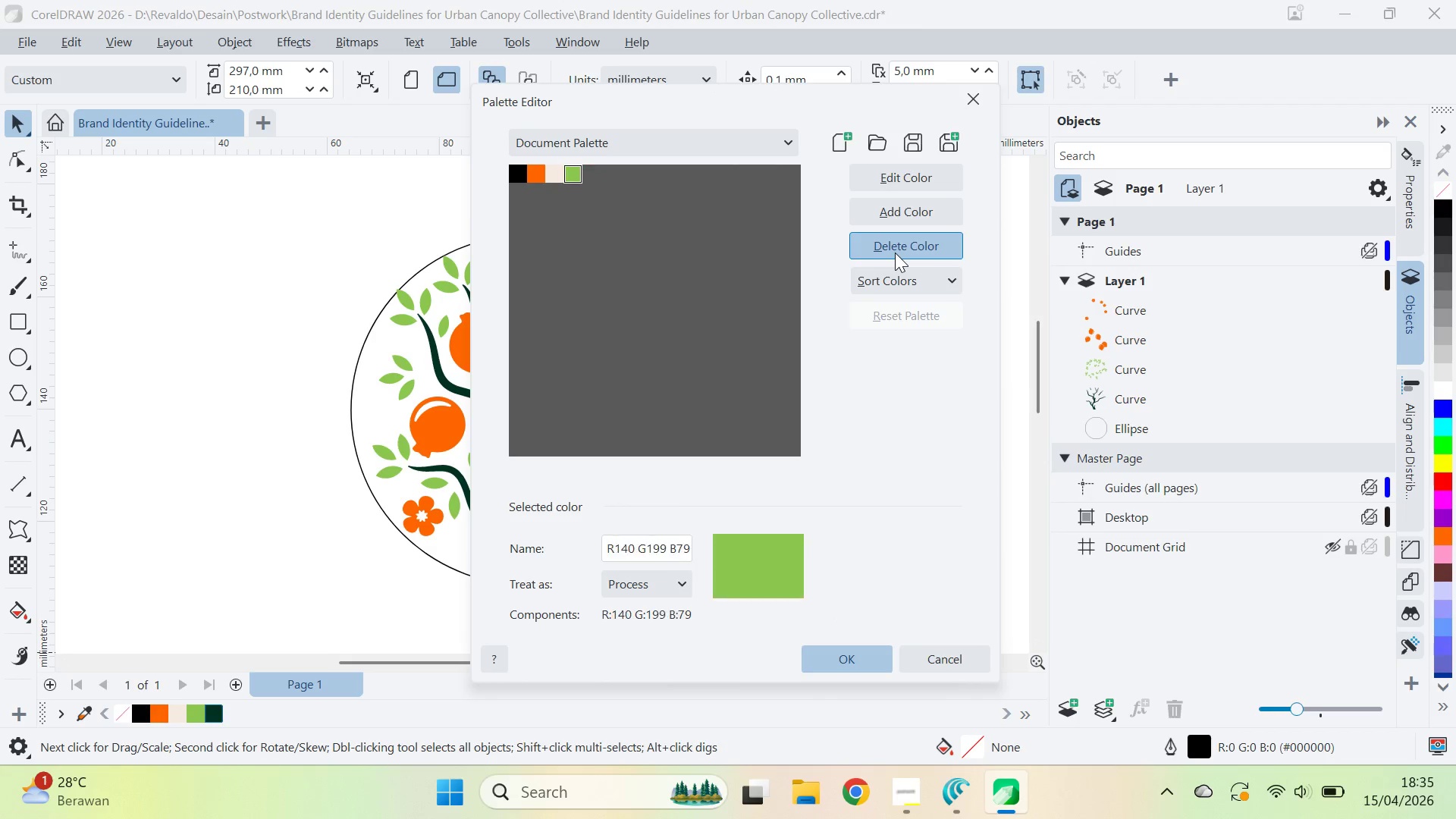 
triple_click([895, 253])
 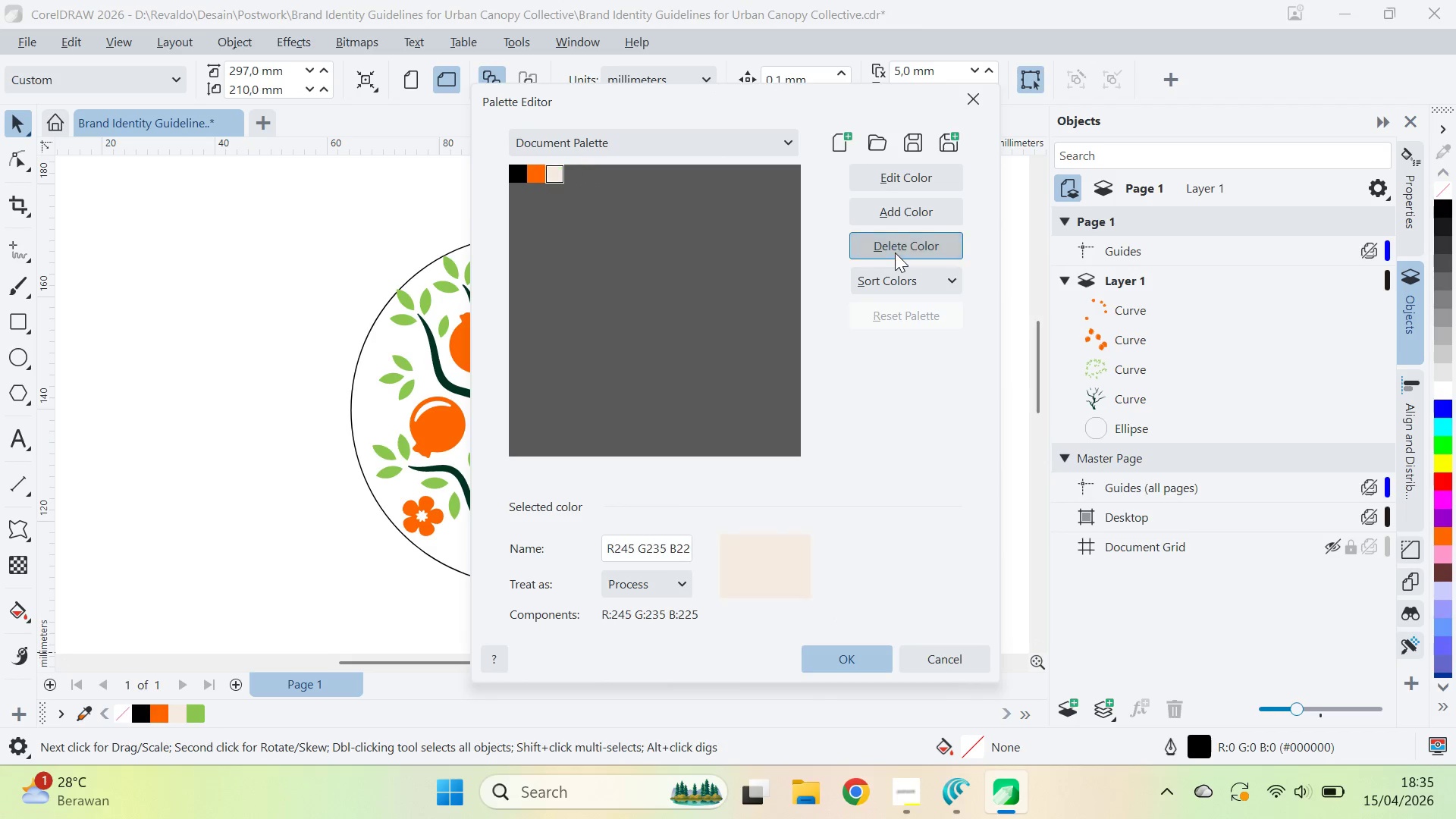 
triple_click([895, 253])
 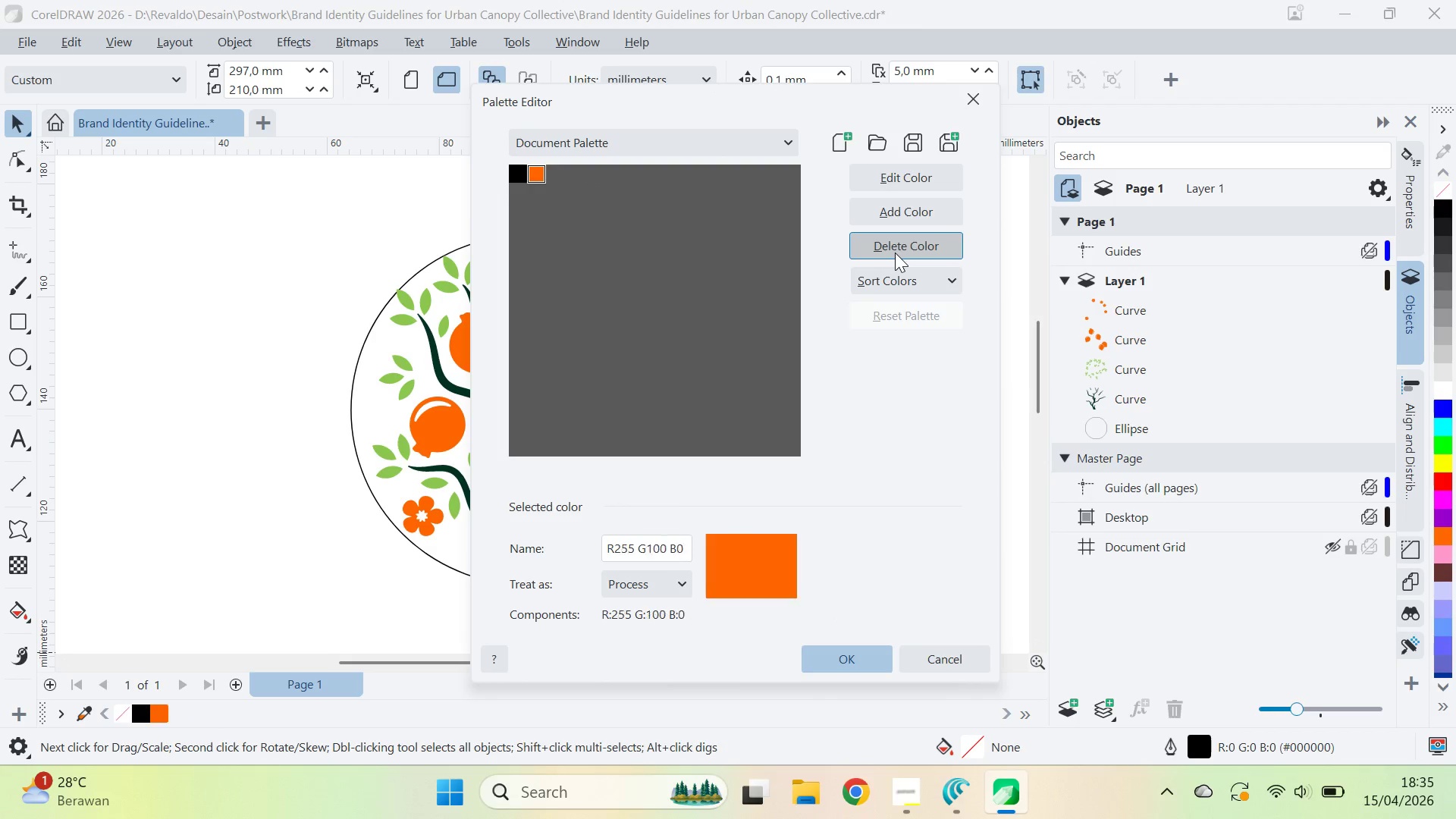 
triple_click([895, 253])
 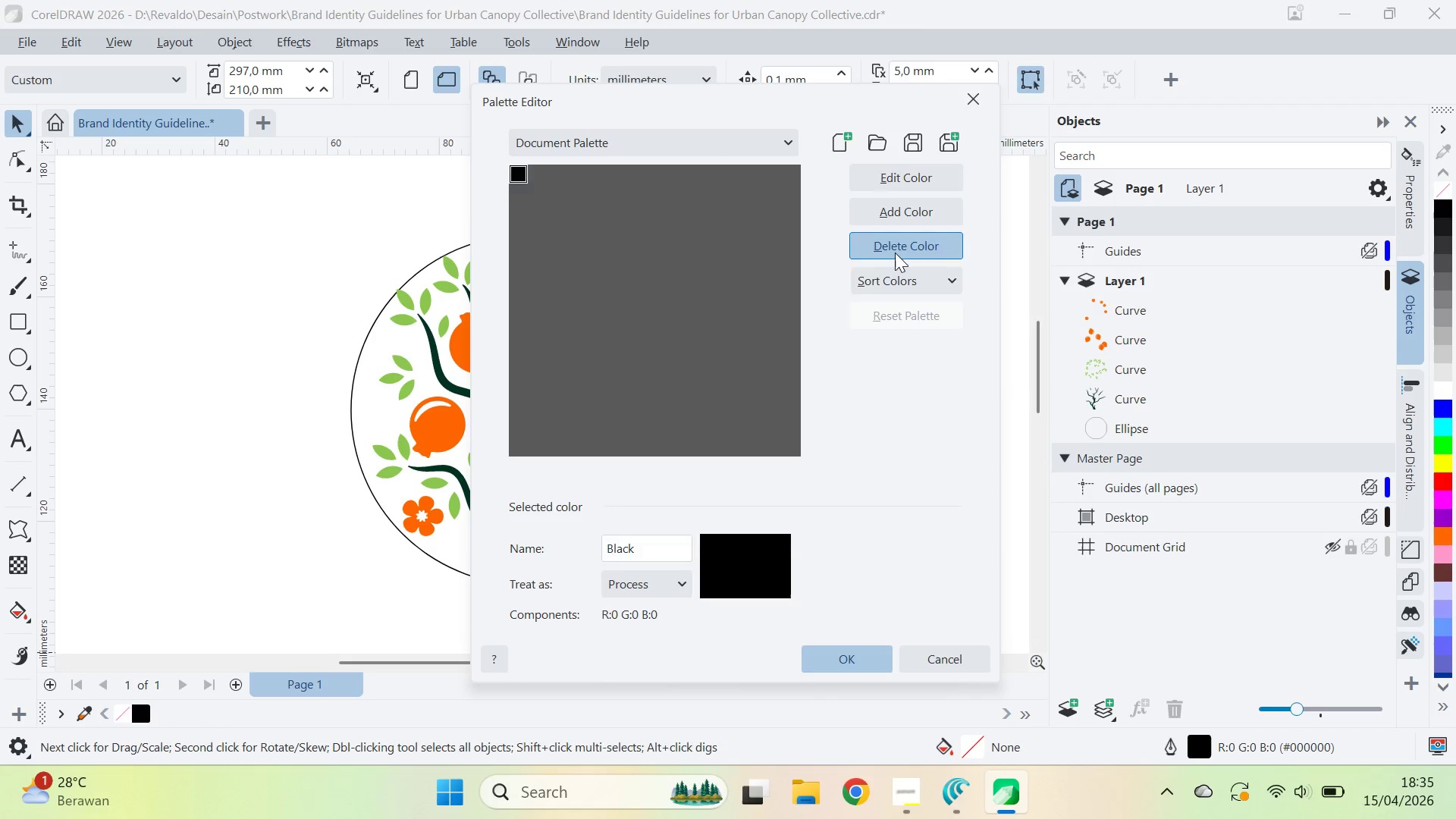 
triple_click([895, 253])
 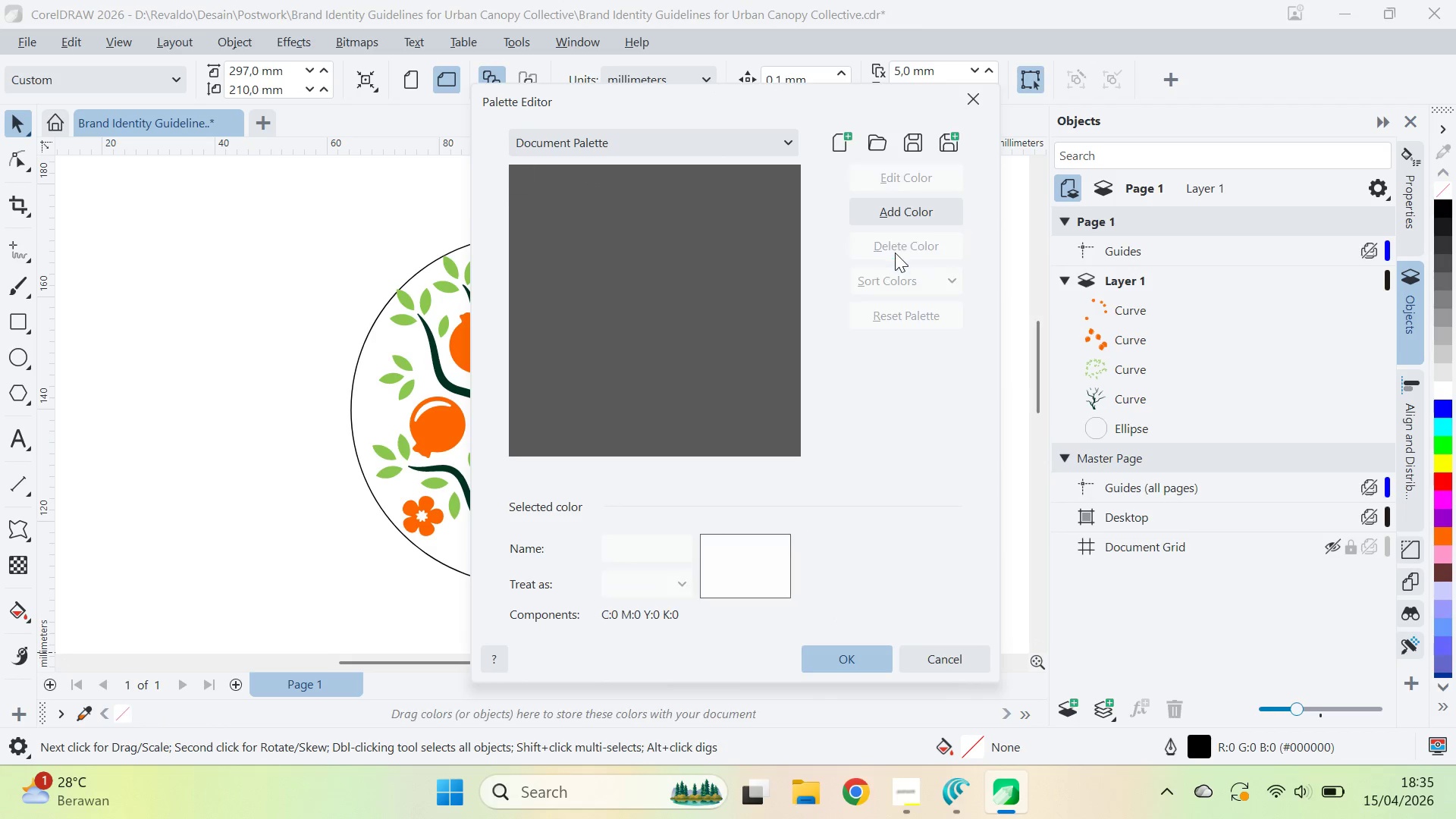 
triple_click([895, 253])
 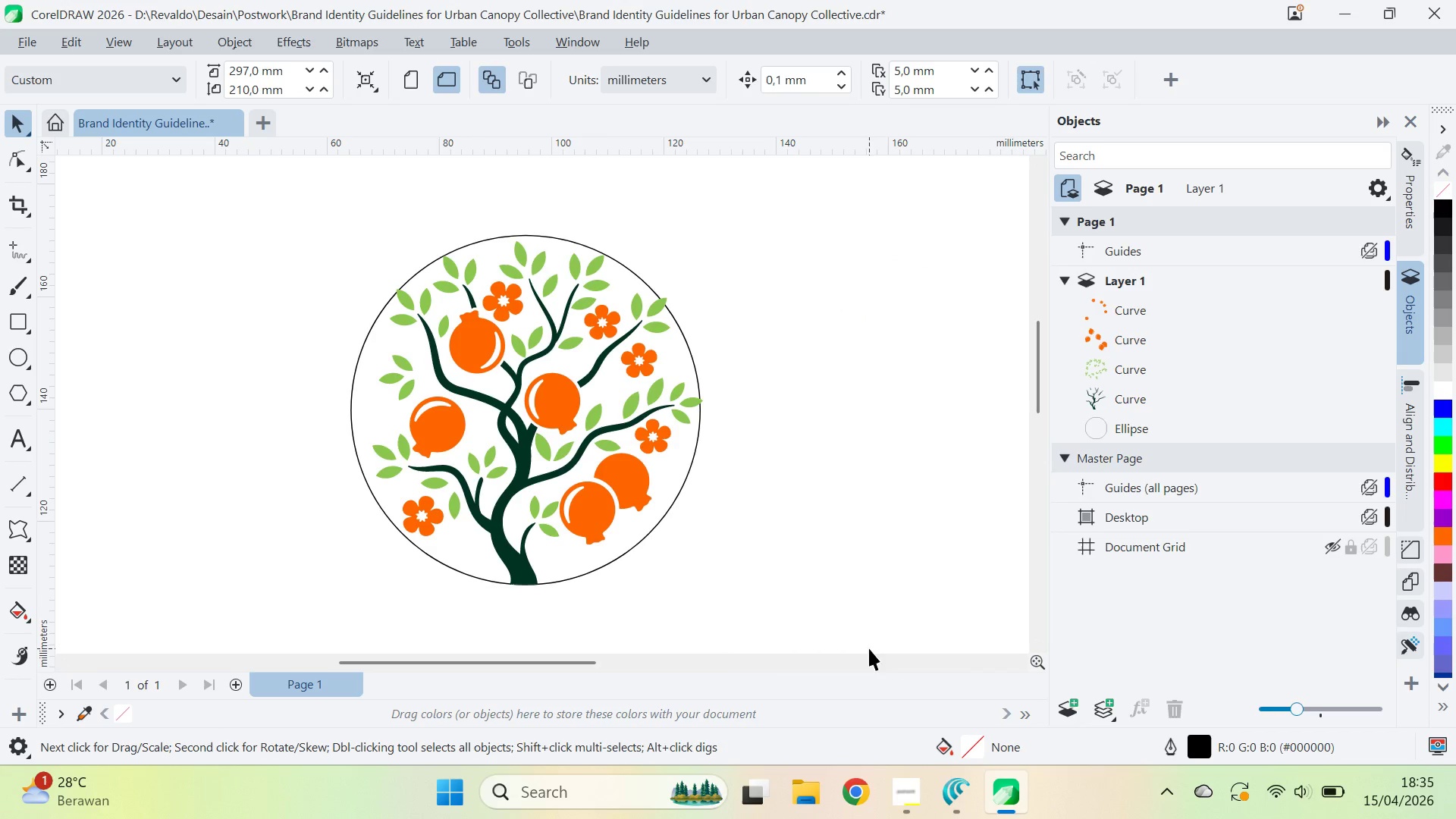 
double_click([861, 482])
 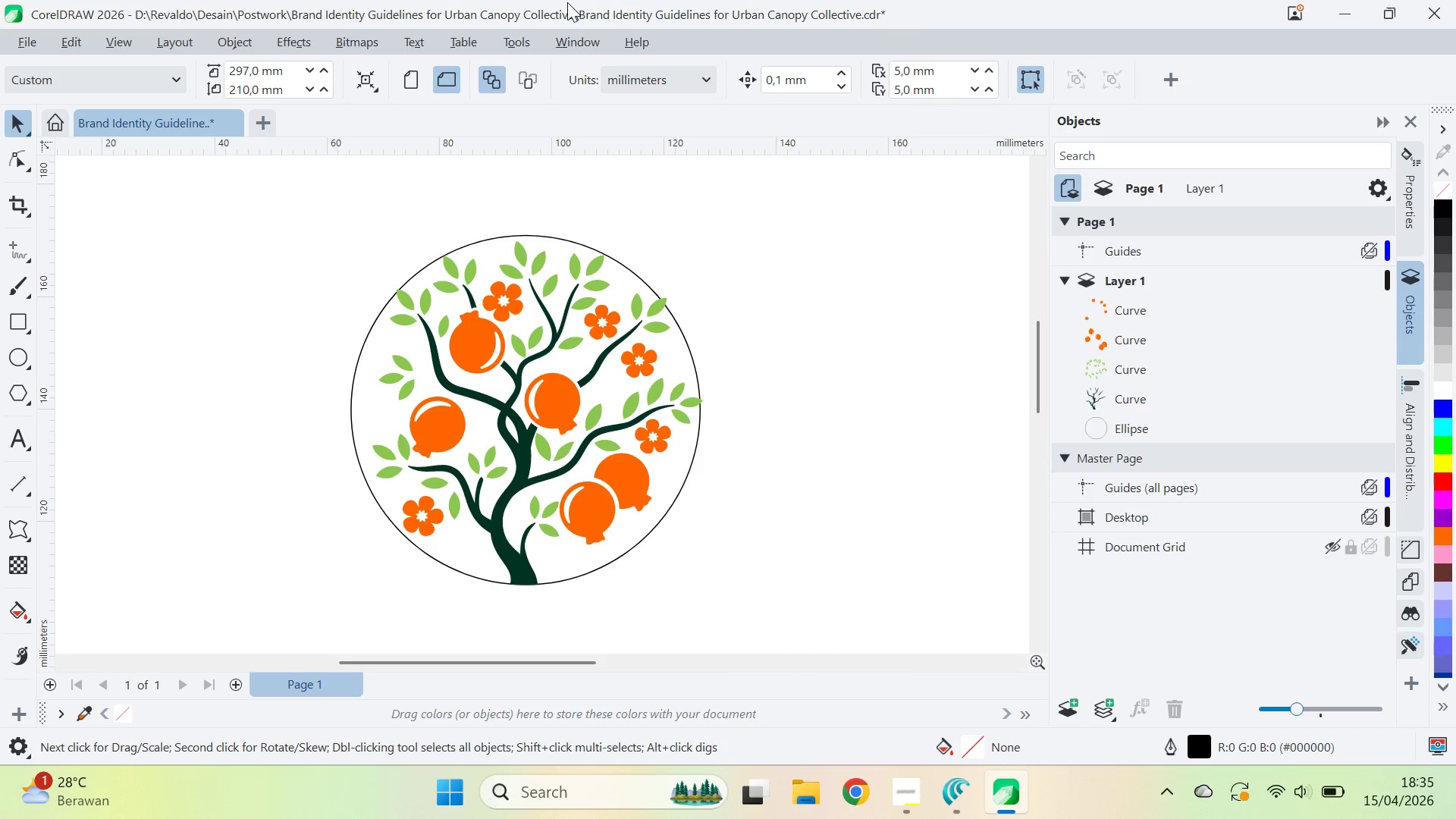 
left_click_drag(start_coordinate=[564, 11], to_coordinate=[1184, 37])
 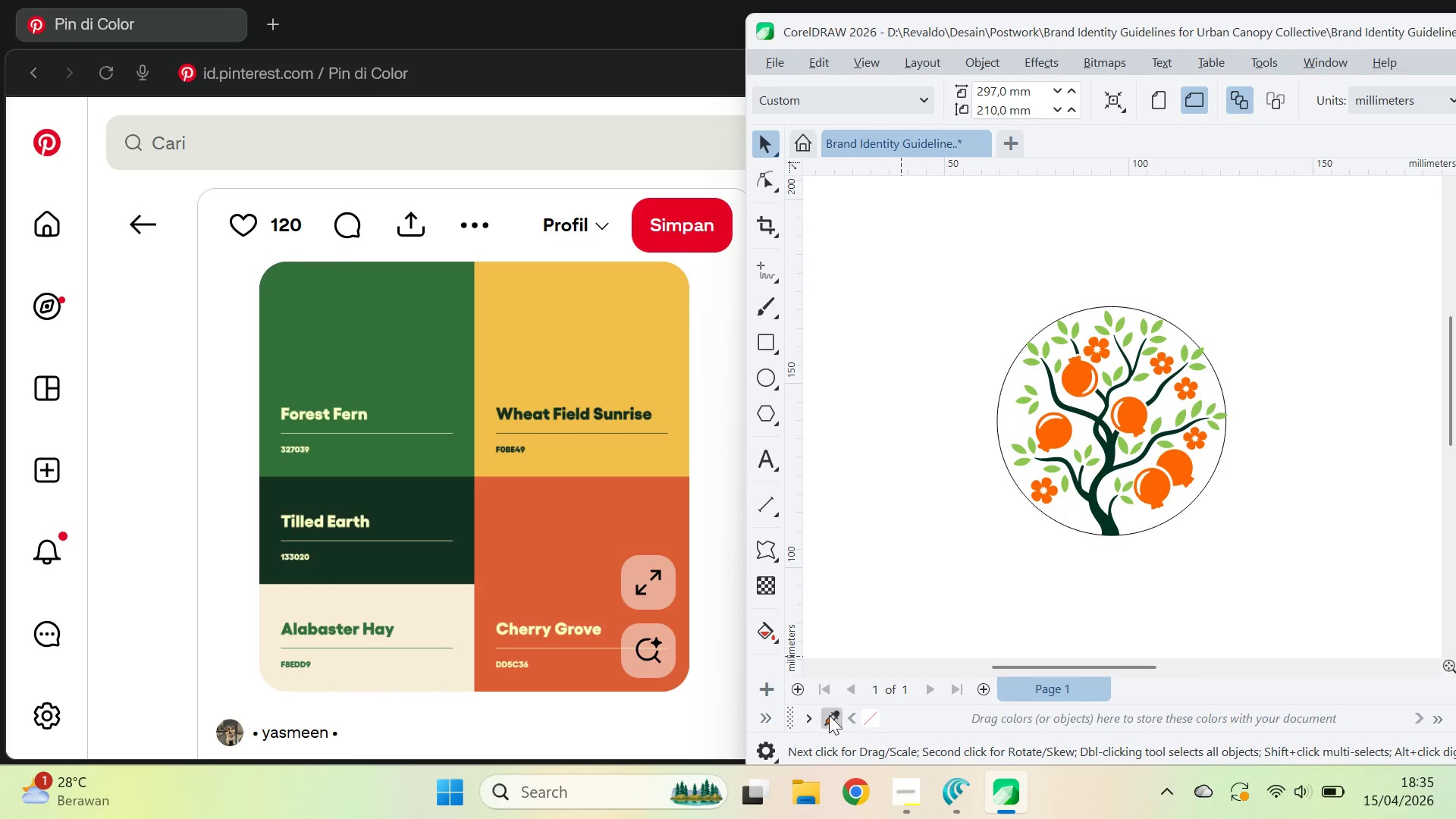 
left_click([828, 717])
 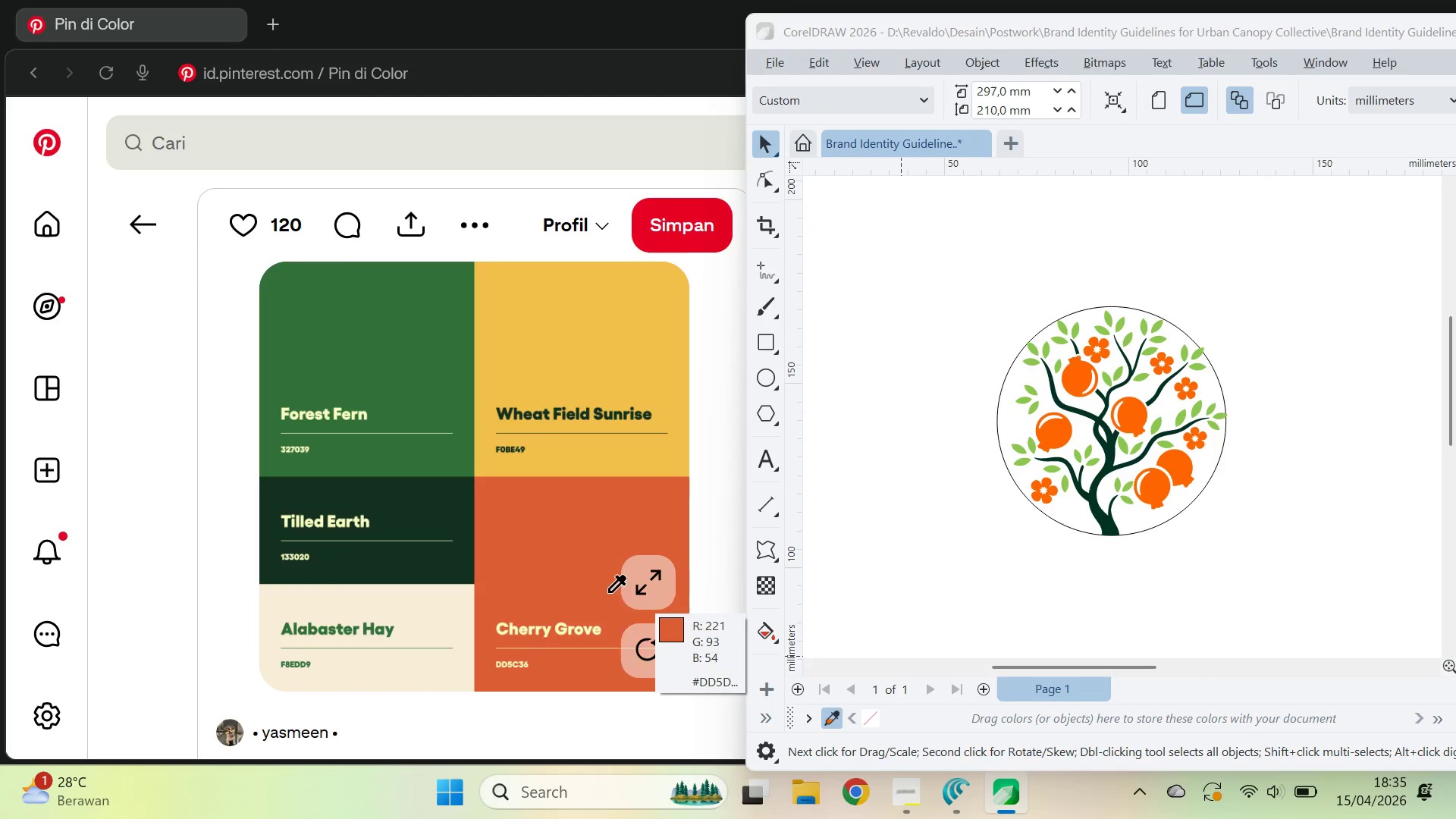 
hold_key(key=ControlLeft, duration=1.5)
 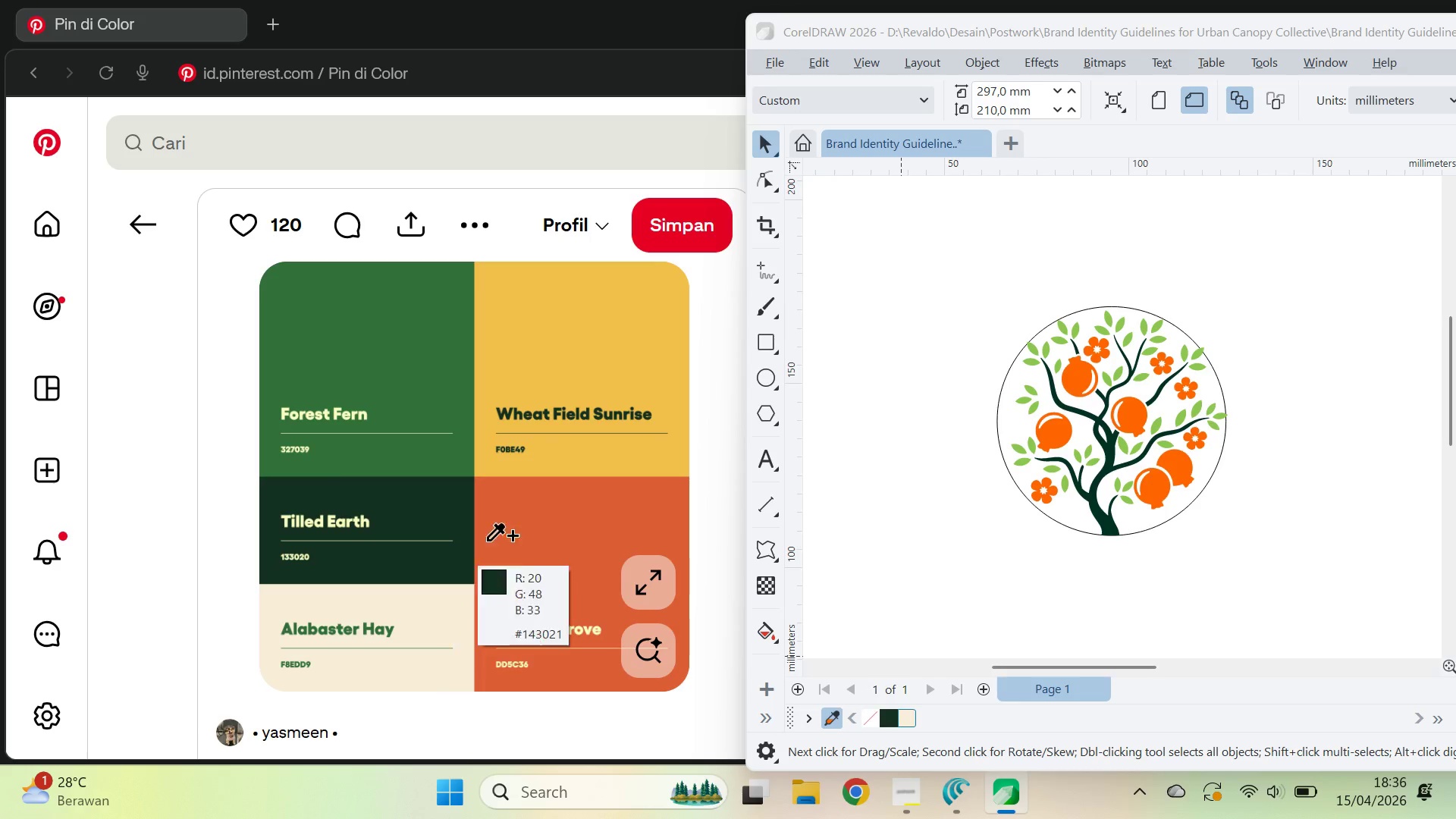 
hold_key(key=ControlLeft, duration=1.5)
left_click([439, 607])
 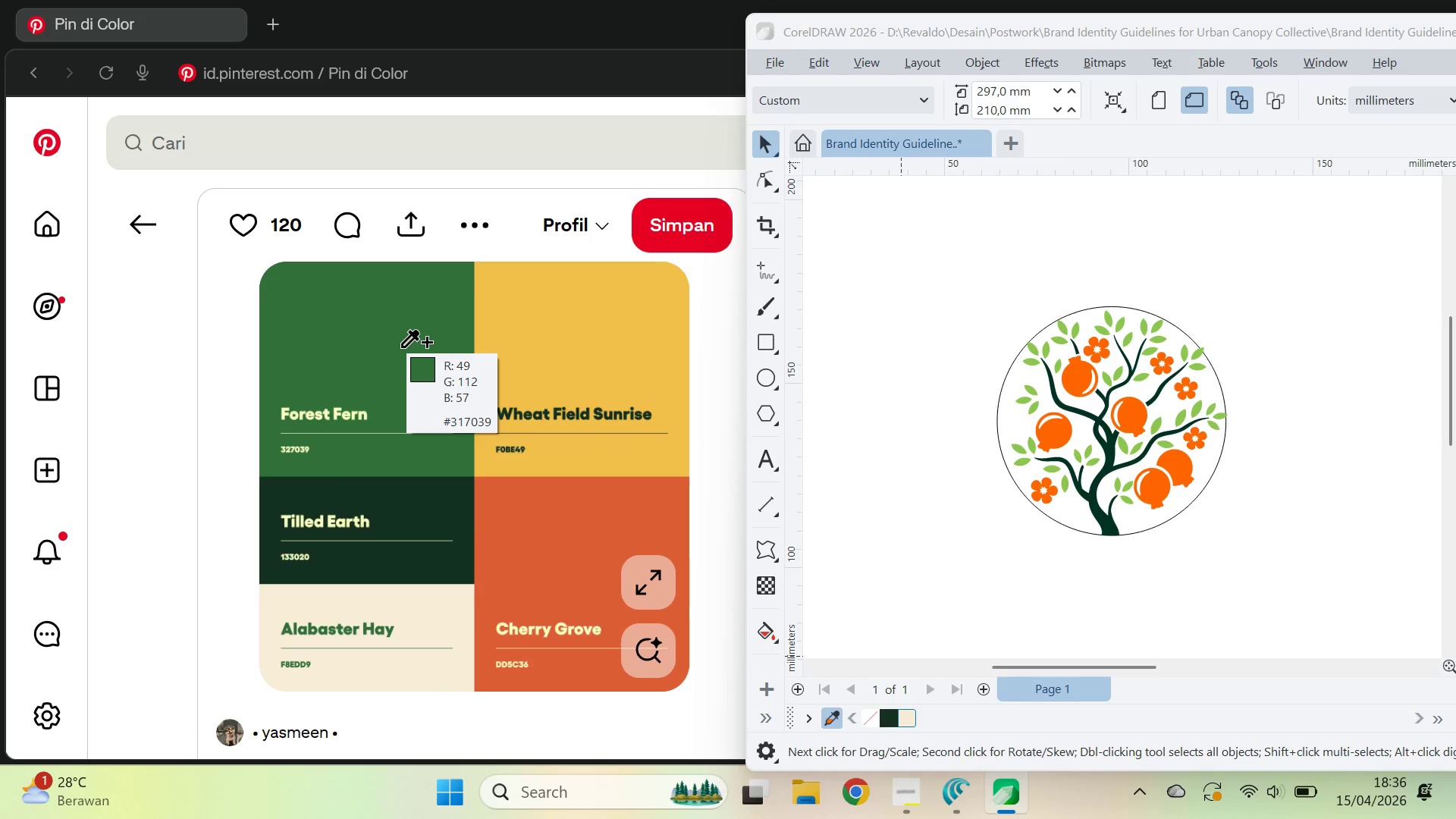 
hold_key(key=ControlLeft, duration=0.94)
triple_click([554, 500])
 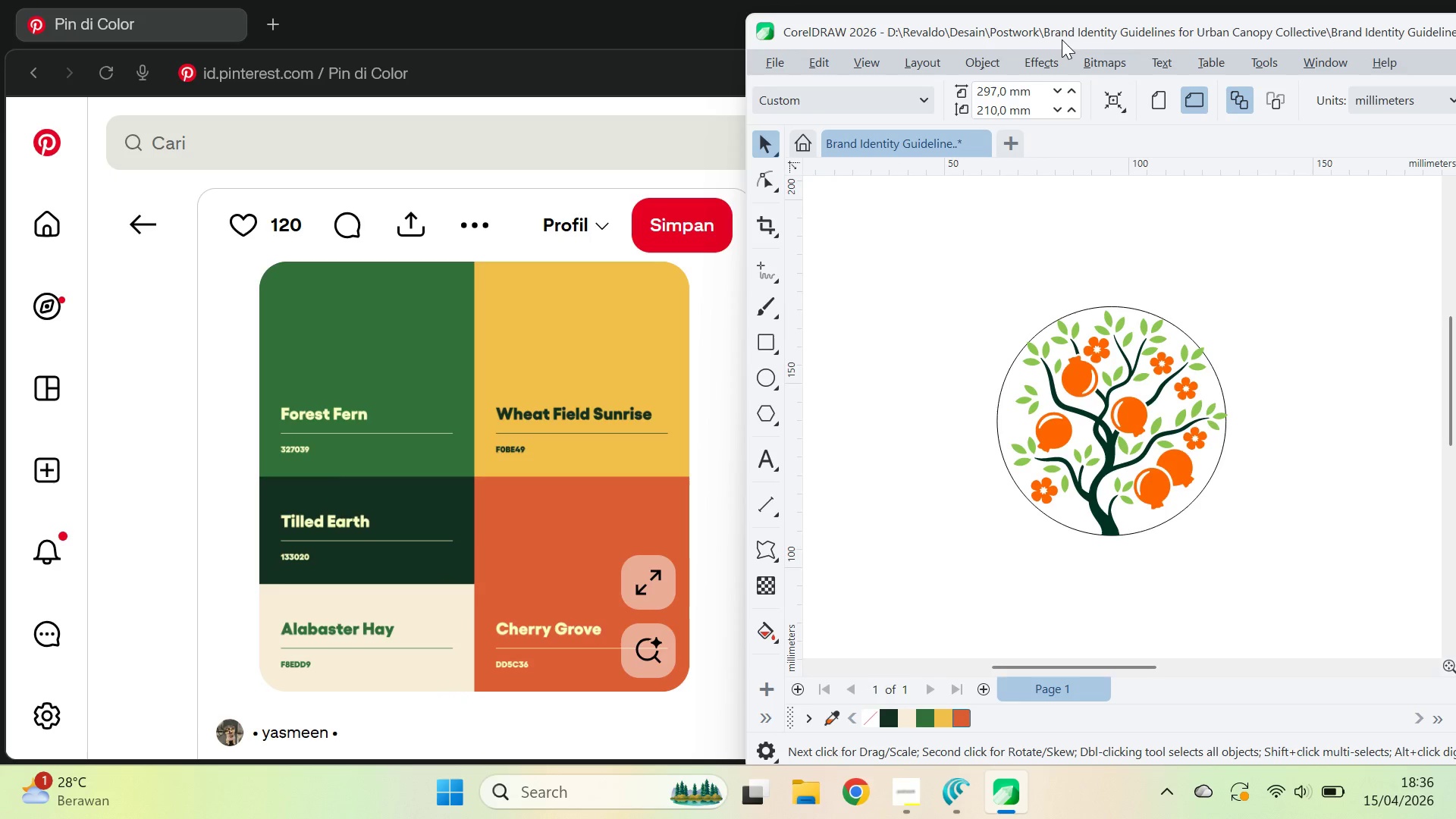 
double_click([1062, 39])
 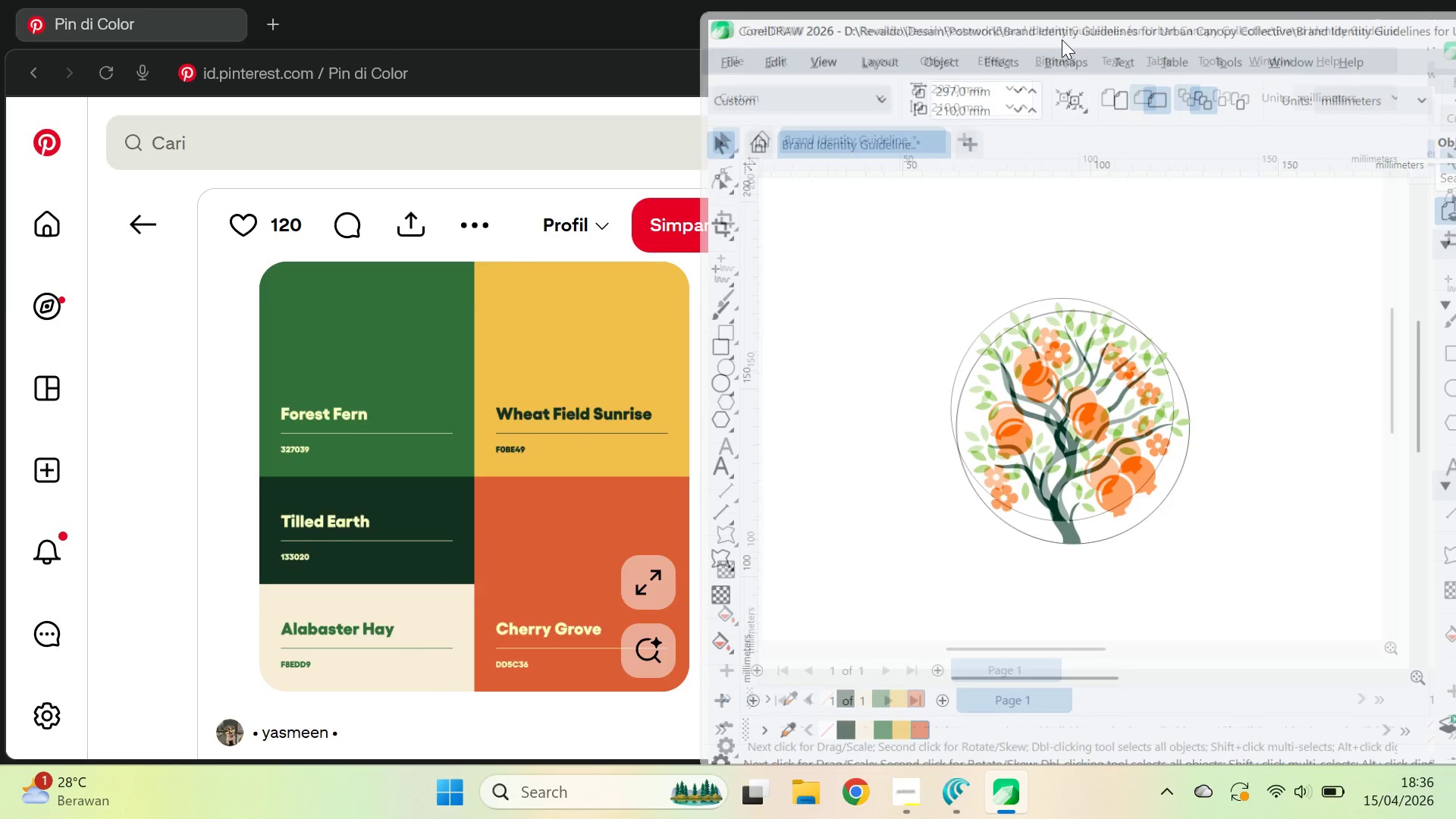 
key(V)
 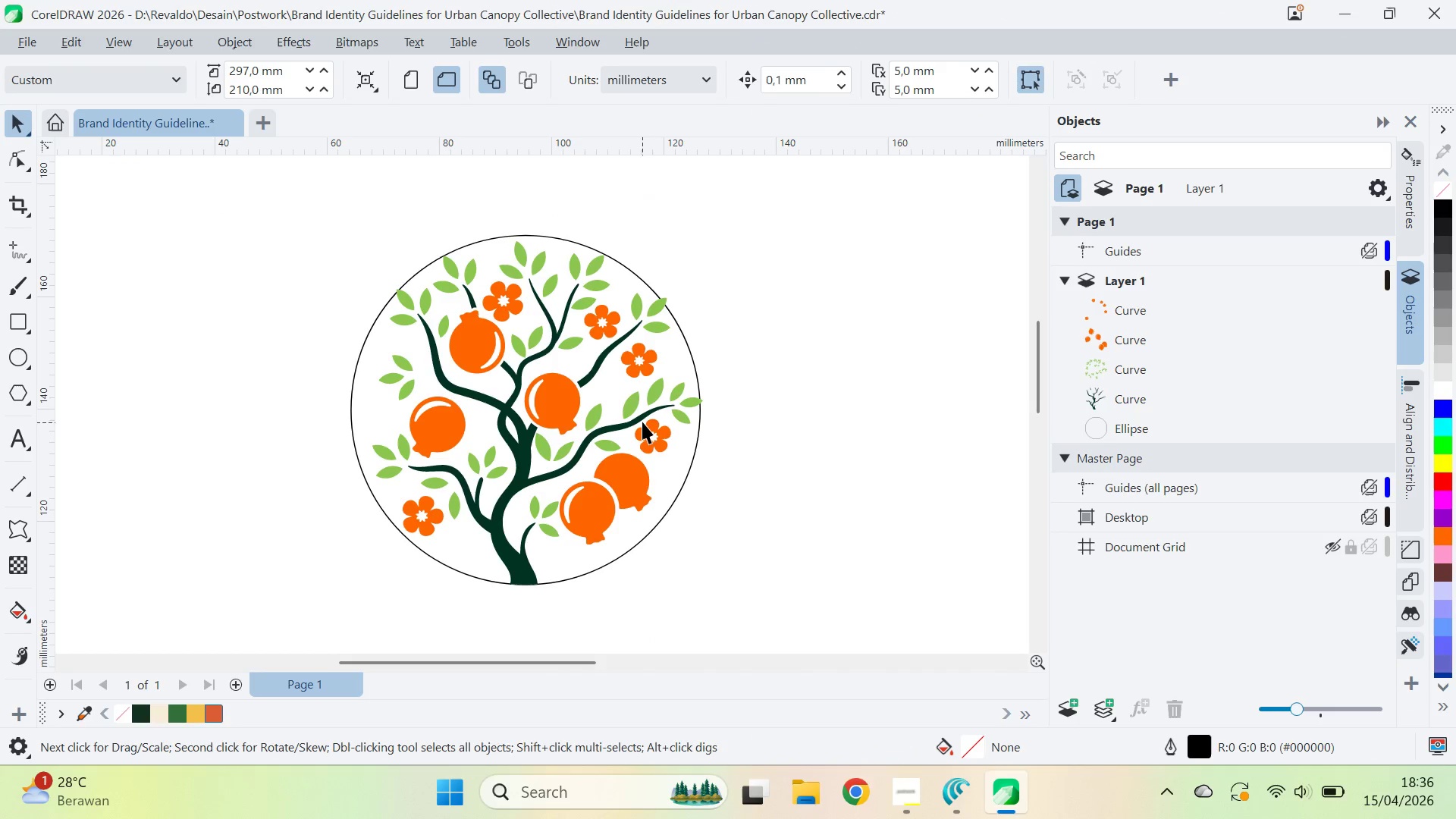 
left_click([642, 416])
 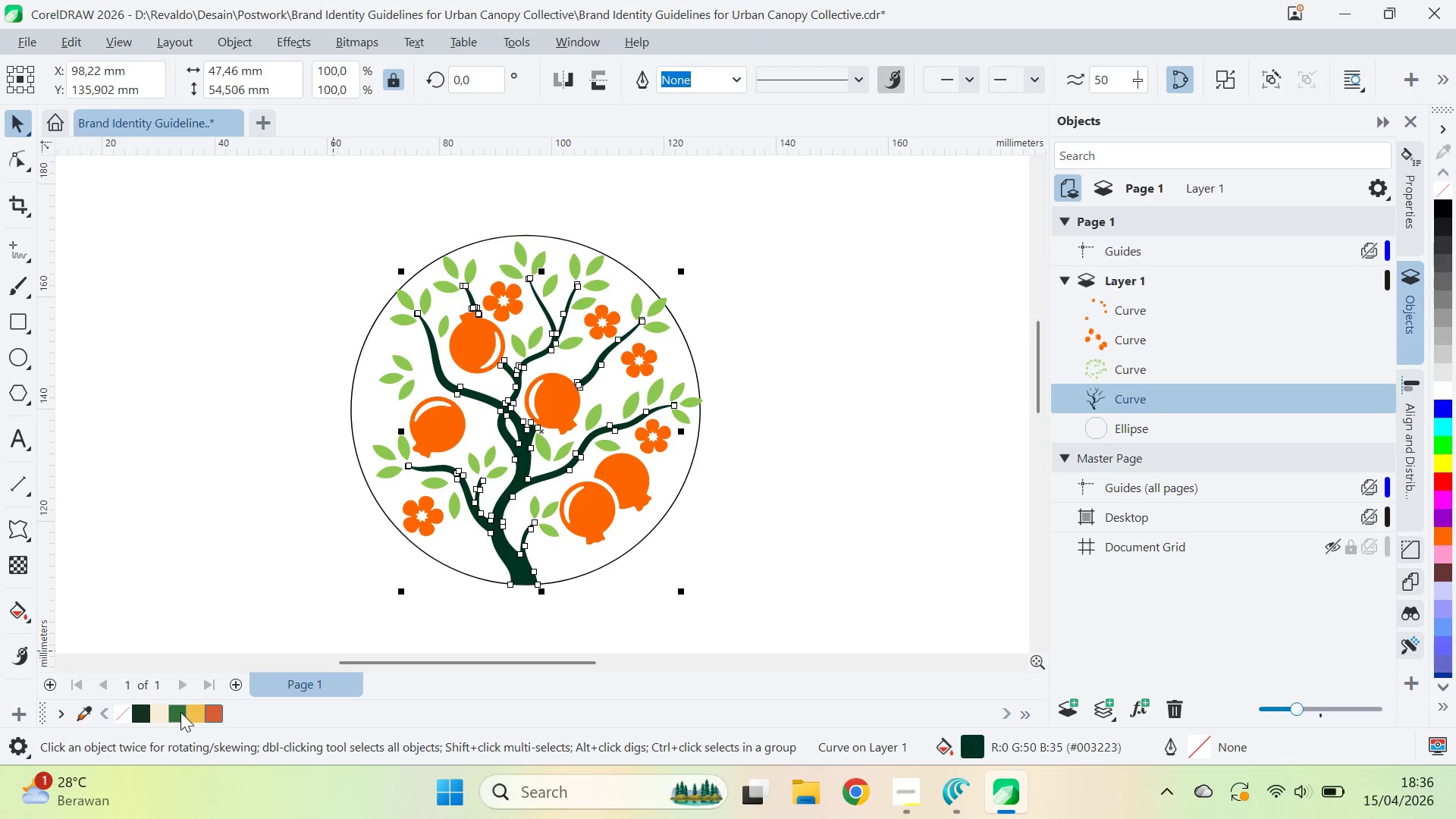 
left_click([145, 711])
 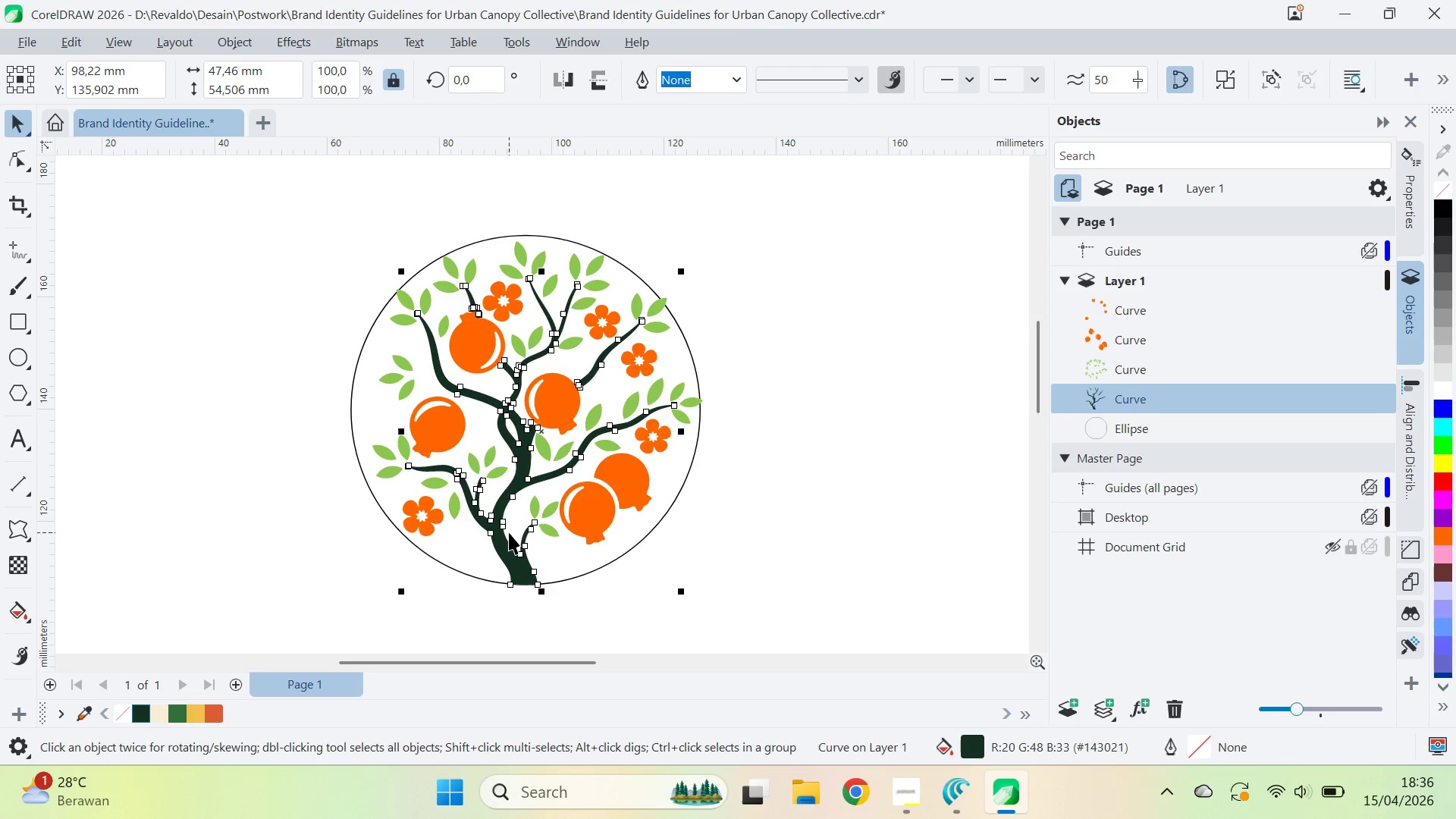 
left_click([552, 512])
 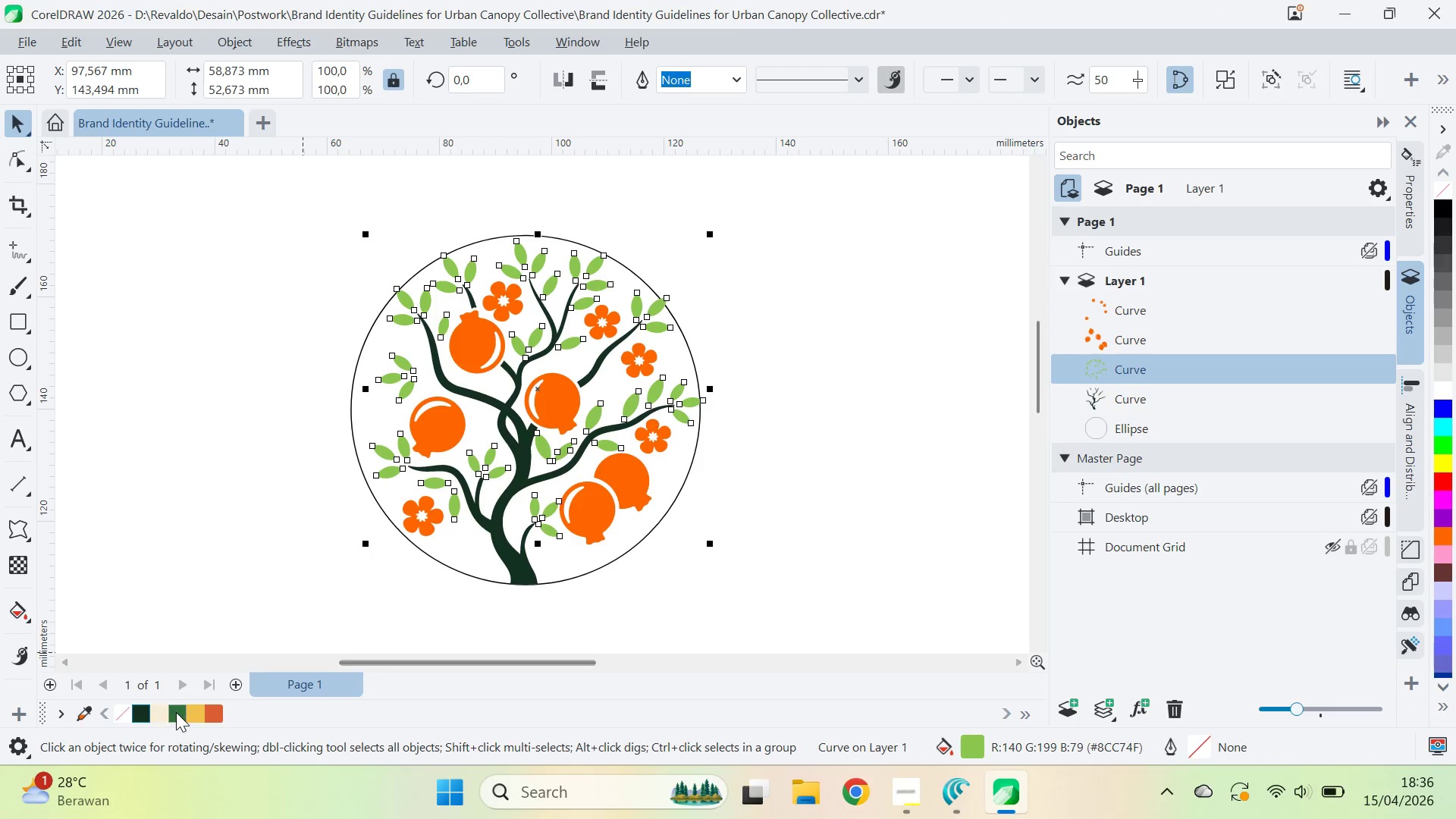 
left_click([171, 713])
 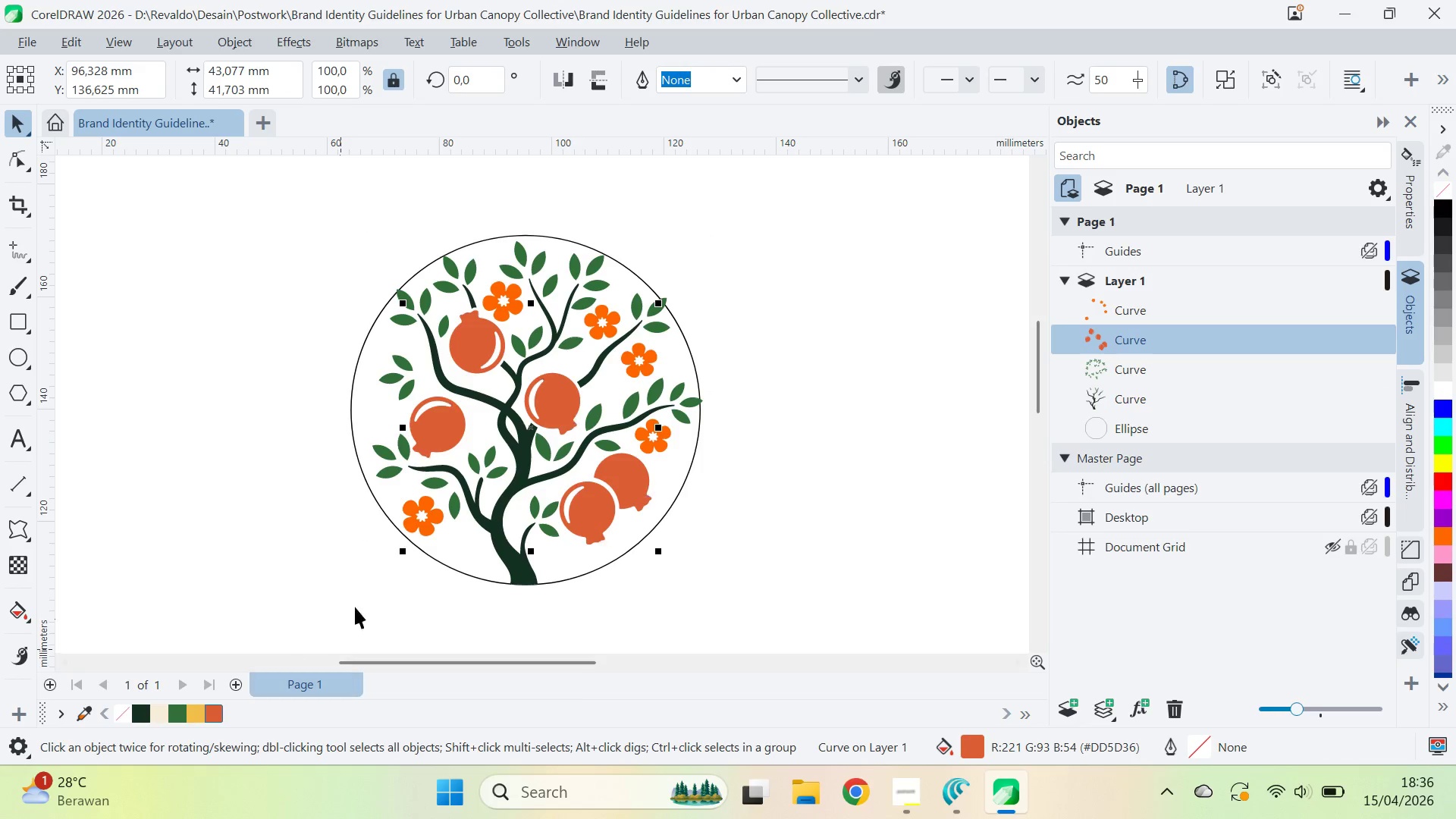 
left_click([429, 526])
 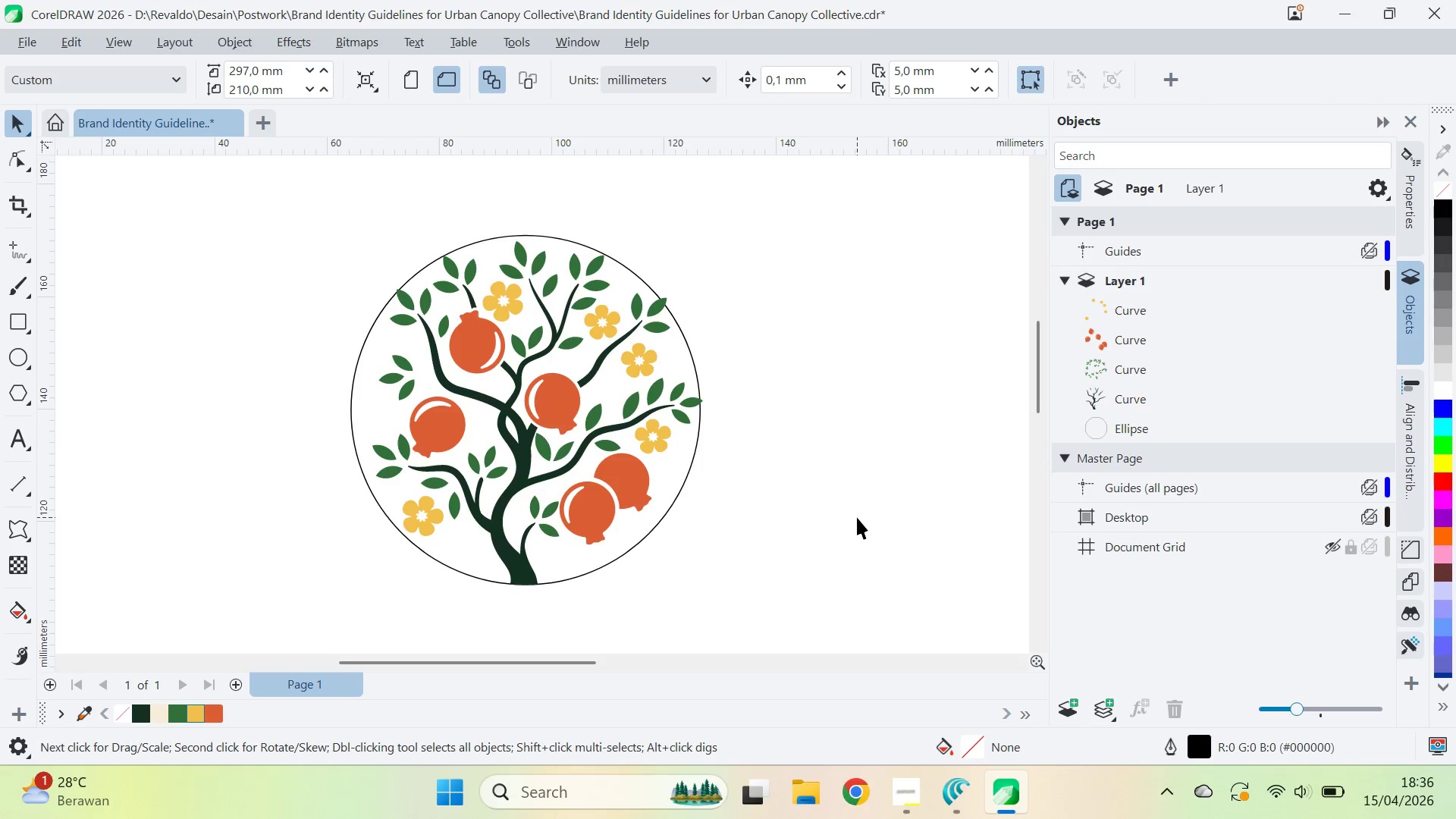 
wait(5.27)
 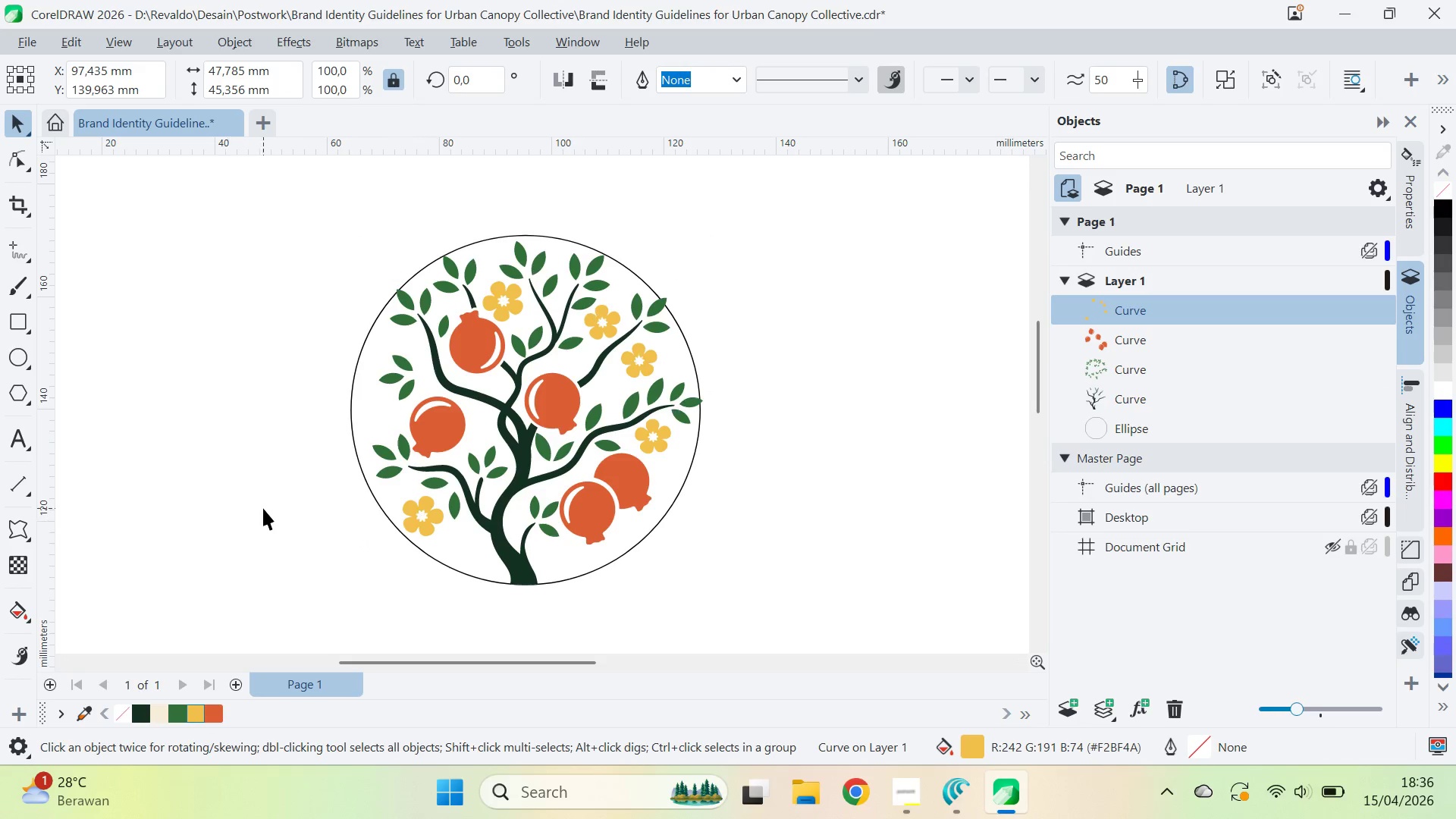 
key(Alt+AltLeft)
 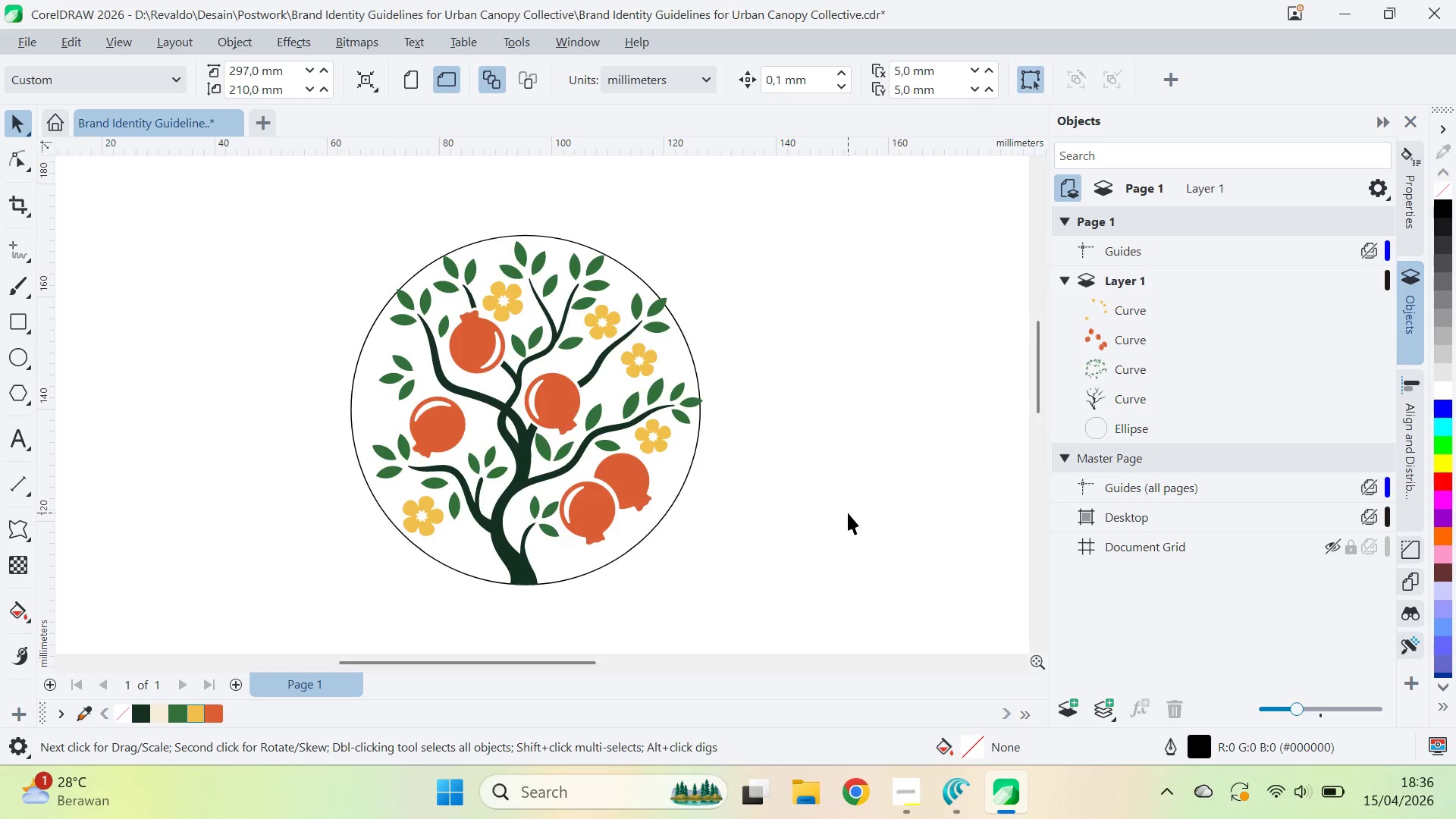 
key(Alt+Tab)
 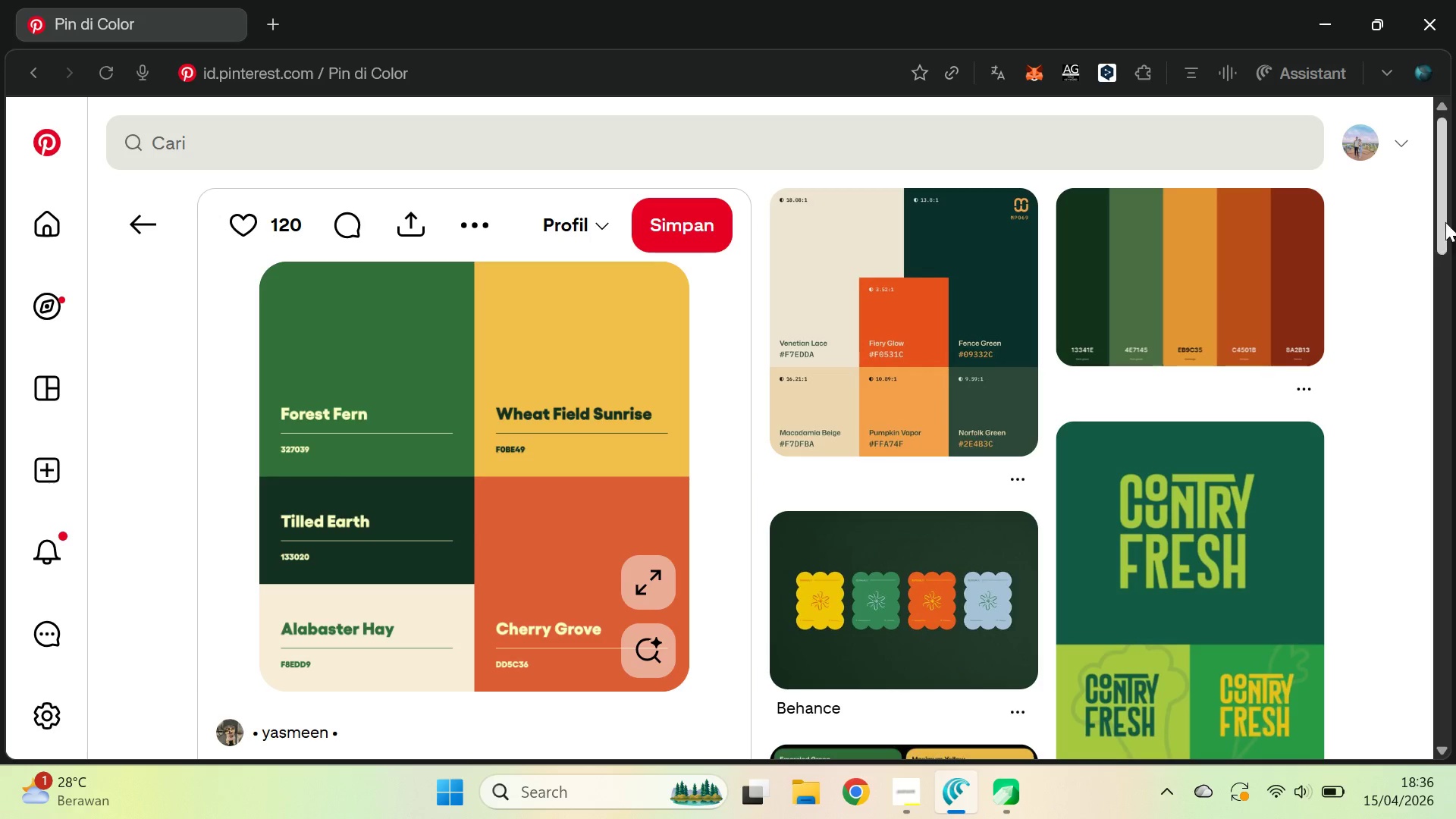 
left_click_drag(start_coordinate=[1442, 190], to_coordinate=[1454, 432])
 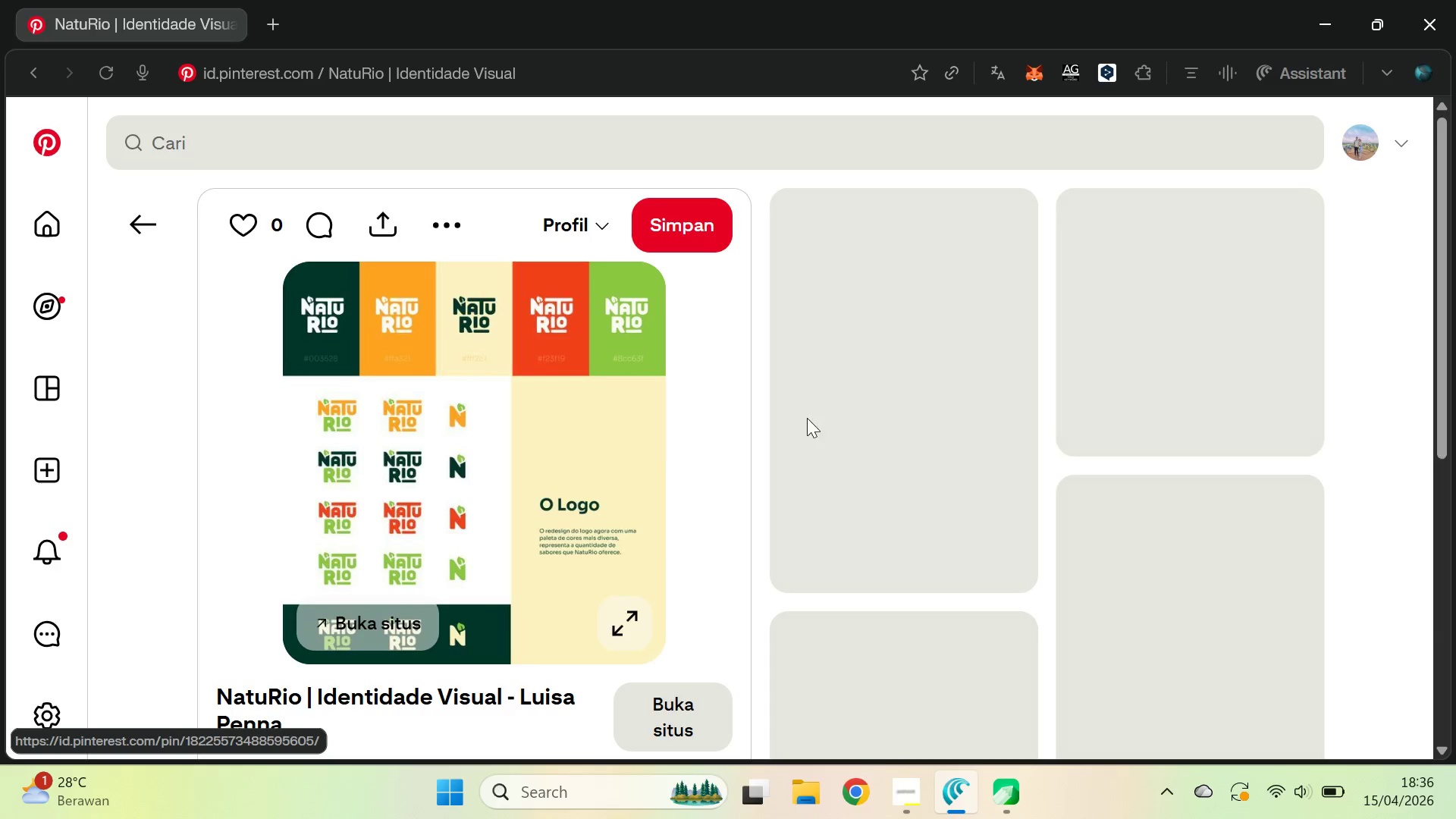 
key(Alt+AltLeft)
 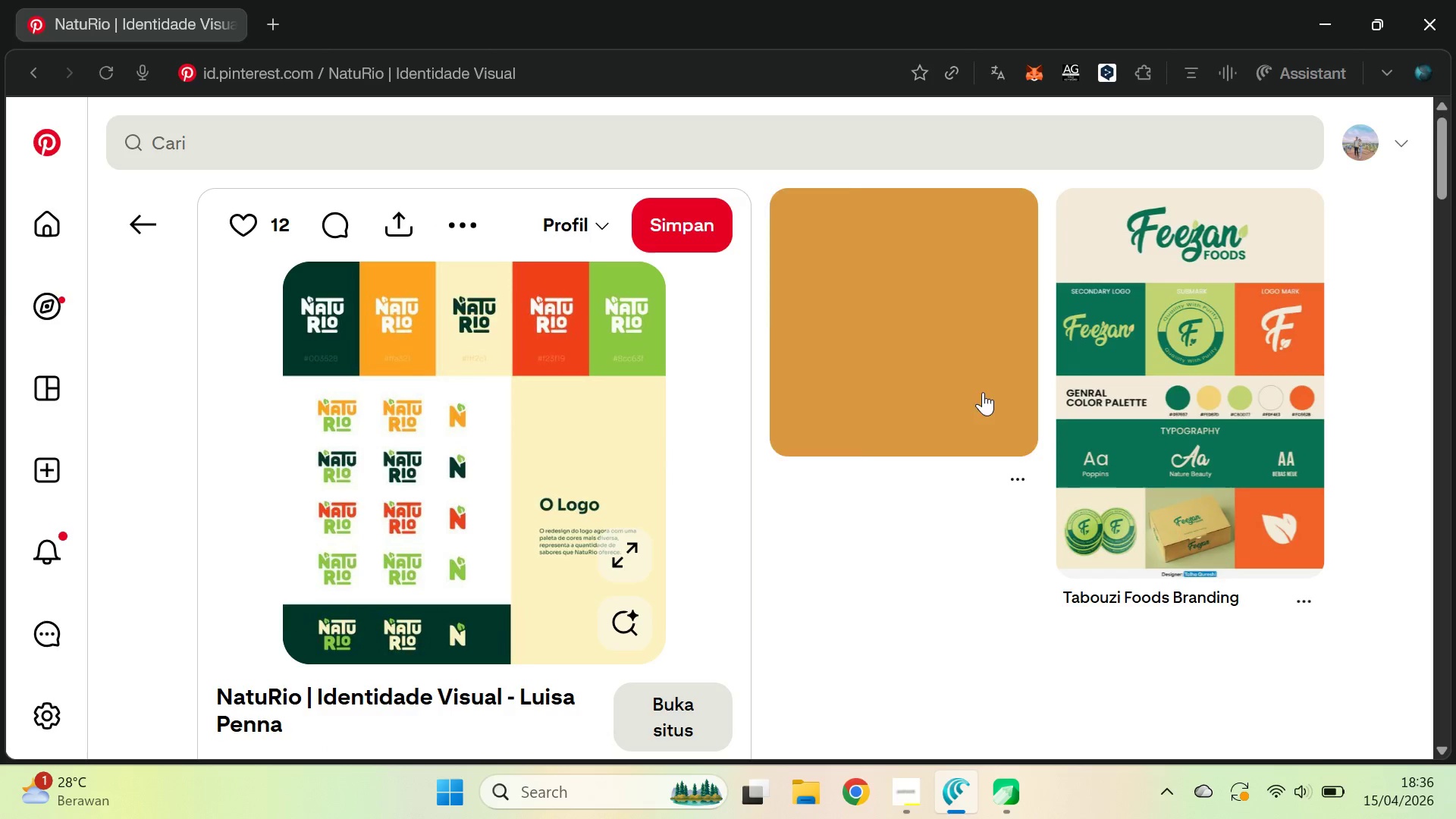 
key(Alt+Tab)
 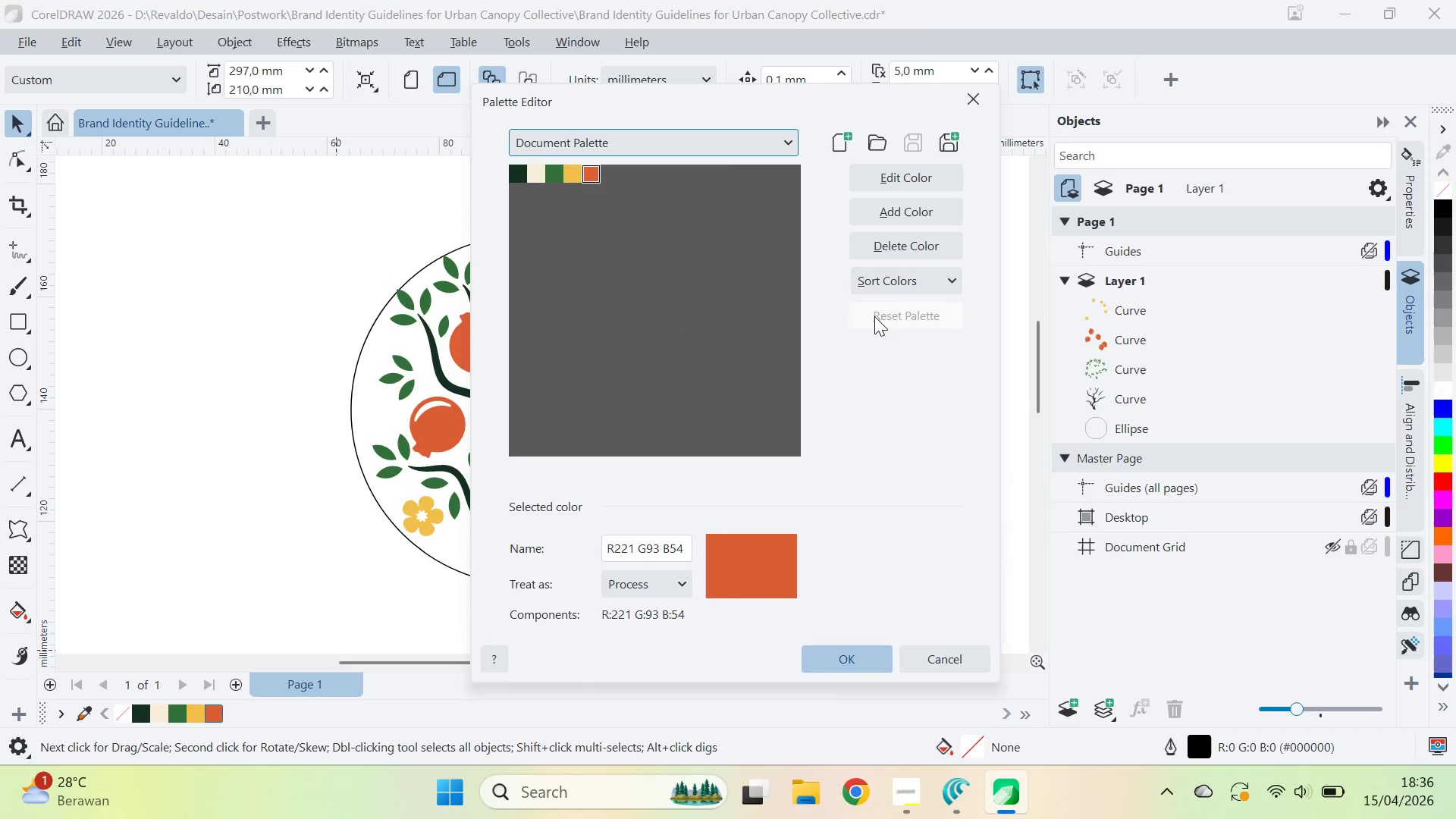 
double_click([922, 259])
 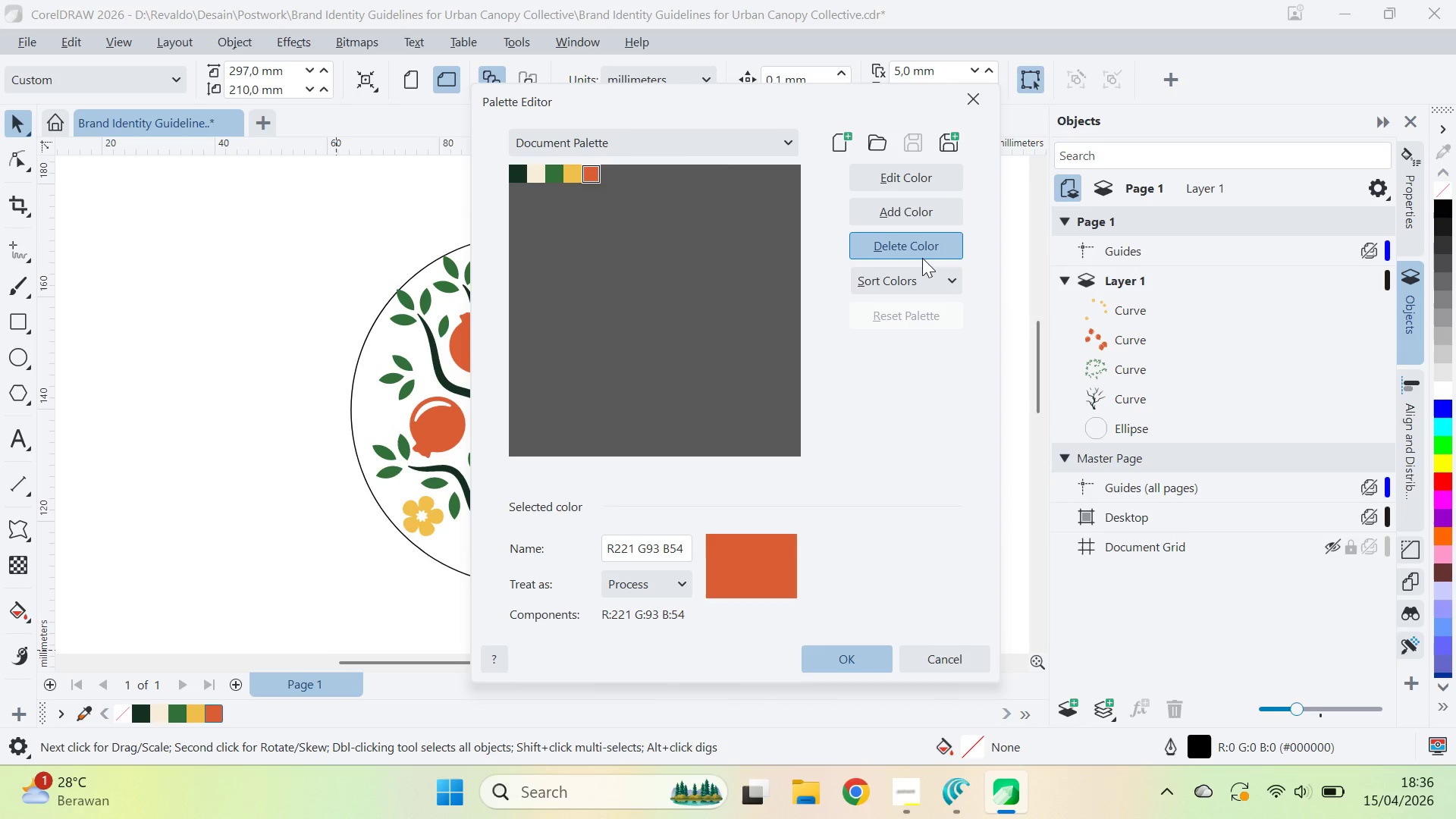 
triple_click([922, 258])
 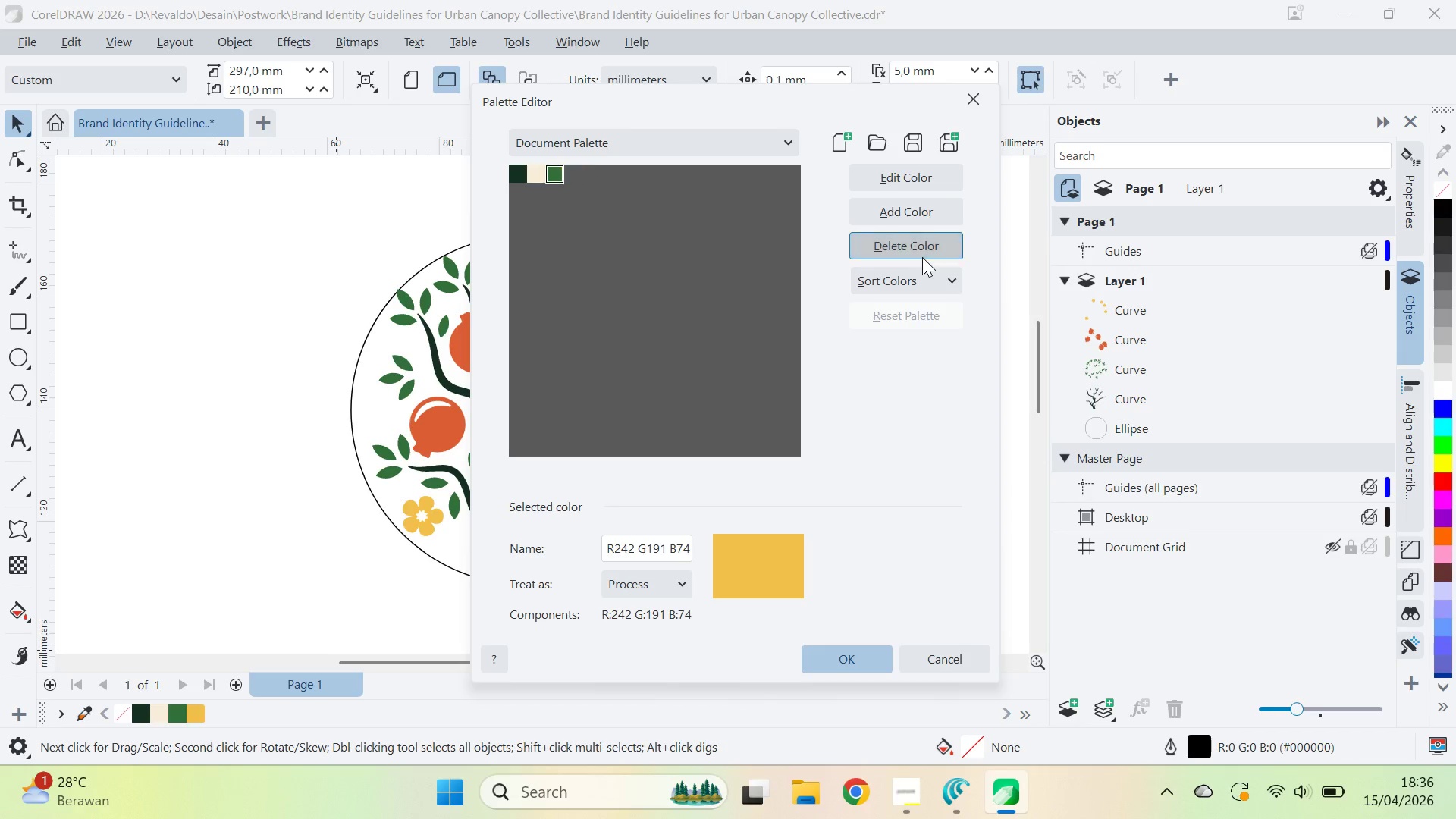 
triple_click([922, 257])
 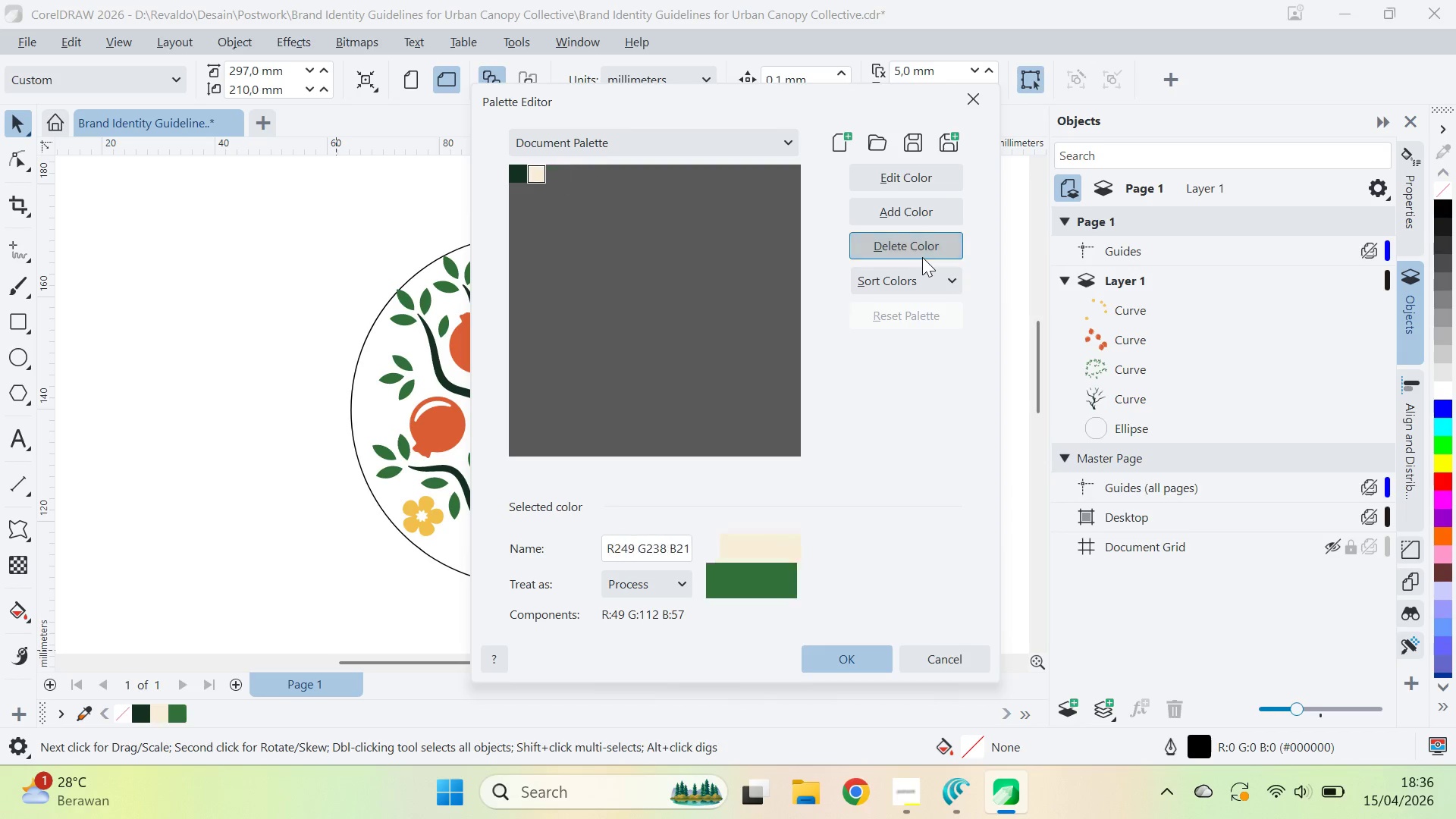 
triple_click([922, 257])
 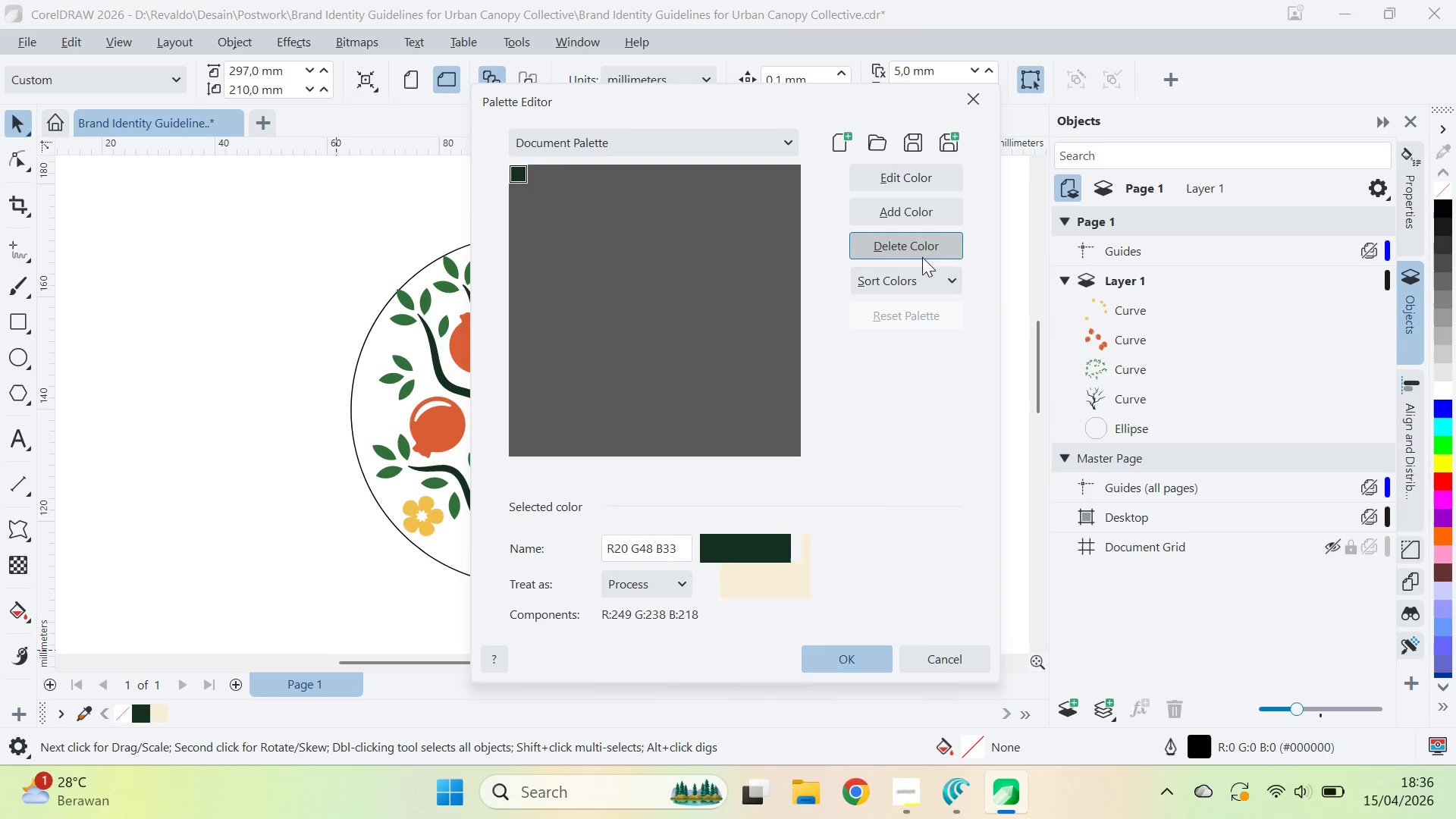 
triple_click([922, 257])
 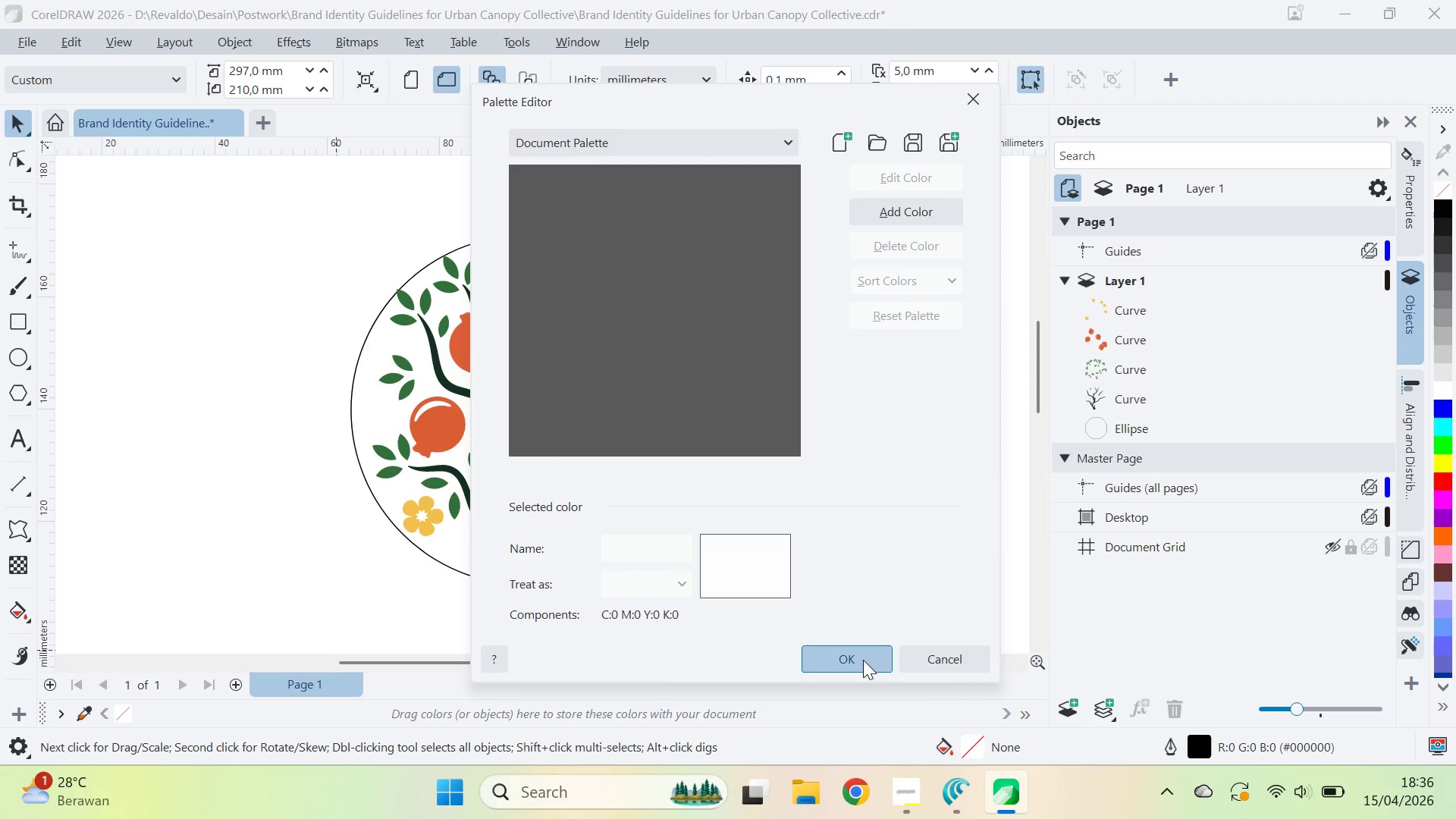 
double_click([913, 499])
 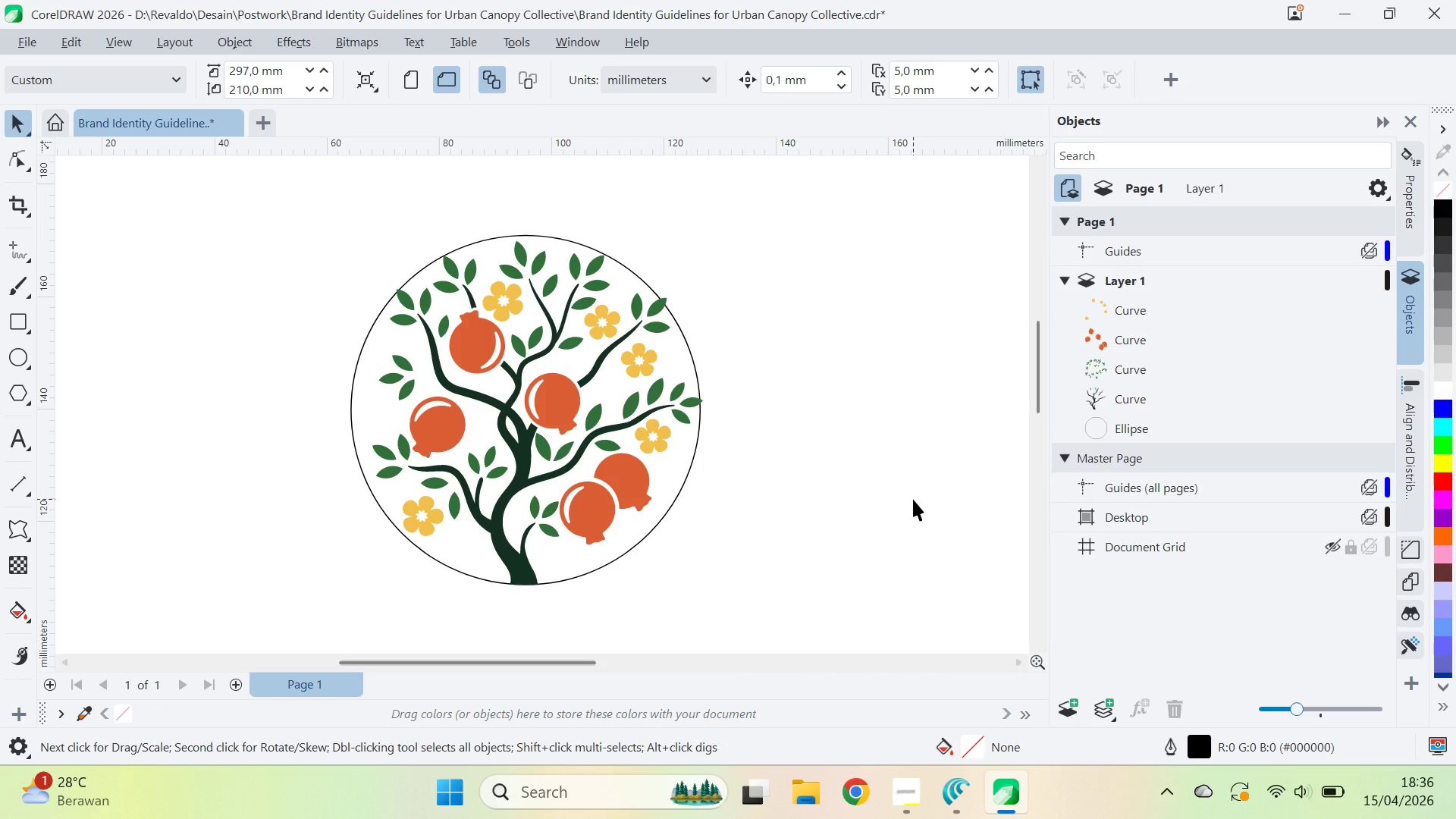 
key(Control+S)
 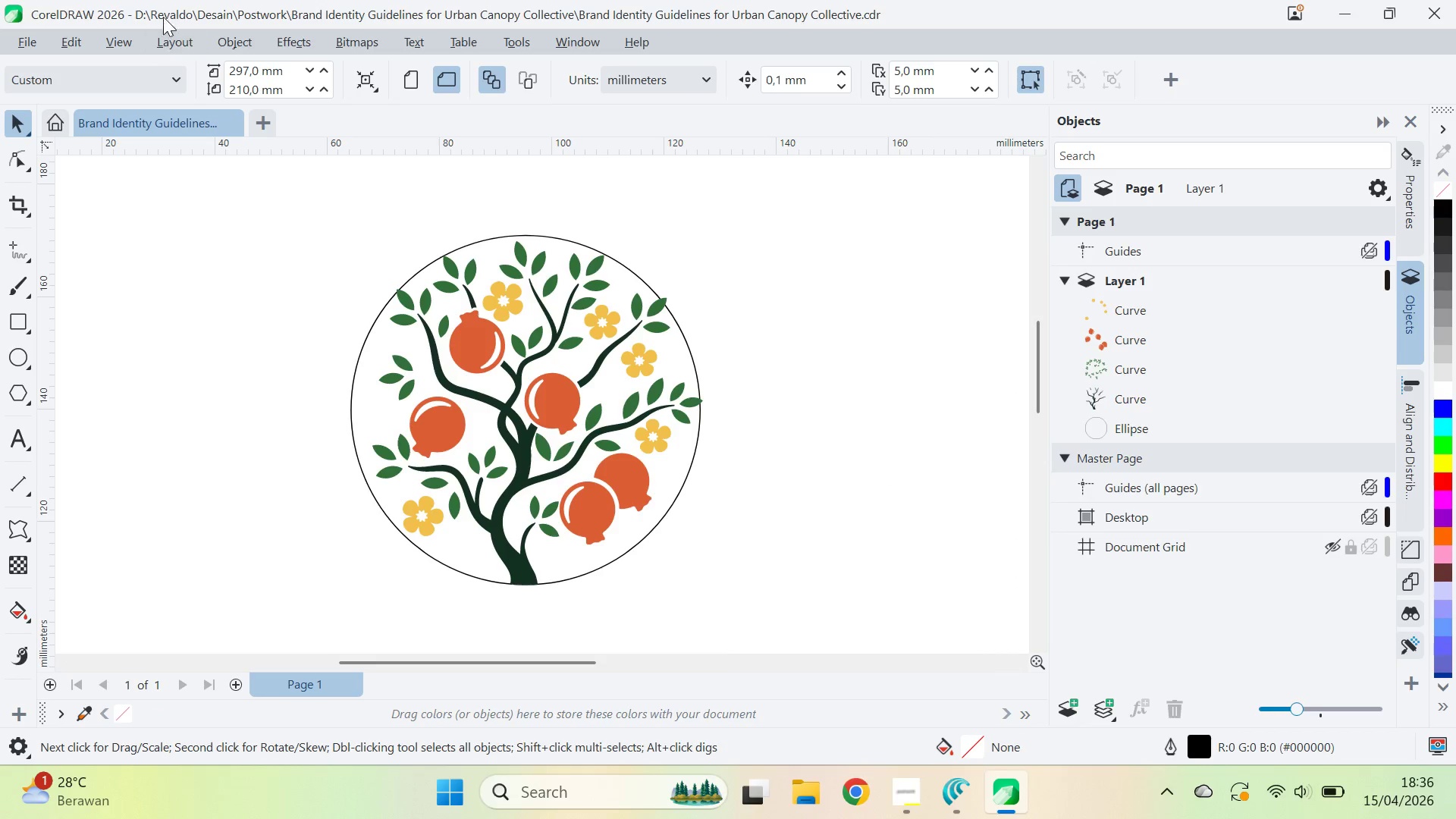 
left_click_drag(start_coordinate=[181, 12], to_coordinate=[980, 42])
 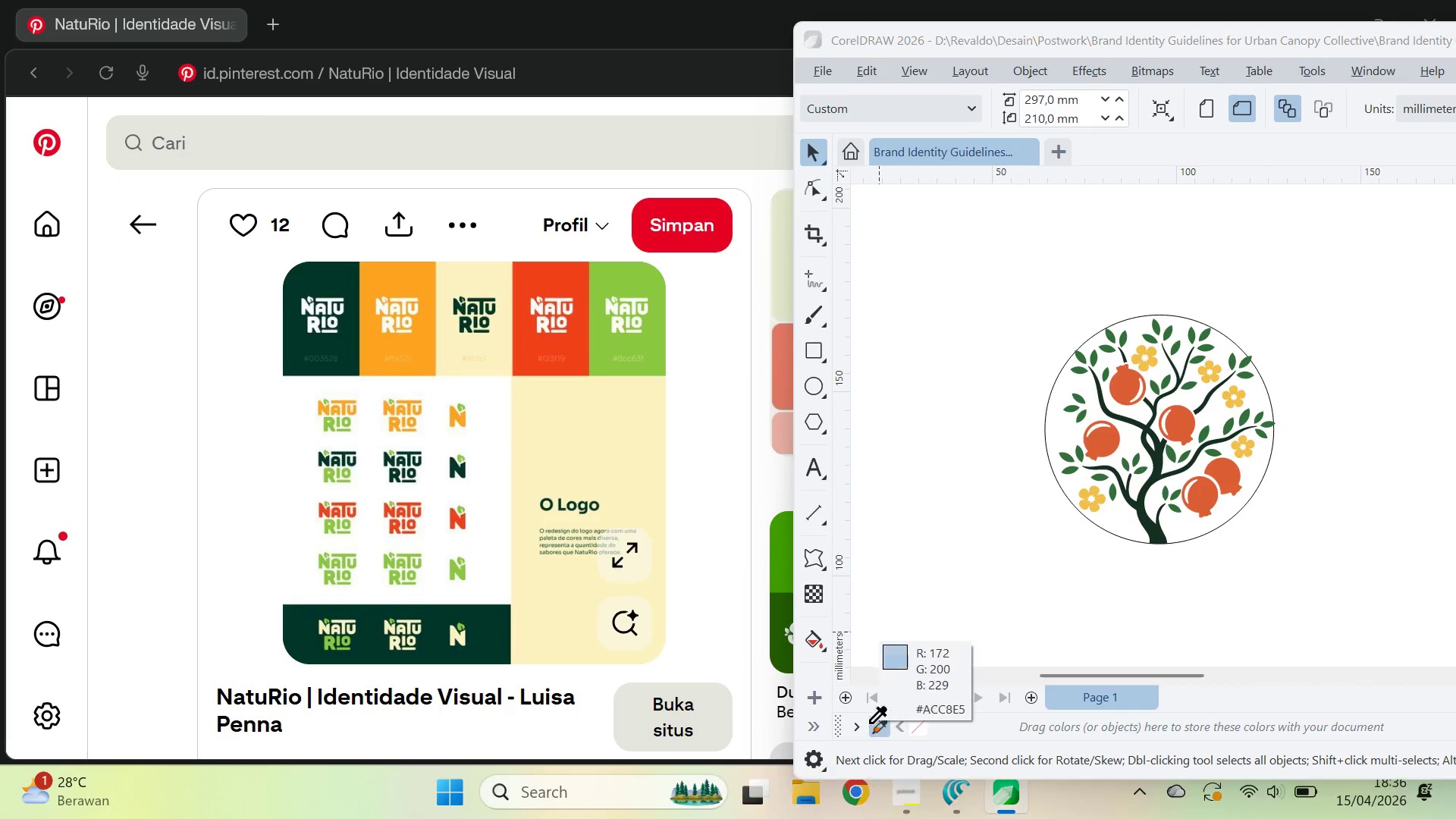 
hold_key(key=ControlLeft, duration=1.52)
 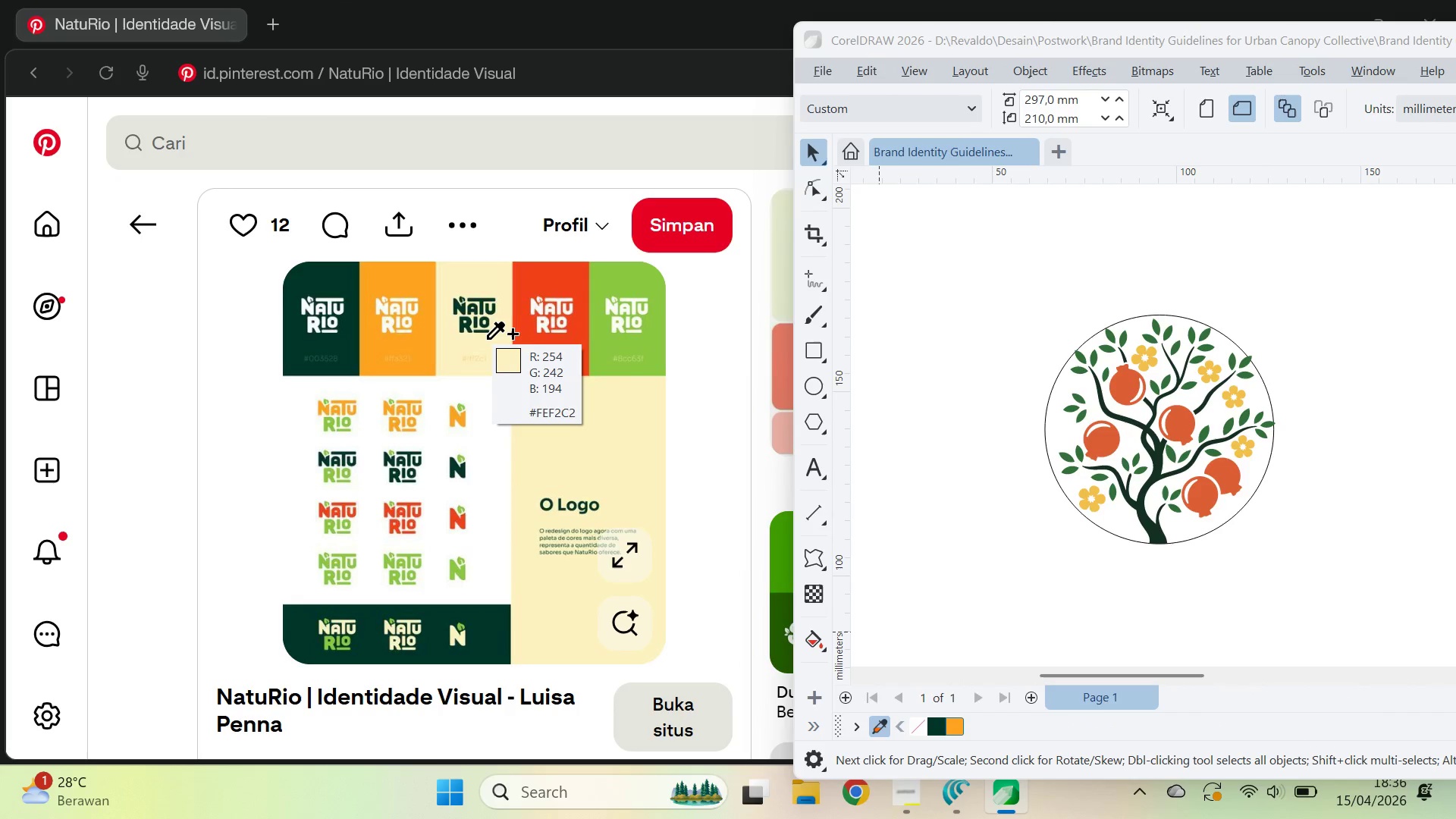 
hold_key(key=ControlLeft, duration=1.5)
left_click([488, 342])
 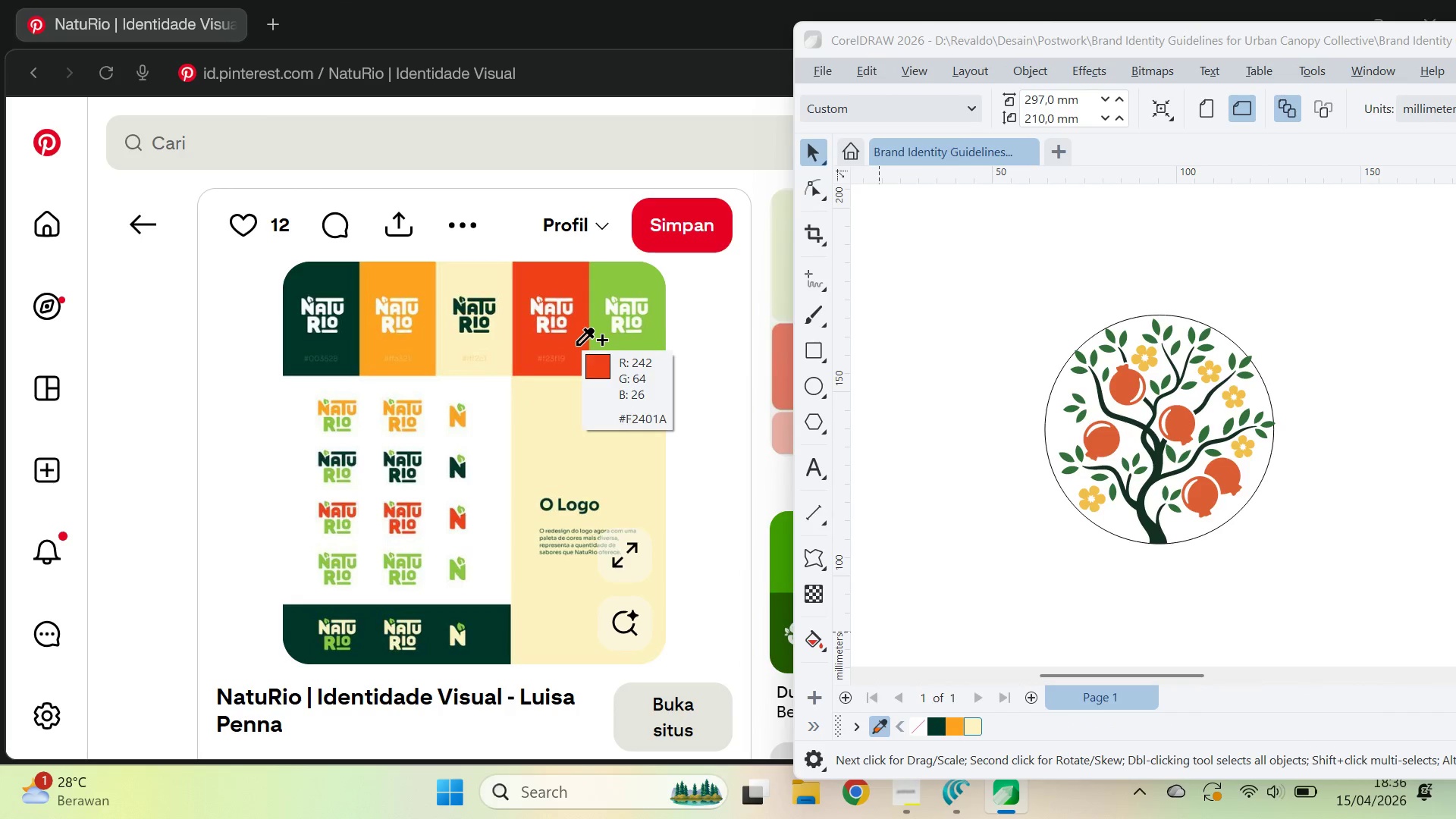 
hold_key(key=ControlLeft, duration=1.28)
left_click([574, 344])
 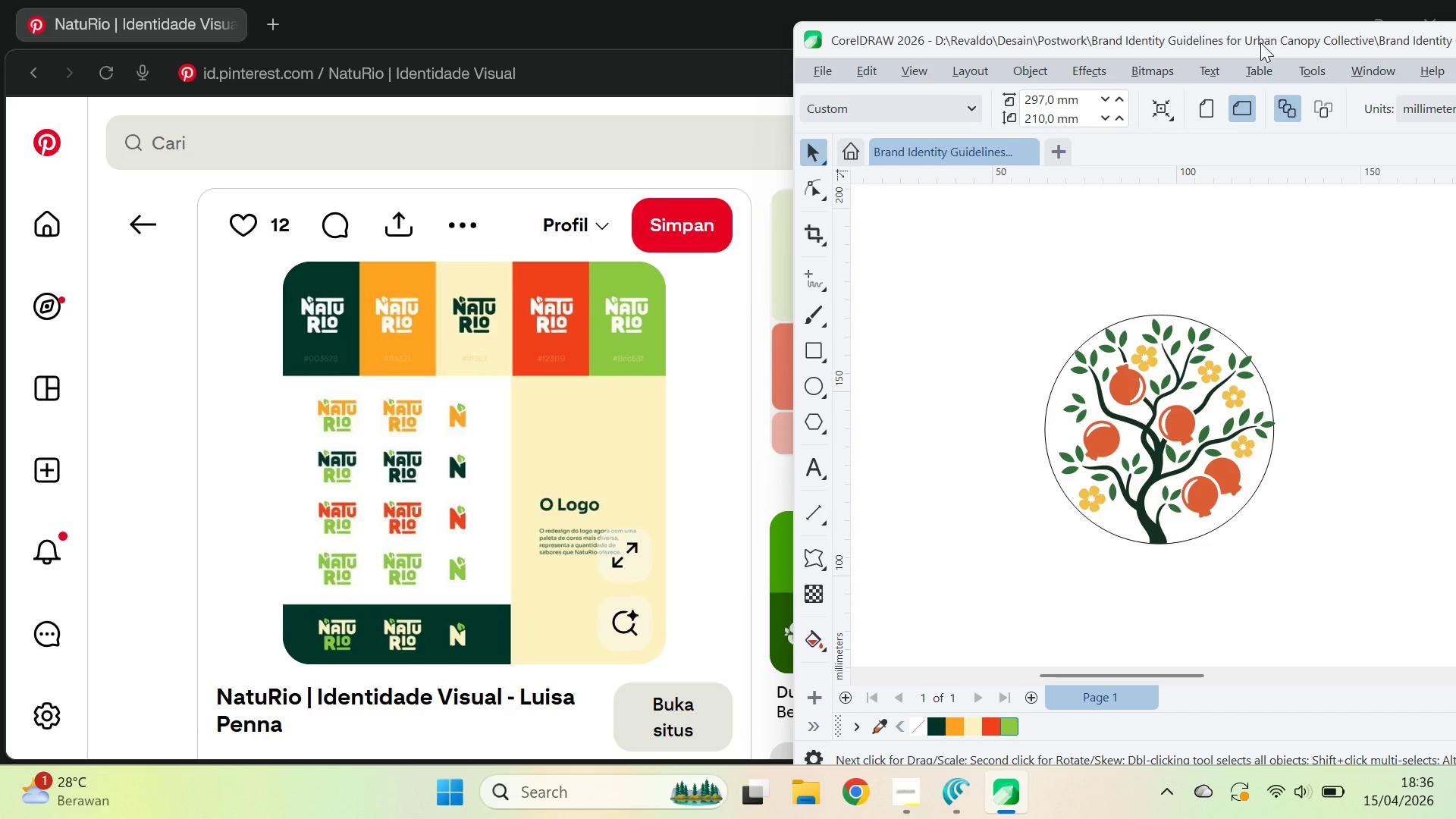 
left_click([1260, 42])
 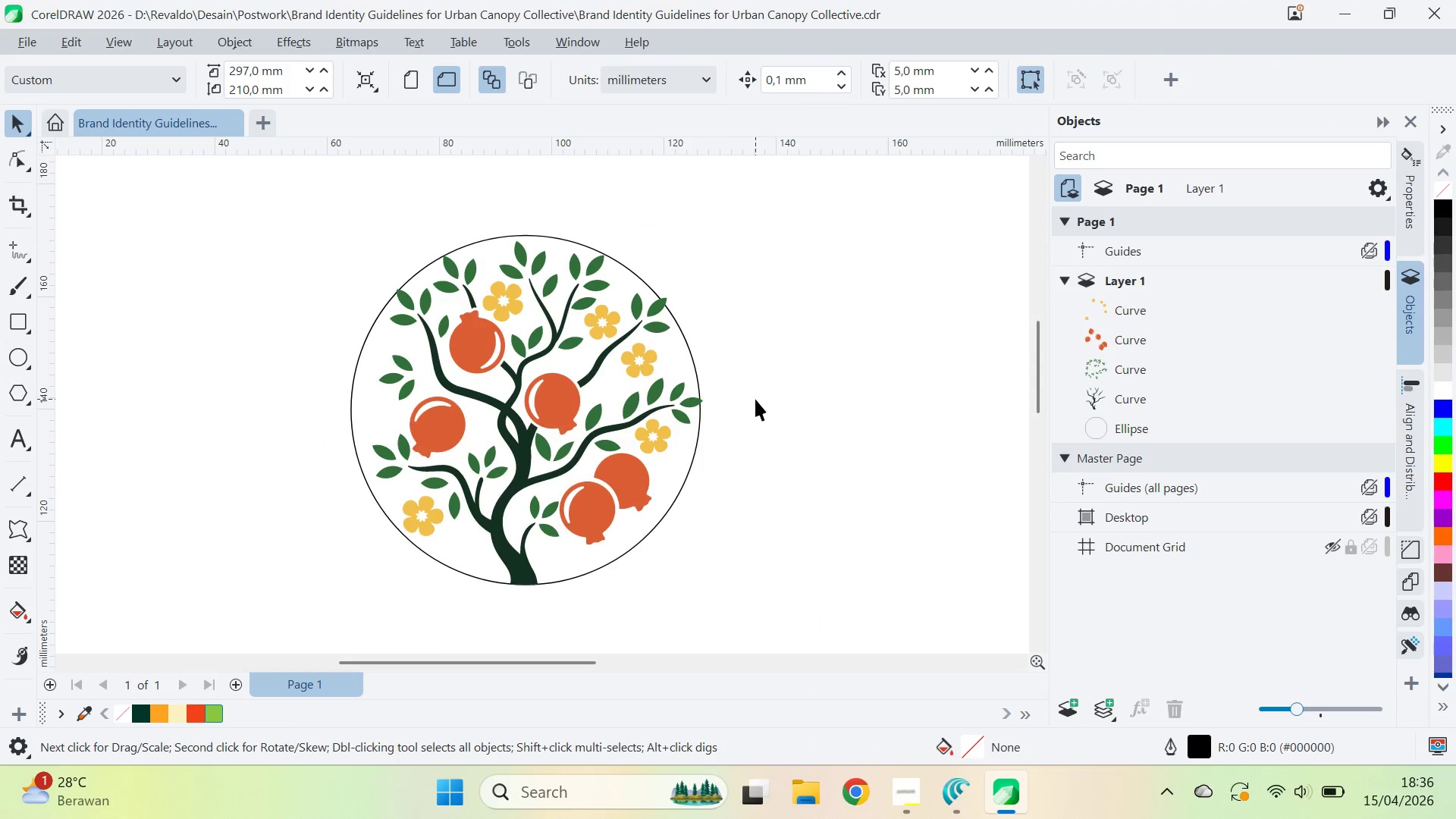 
left_click([802, 507])
 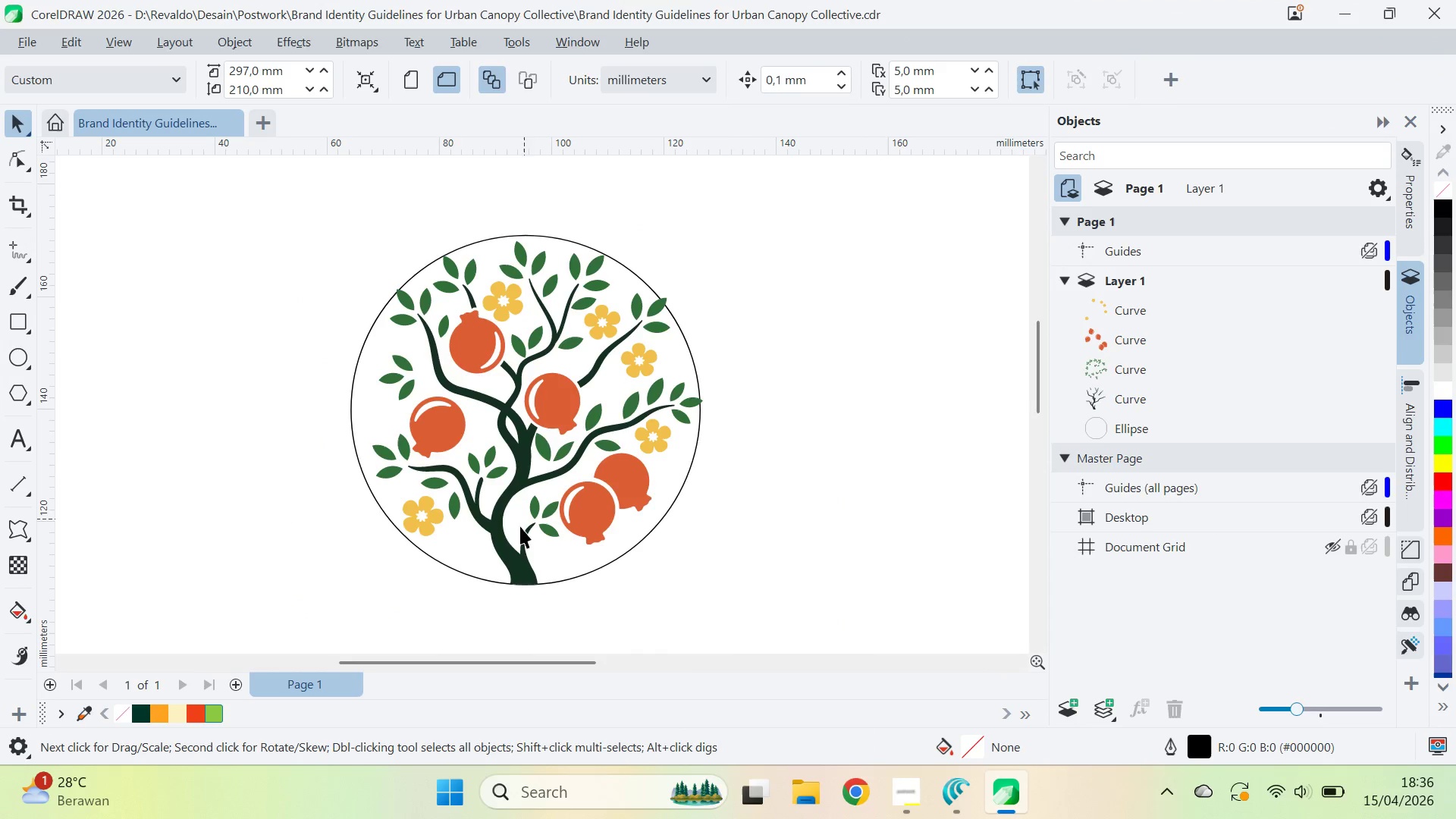 
left_click([510, 555])
 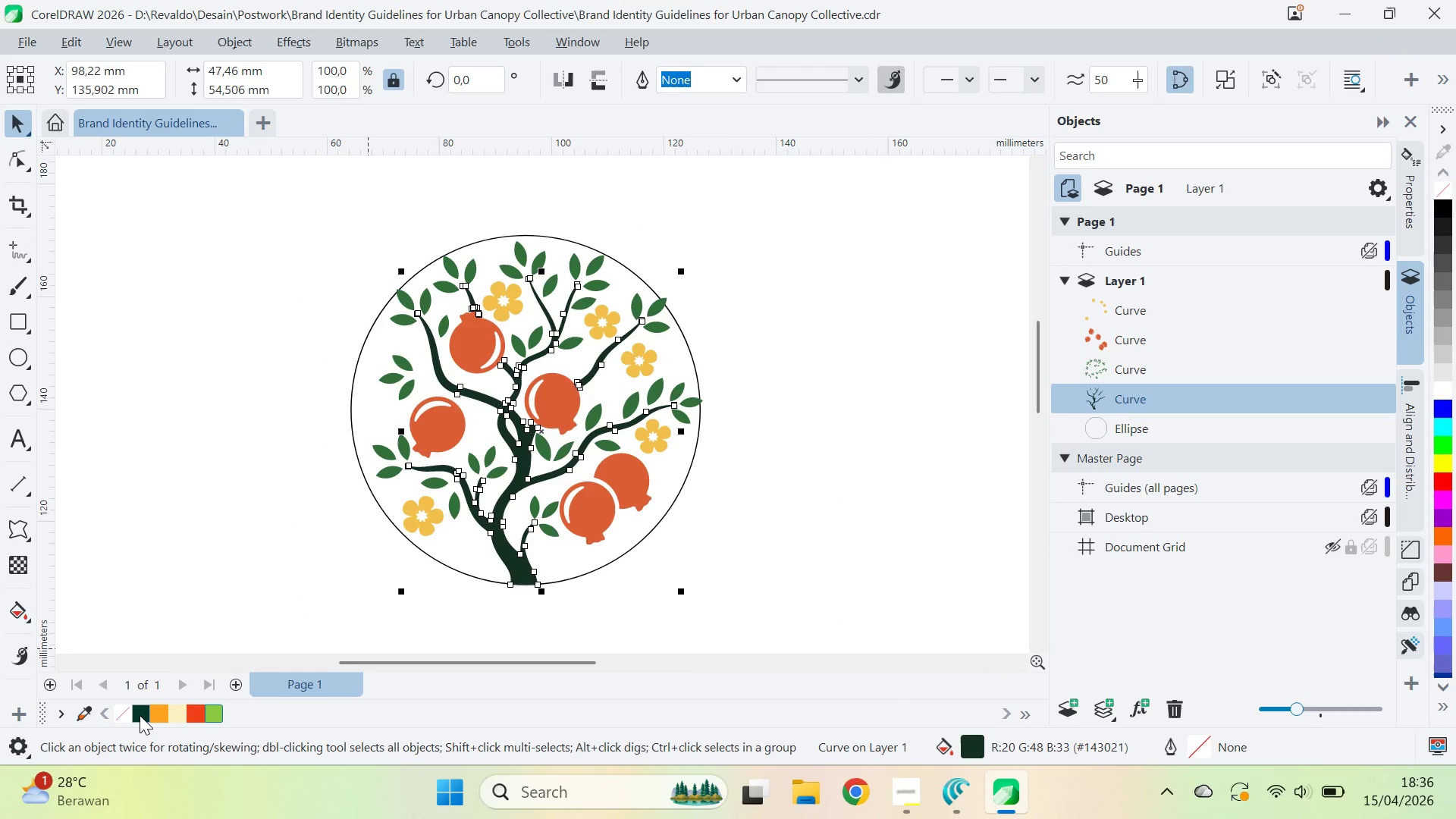 
left_click([150, 708])
 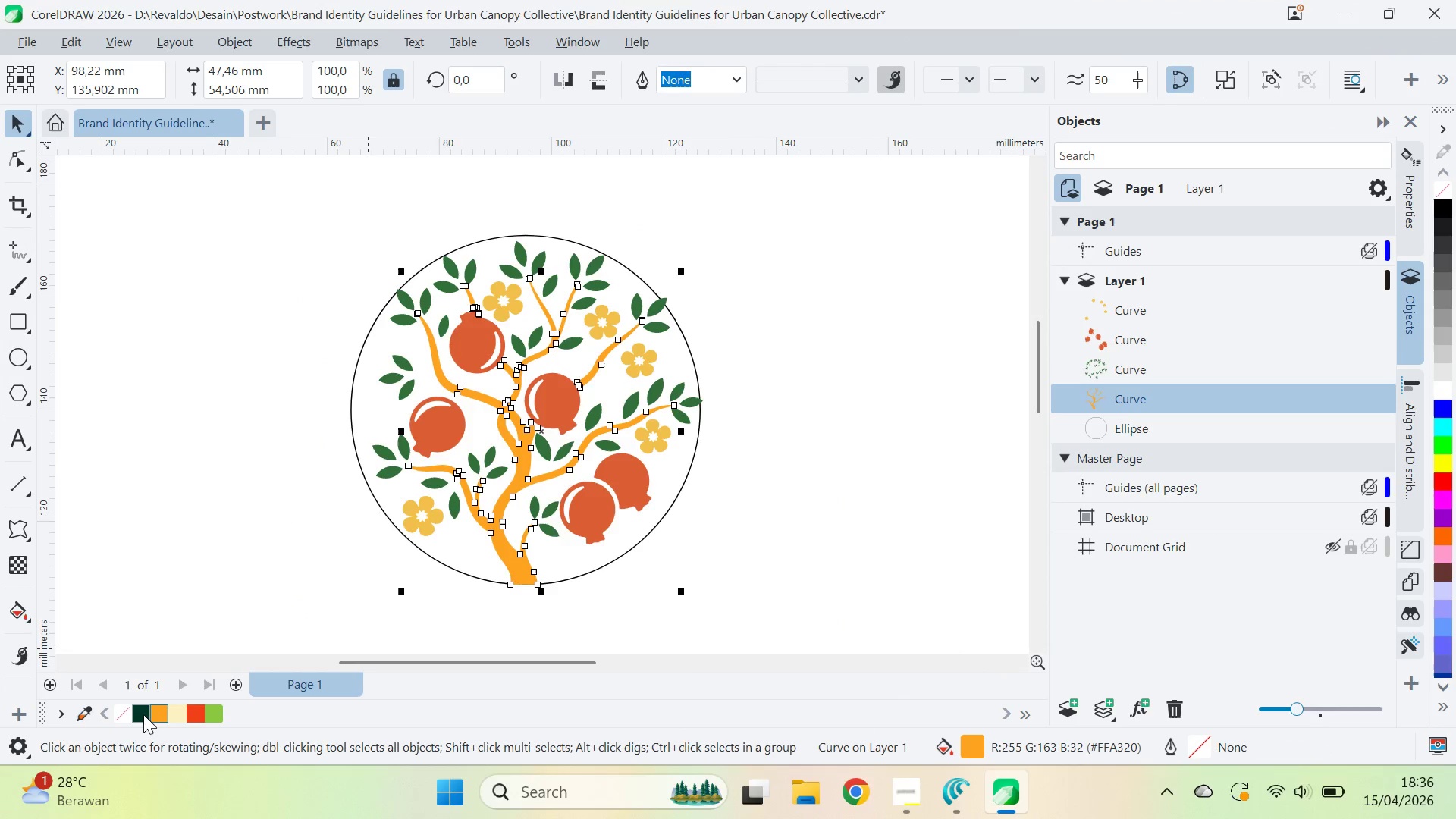 
left_click([140, 715])
 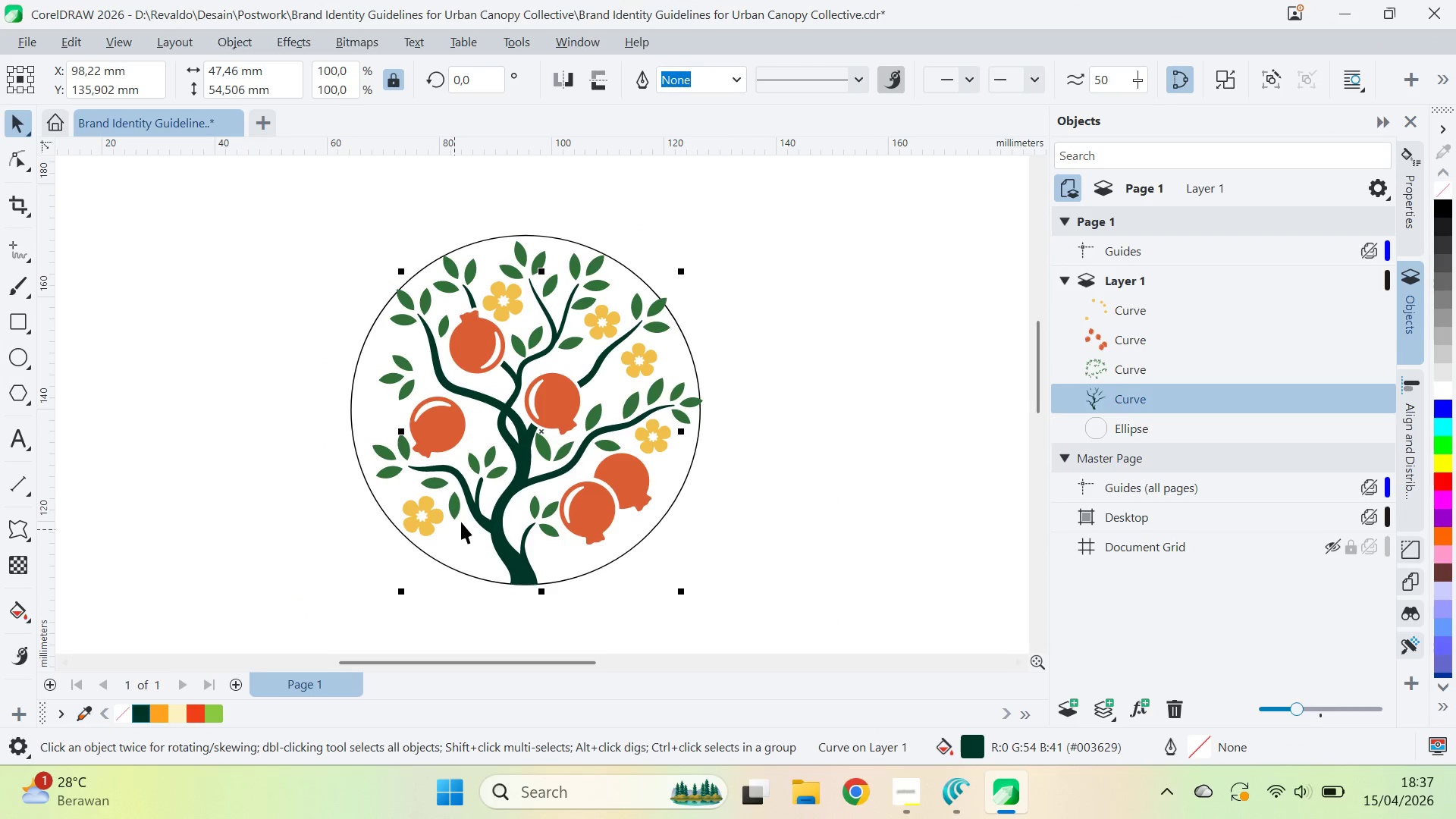 
left_click([459, 507])
 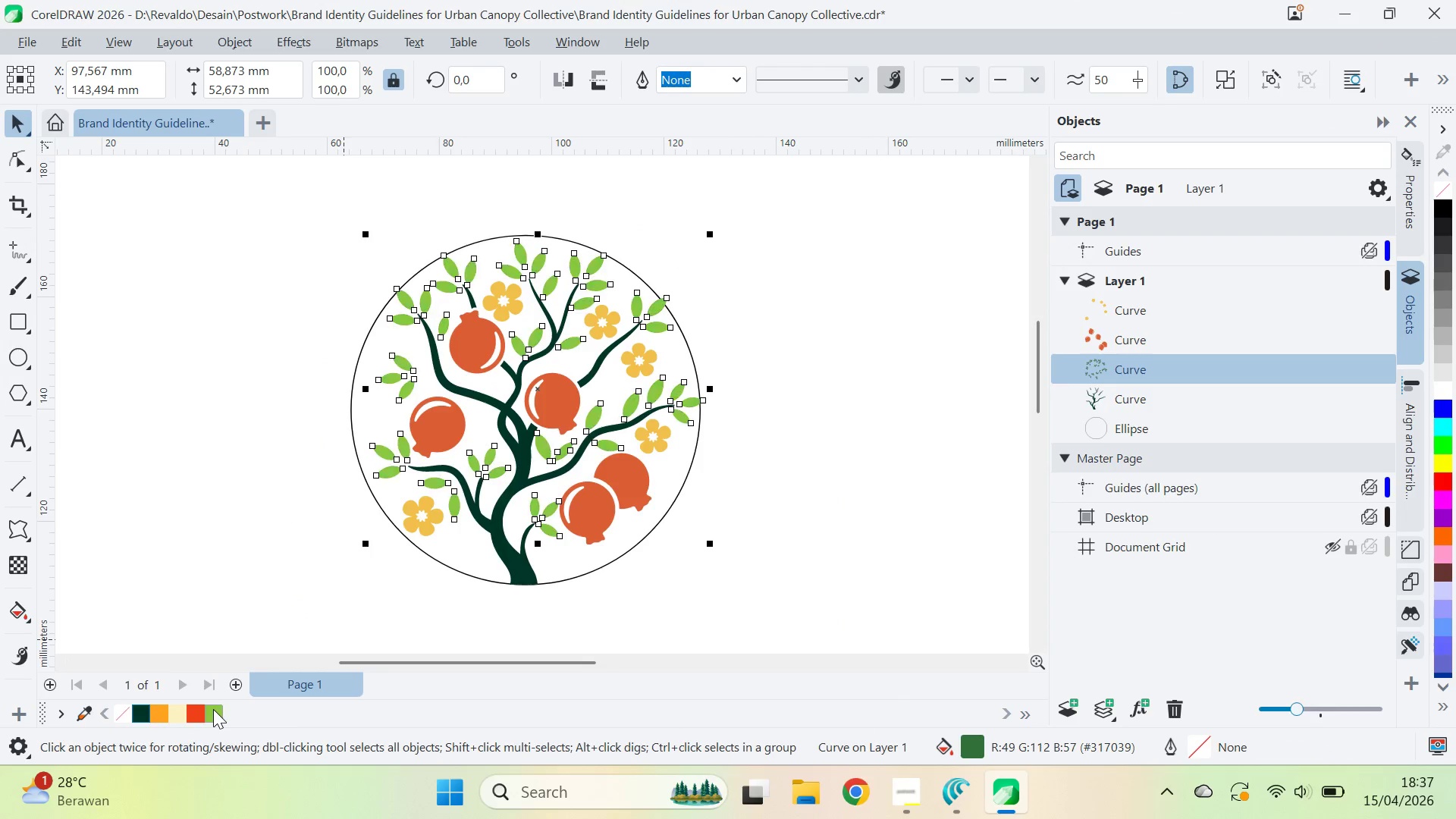 
left_click([284, 515])
 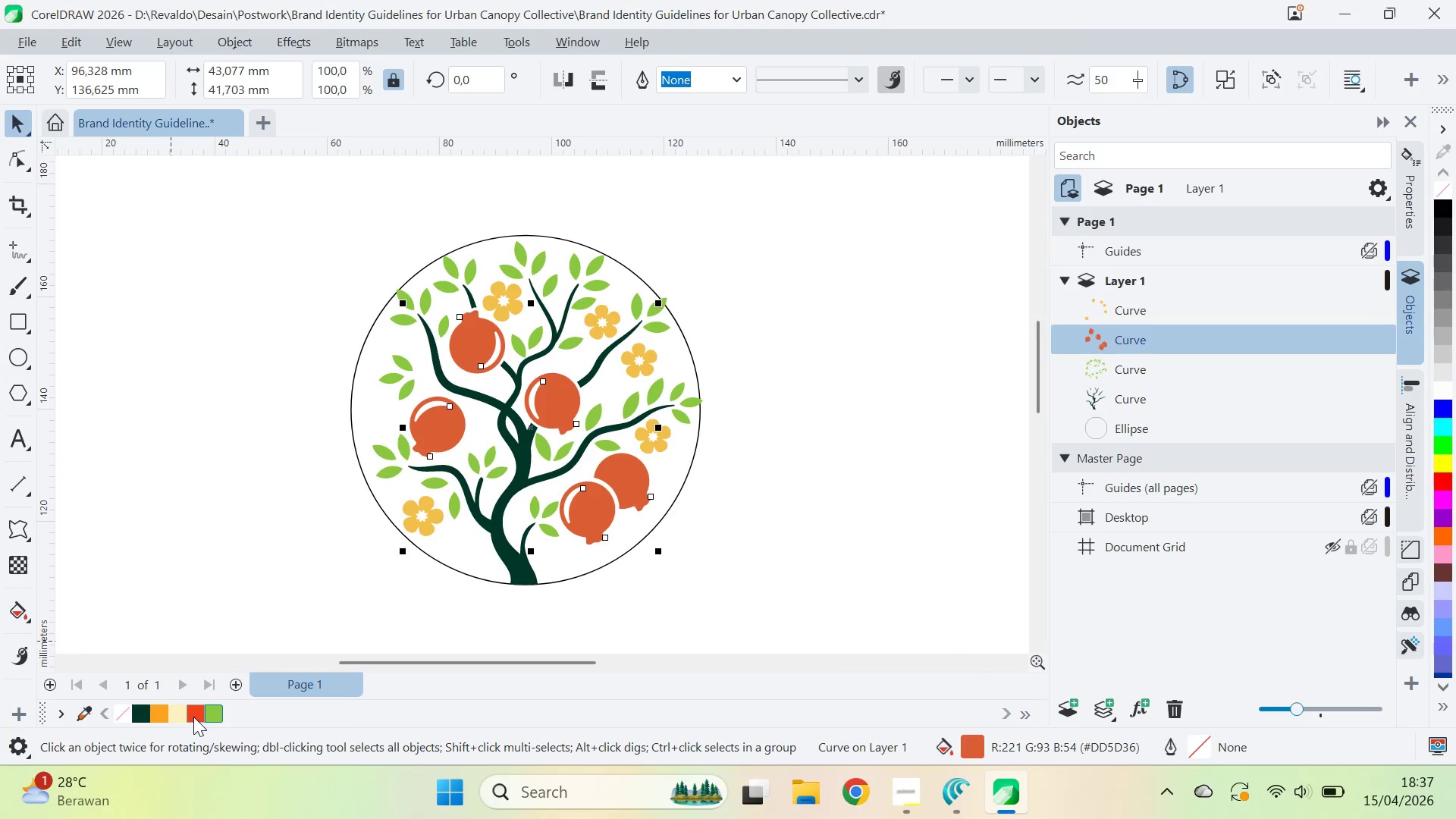 
double_click([242, 560])
 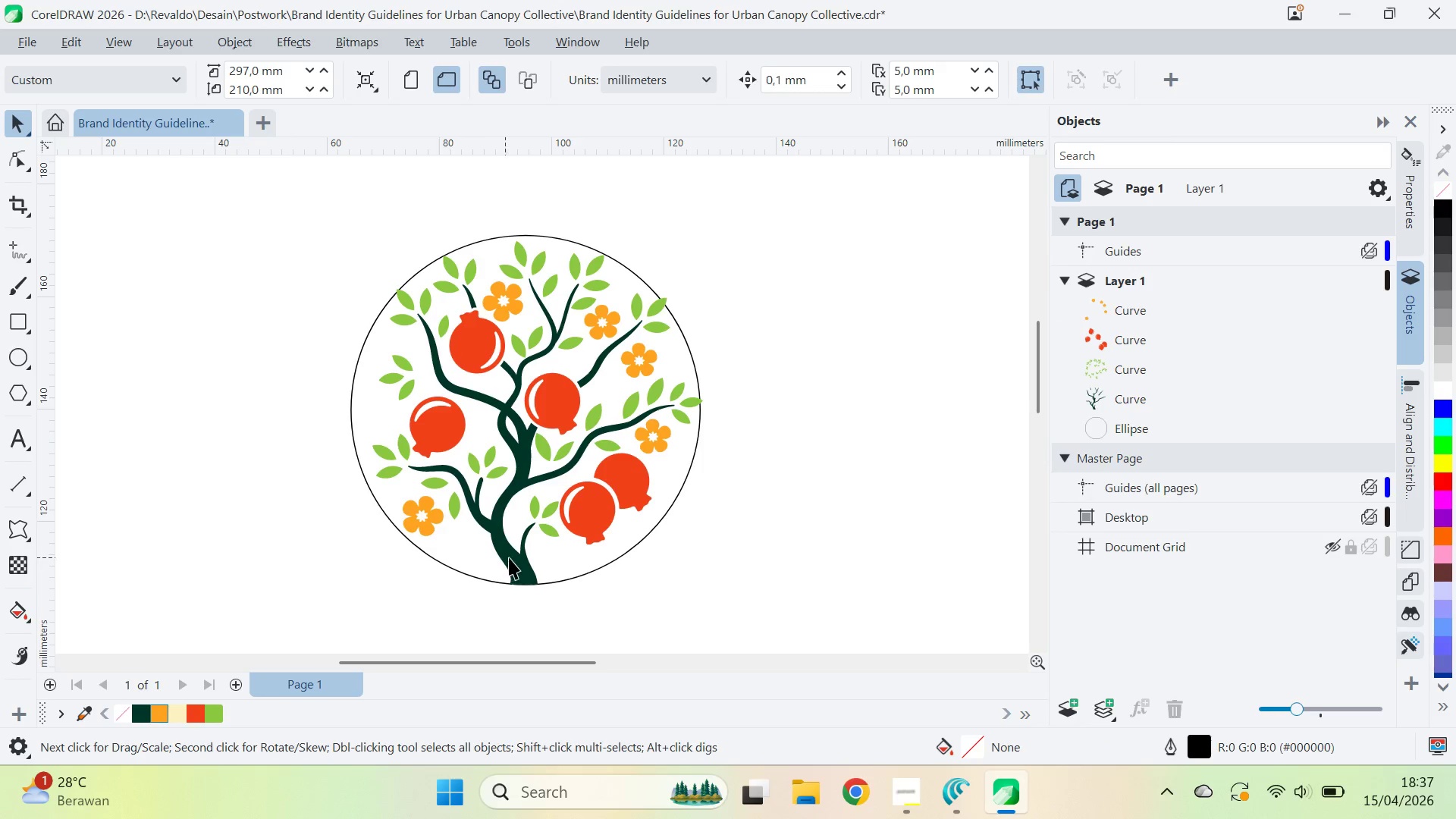 
type(qv)
 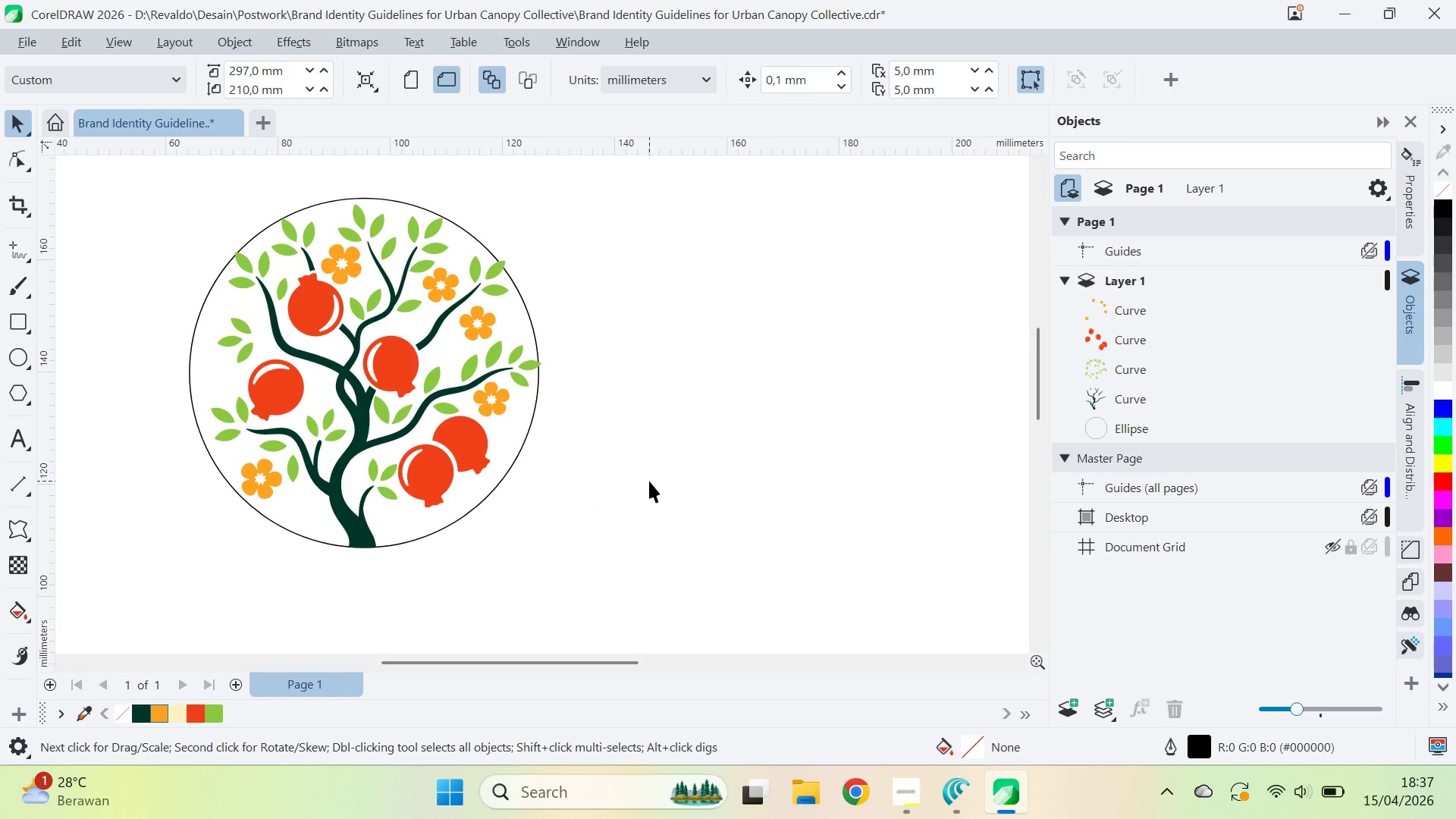 
left_click_drag(start_coordinate=[810, 518], to_coordinate=[648, 481])
 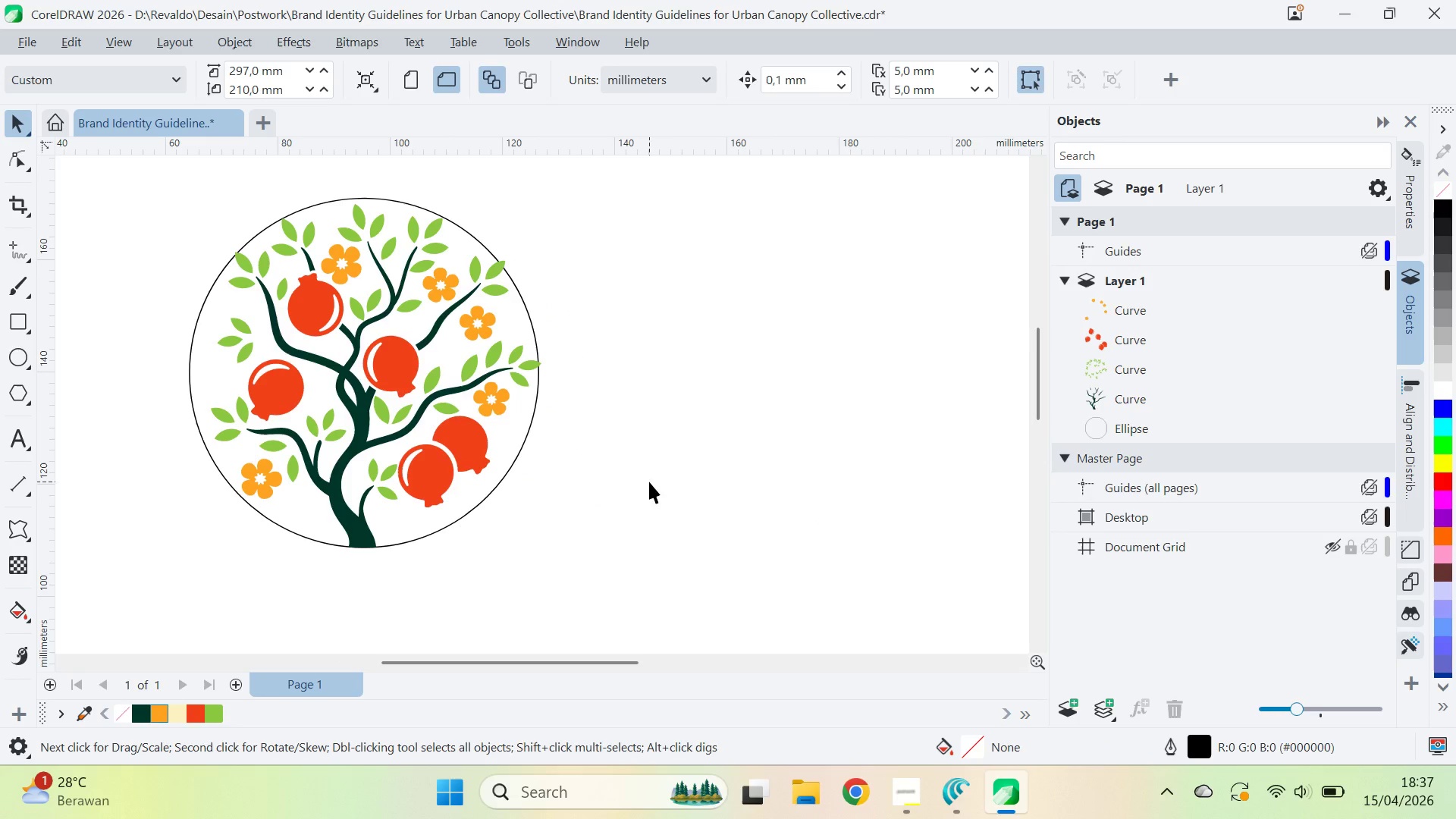 
key(Control+ControlLeft)
 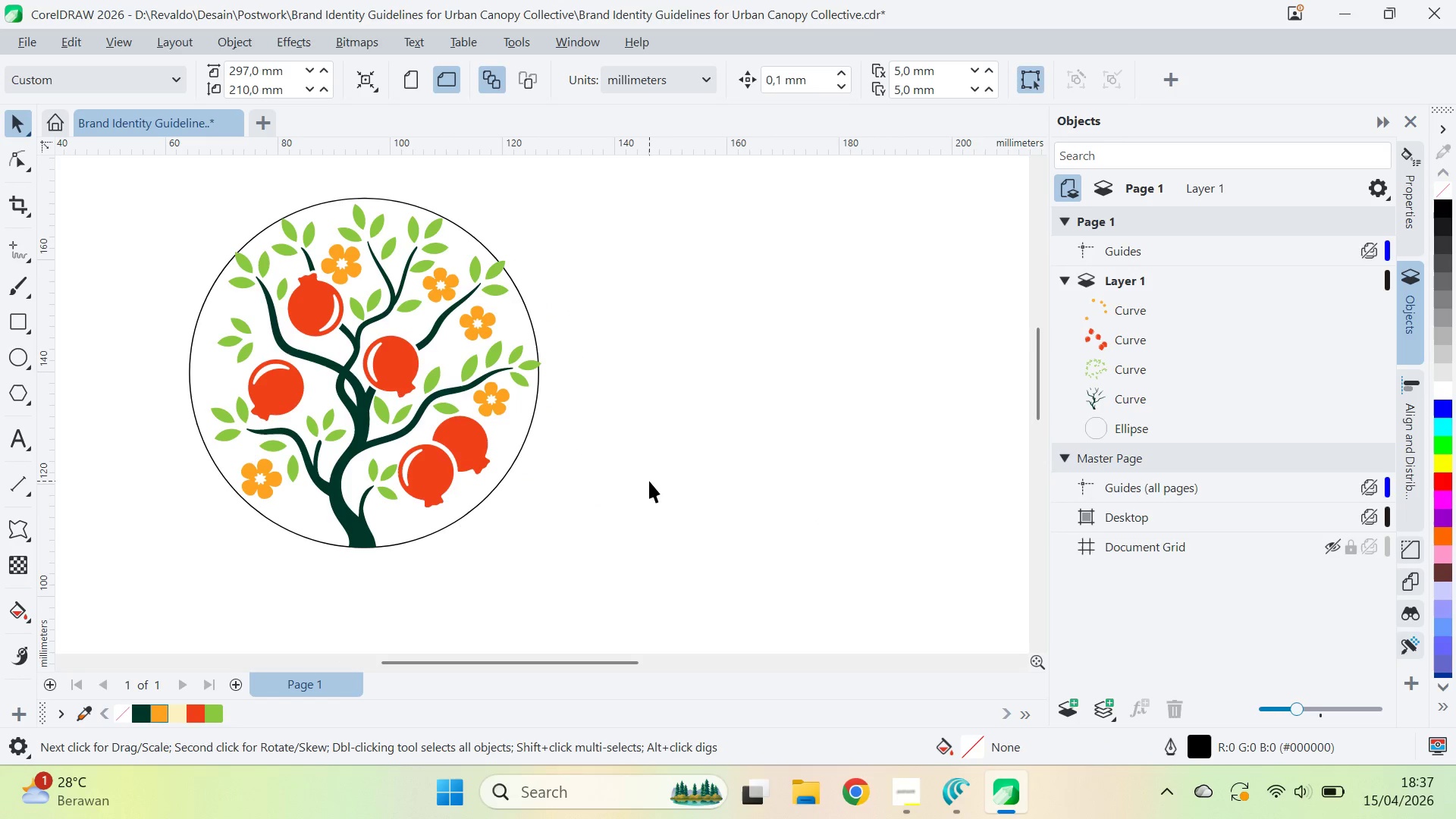 
key(Control+S)
 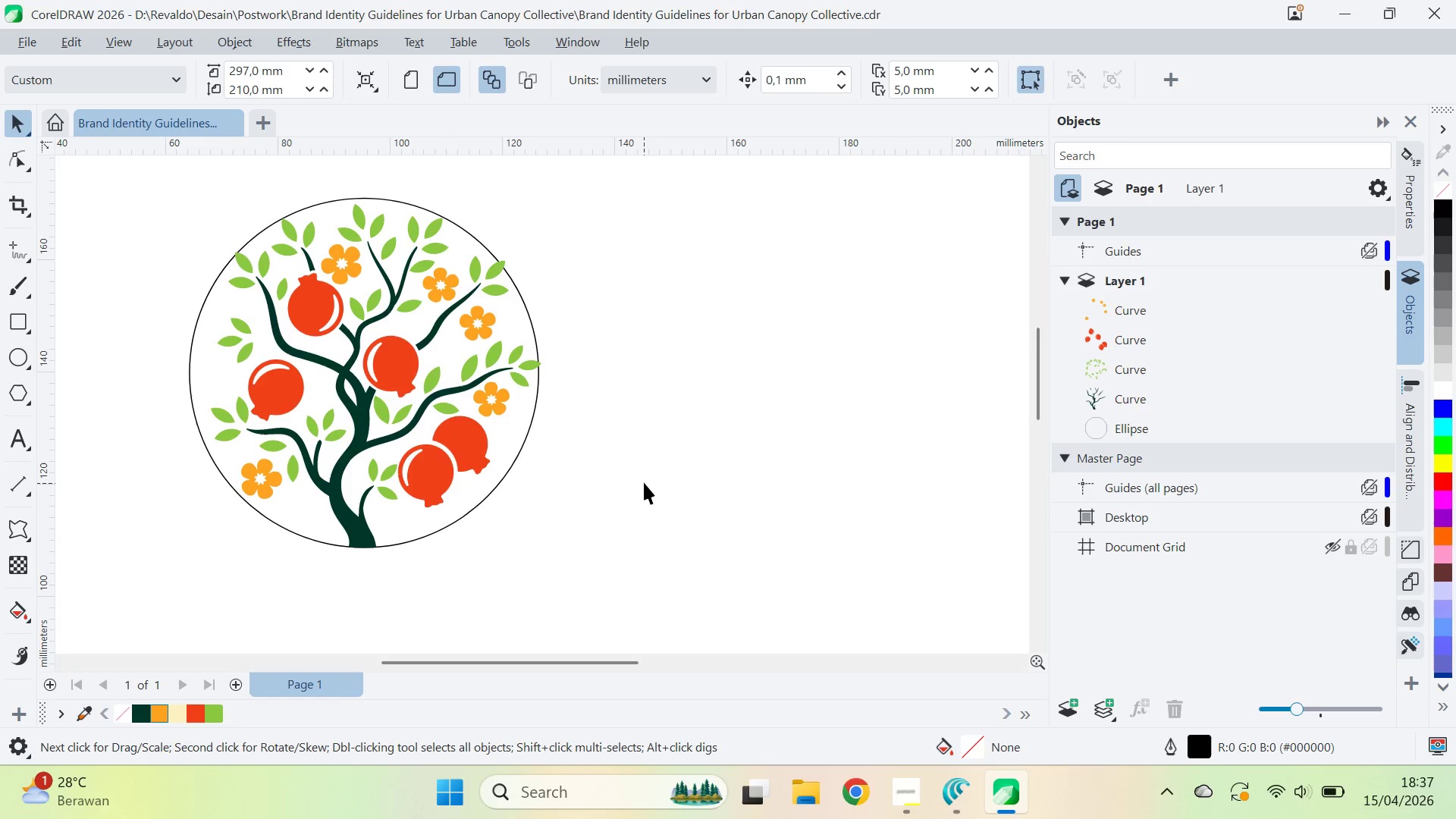 
key(Alt+Tab)
 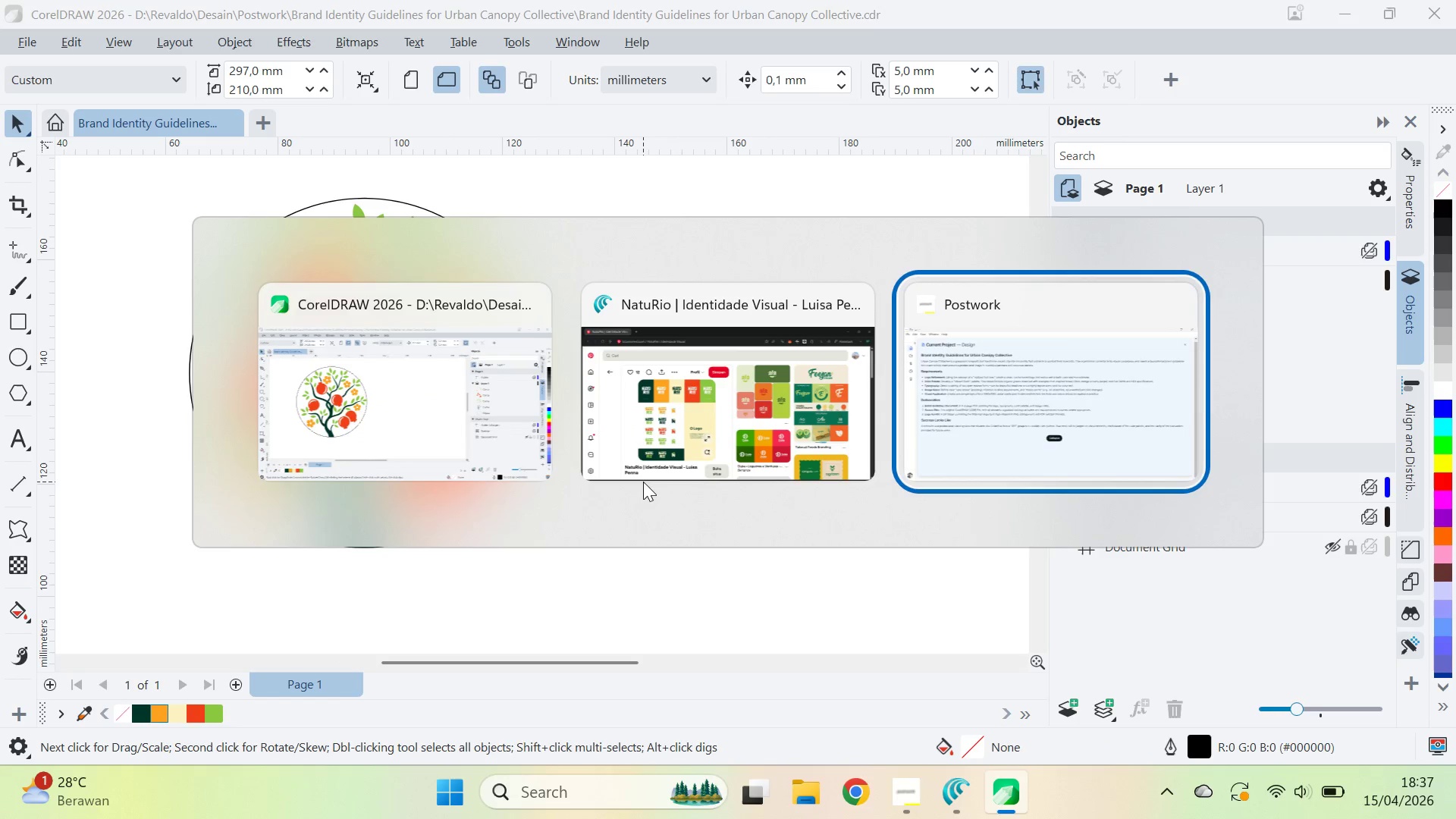 
key(Alt+Tab)